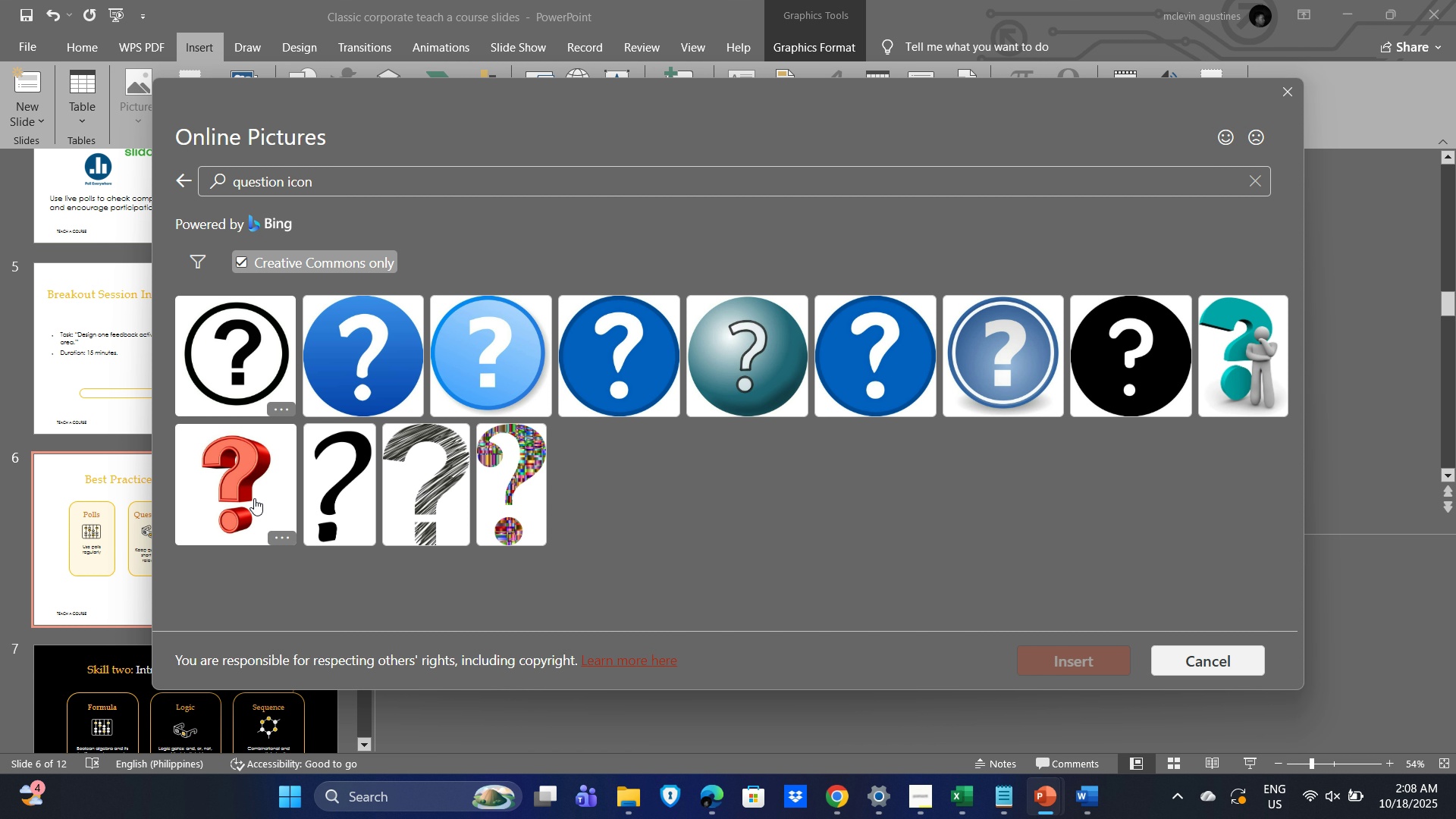 
wait(6.73)
 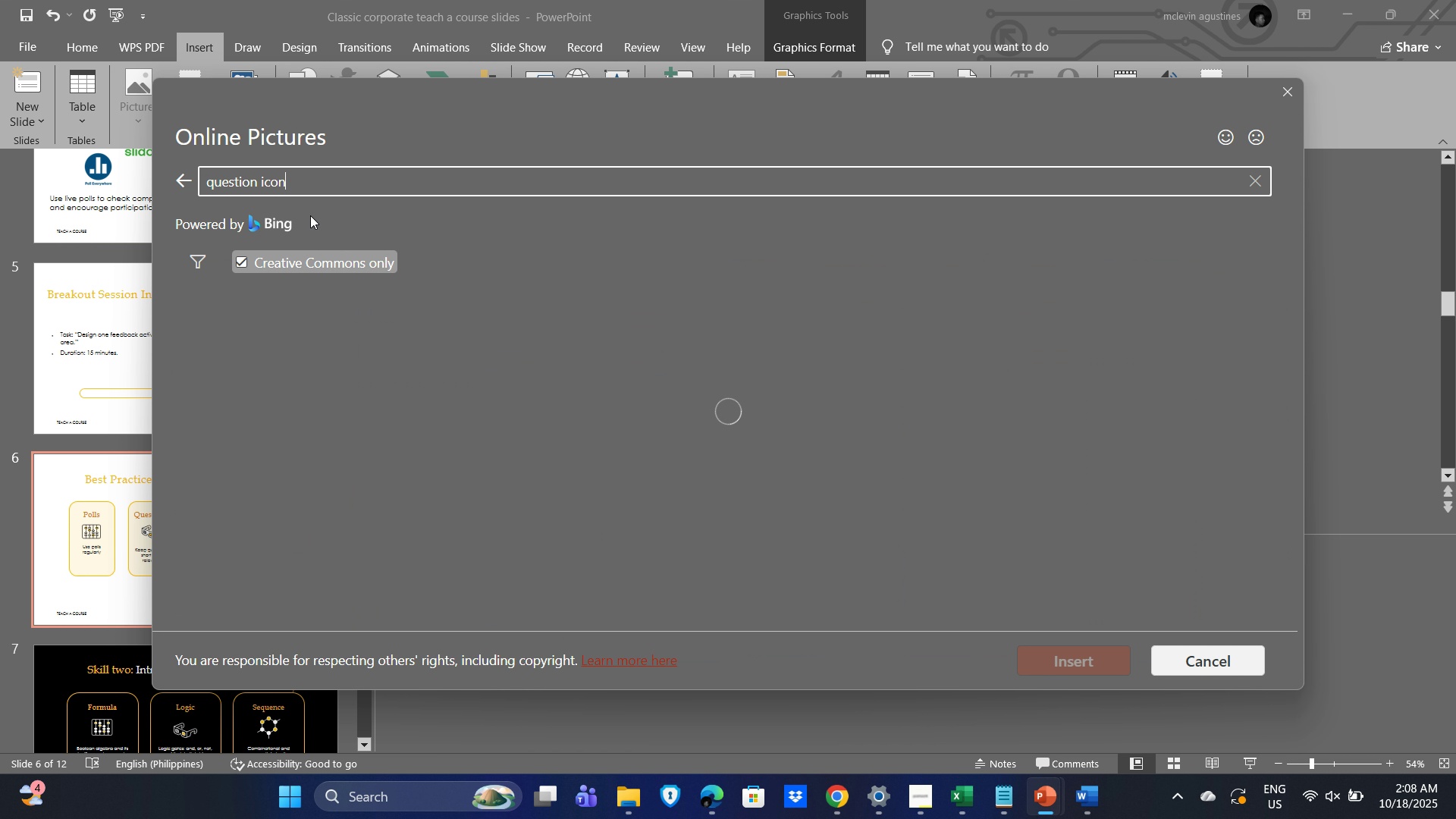 
left_click([1248, 353])
 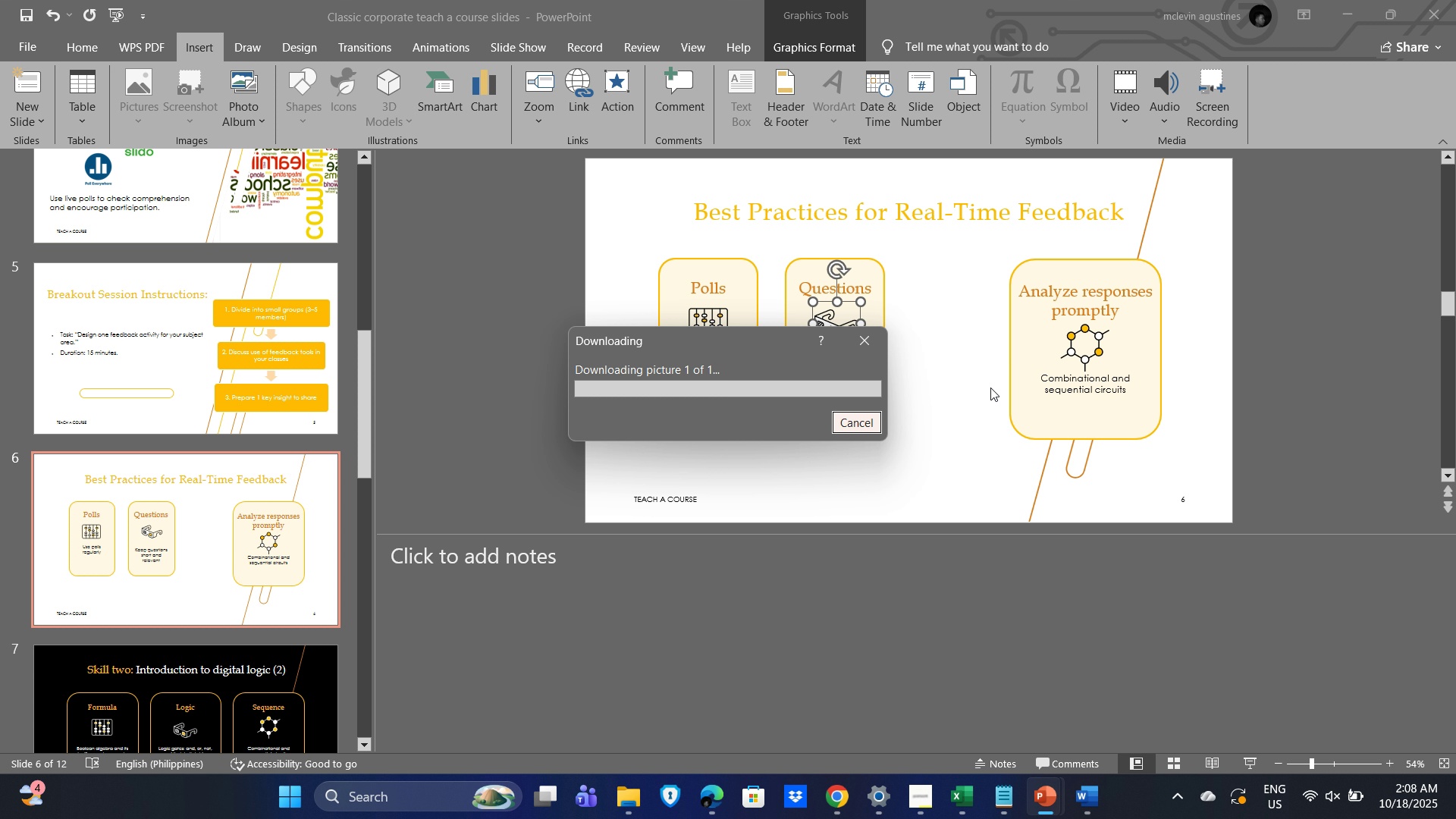 
wait(12.48)
 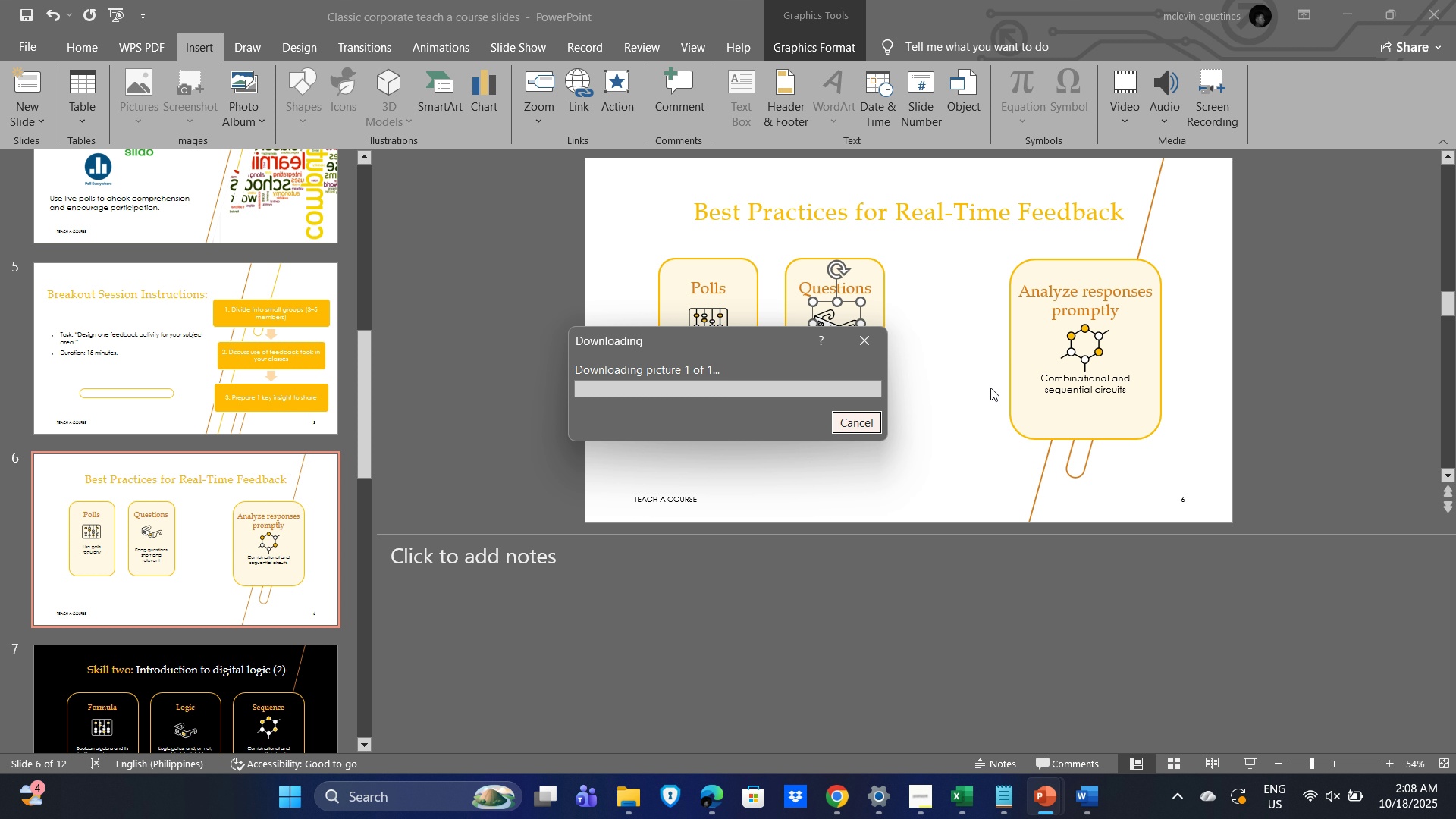 
left_click([970, 290])
 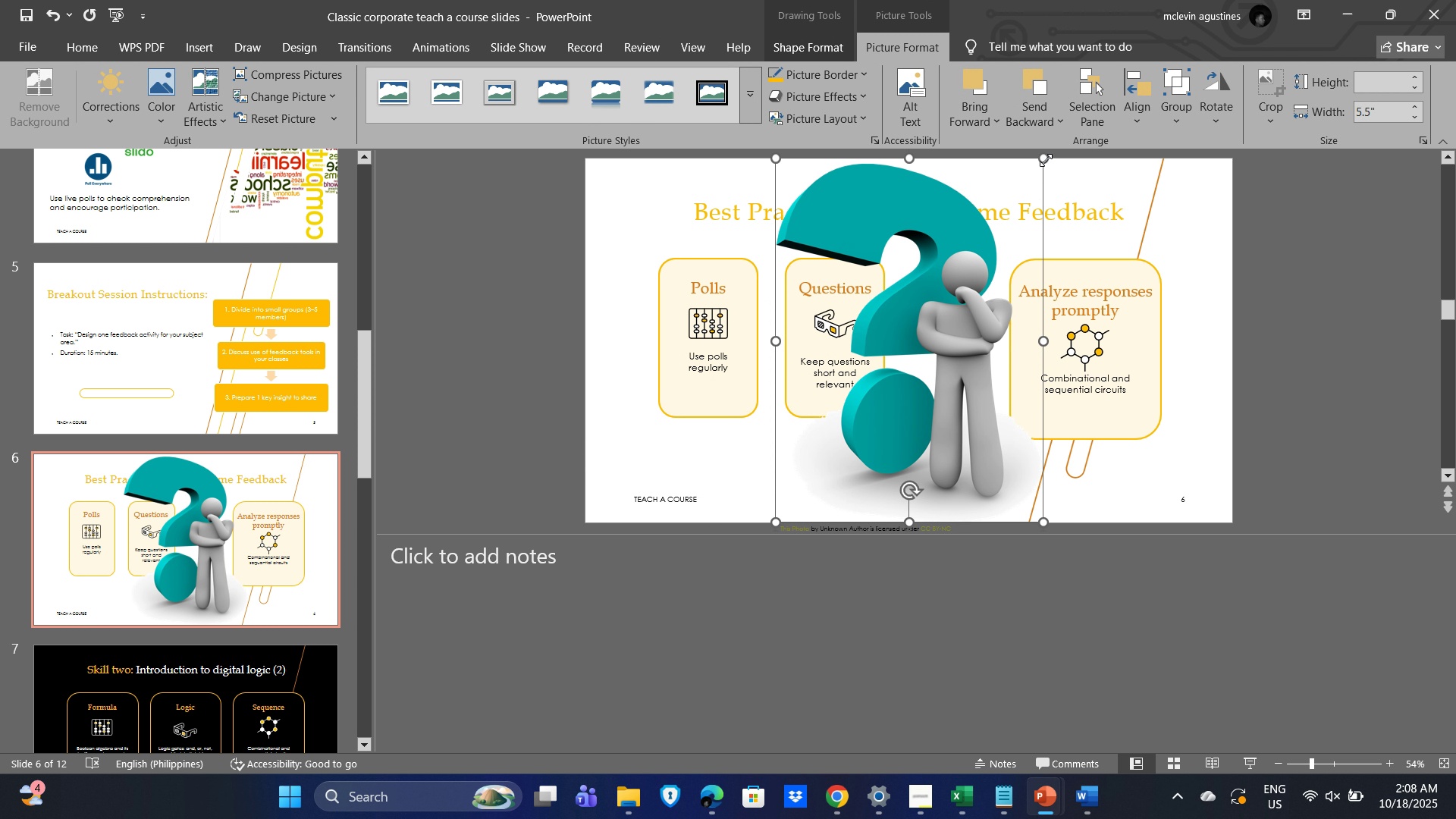 
left_click_drag(start_coordinate=[1046, 160], to_coordinate=[844, 459])
 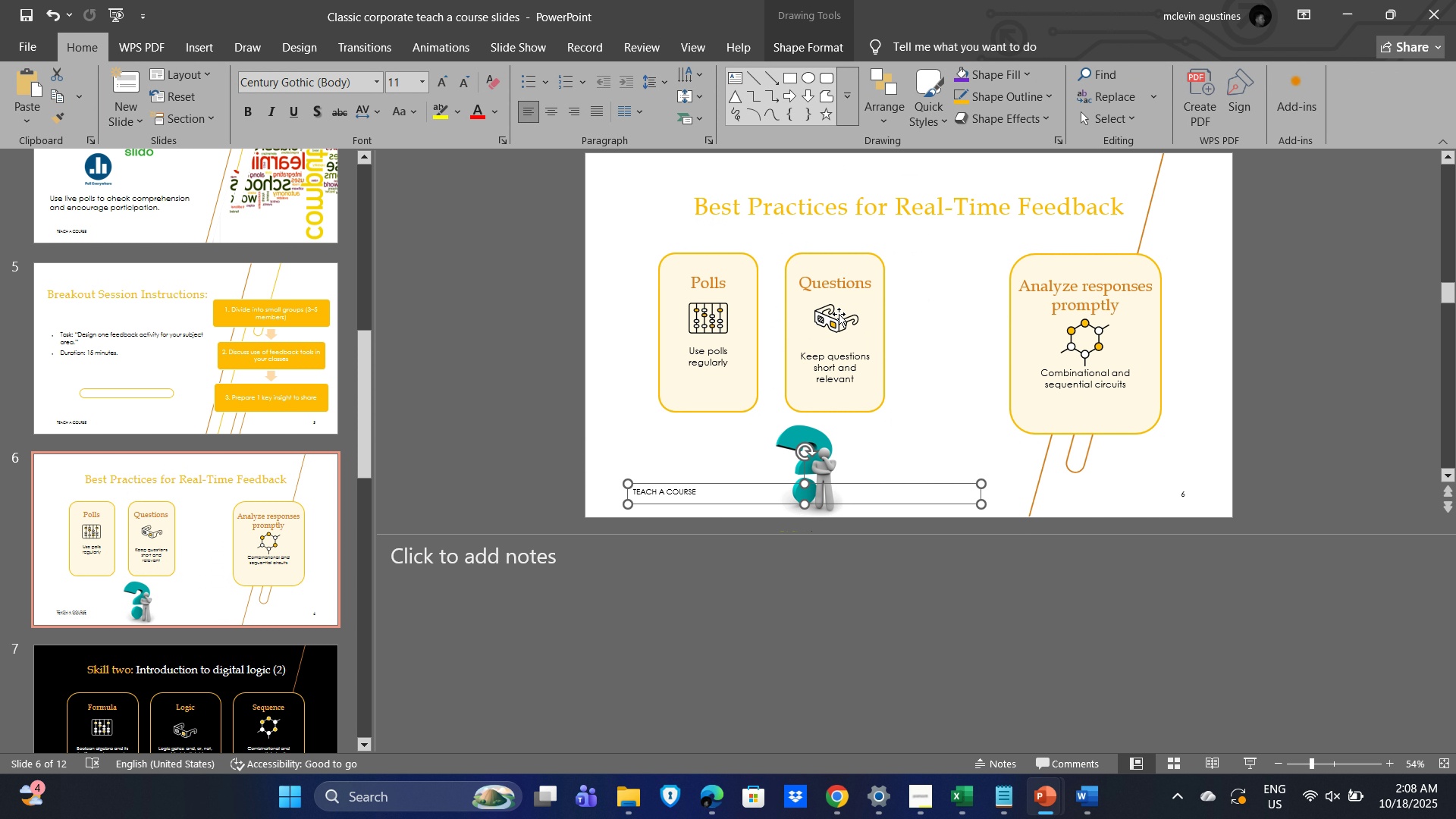 
left_click([839, 314])
 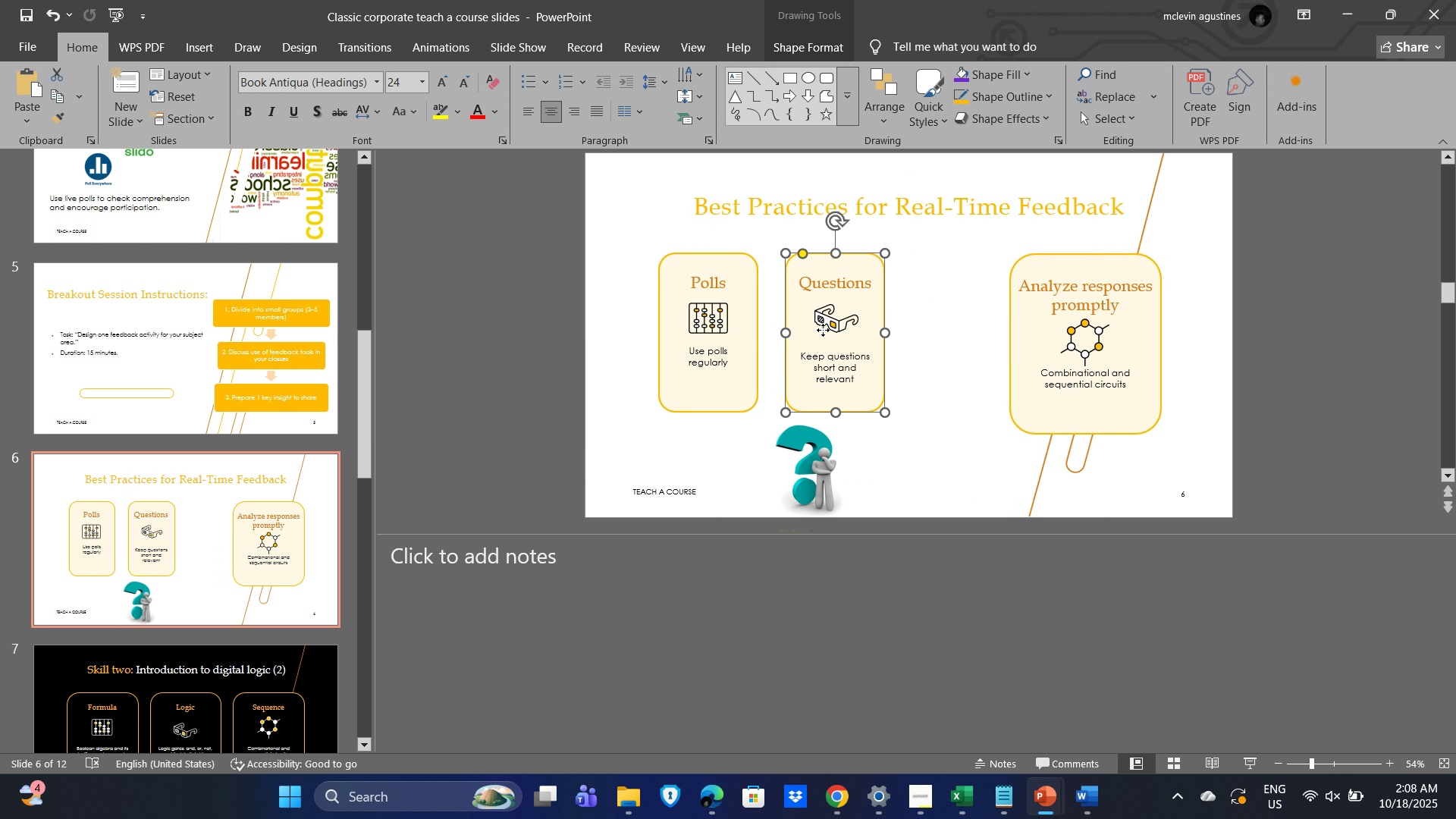 
left_click_drag(start_coordinate=[823, 330], to_coordinate=[826, 325])
 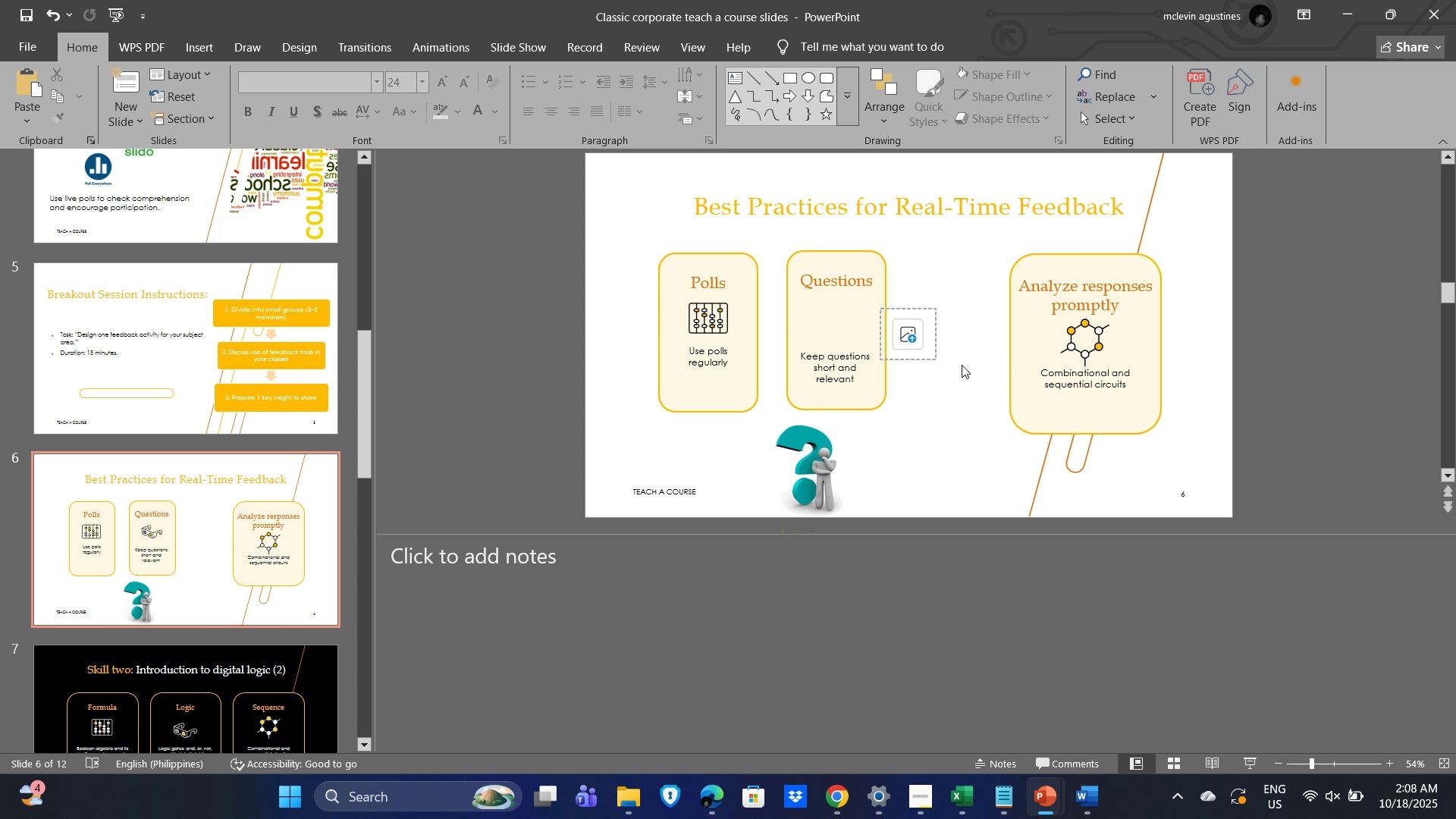 
key(Delete)
 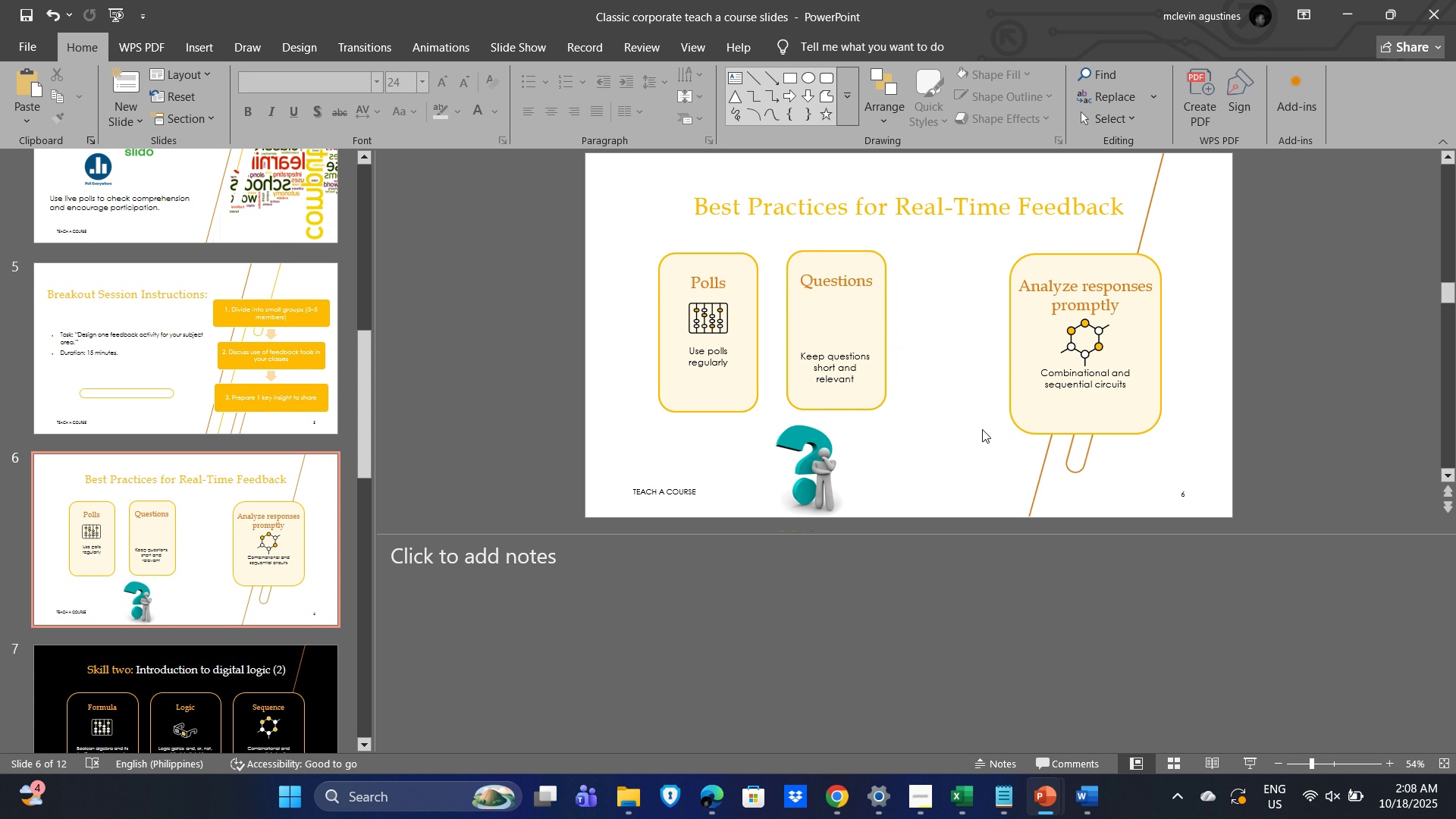 
key(Delete)
 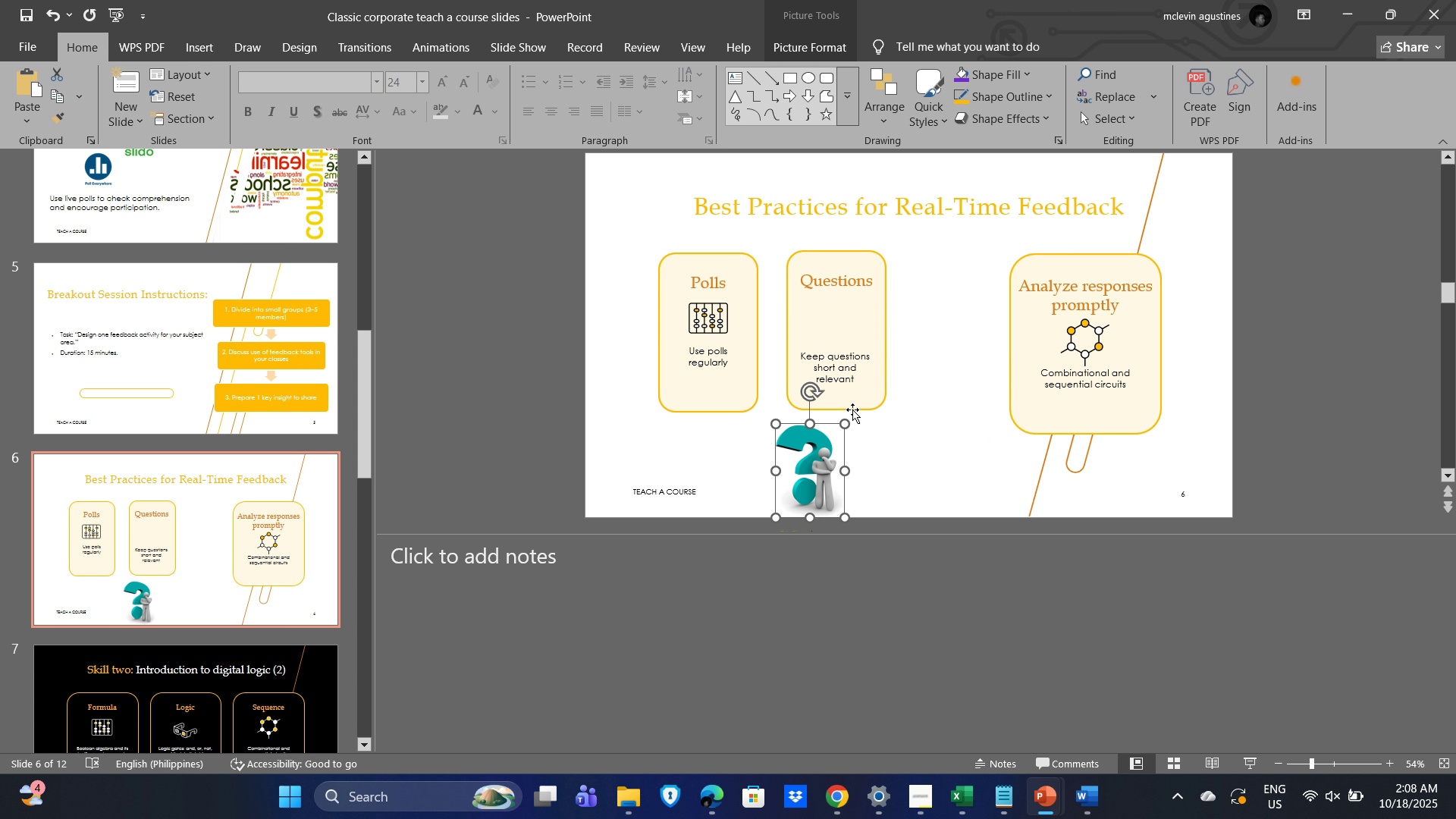 
left_click_drag(start_coordinate=[844, 425], to_coordinate=[816, 475])
 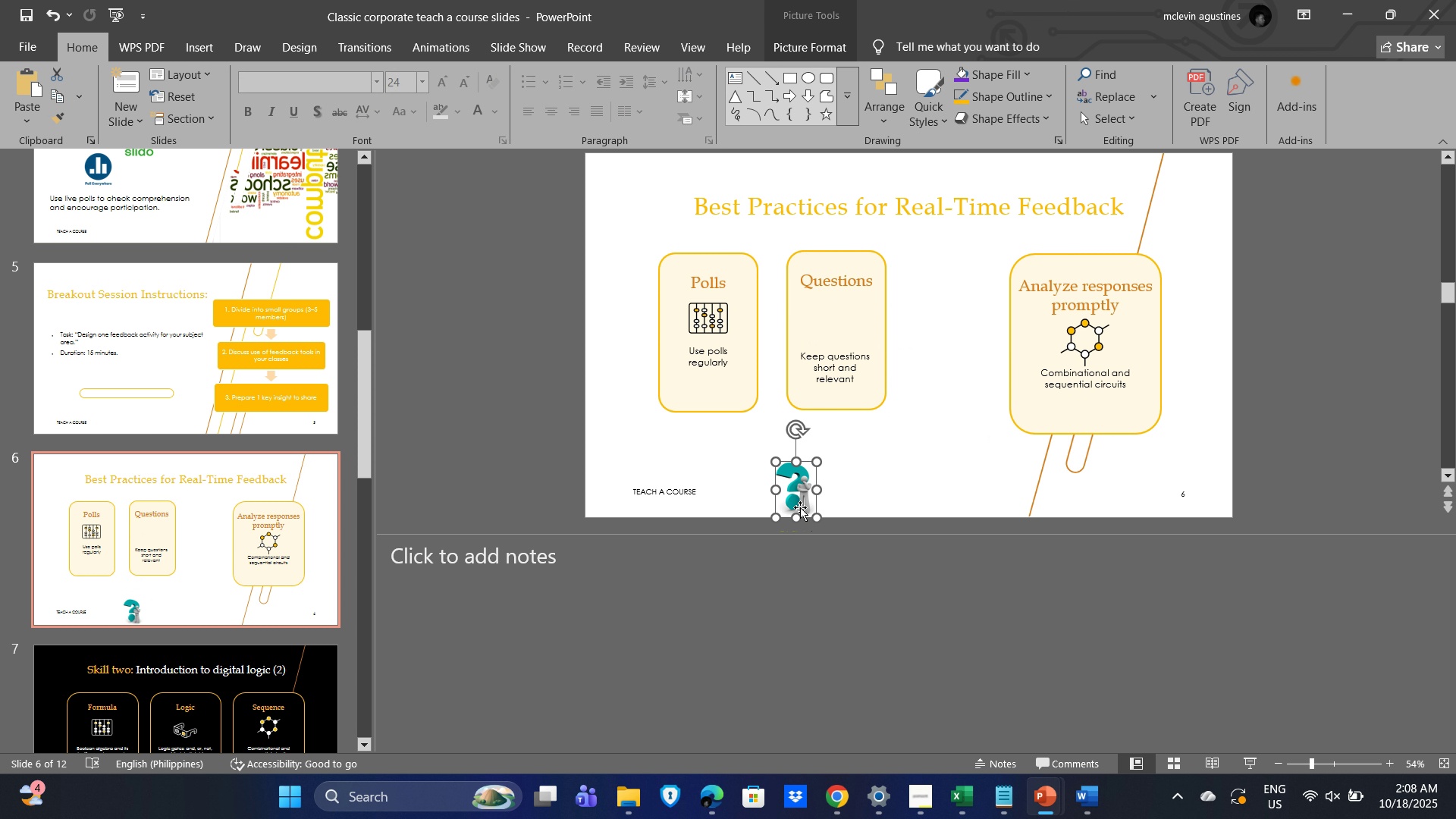 
left_click([800, 507])
 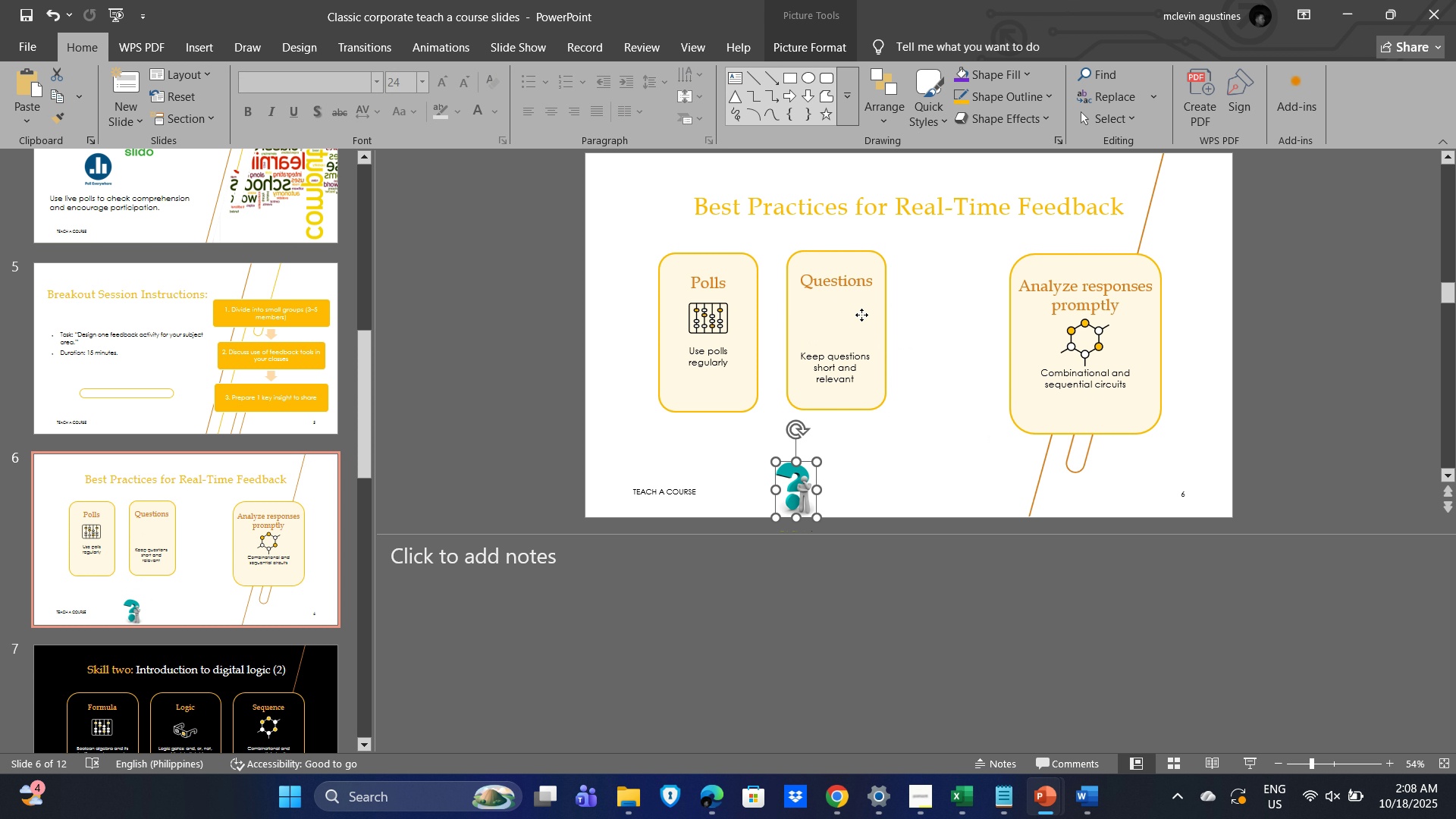 
left_click([861, 315])
 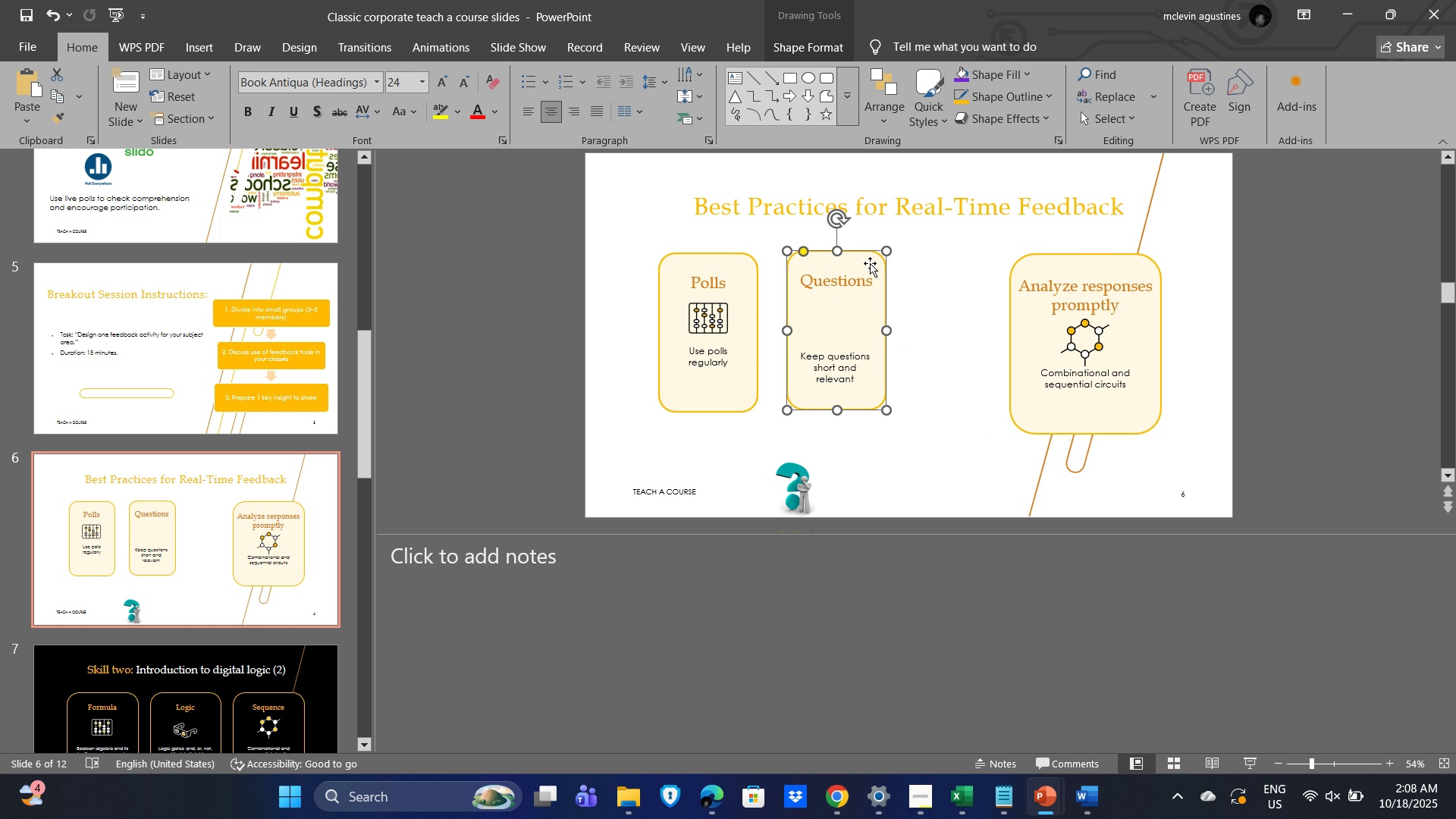 
left_click_drag(start_coordinate=[870, 262], to_coordinate=[863, 265])
 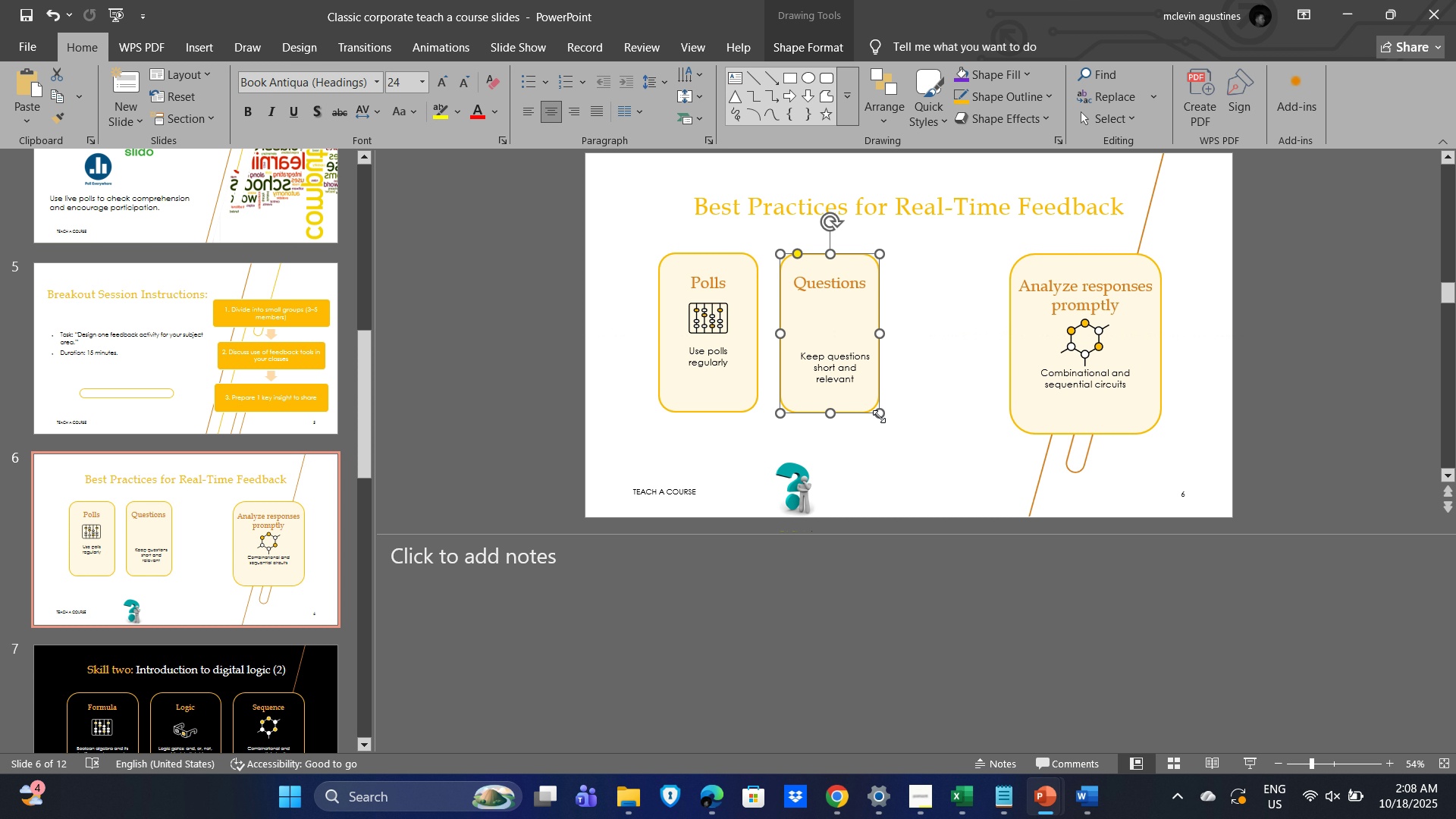 
left_click_drag(start_coordinate=[880, 416], to_coordinate=[880, 409])
 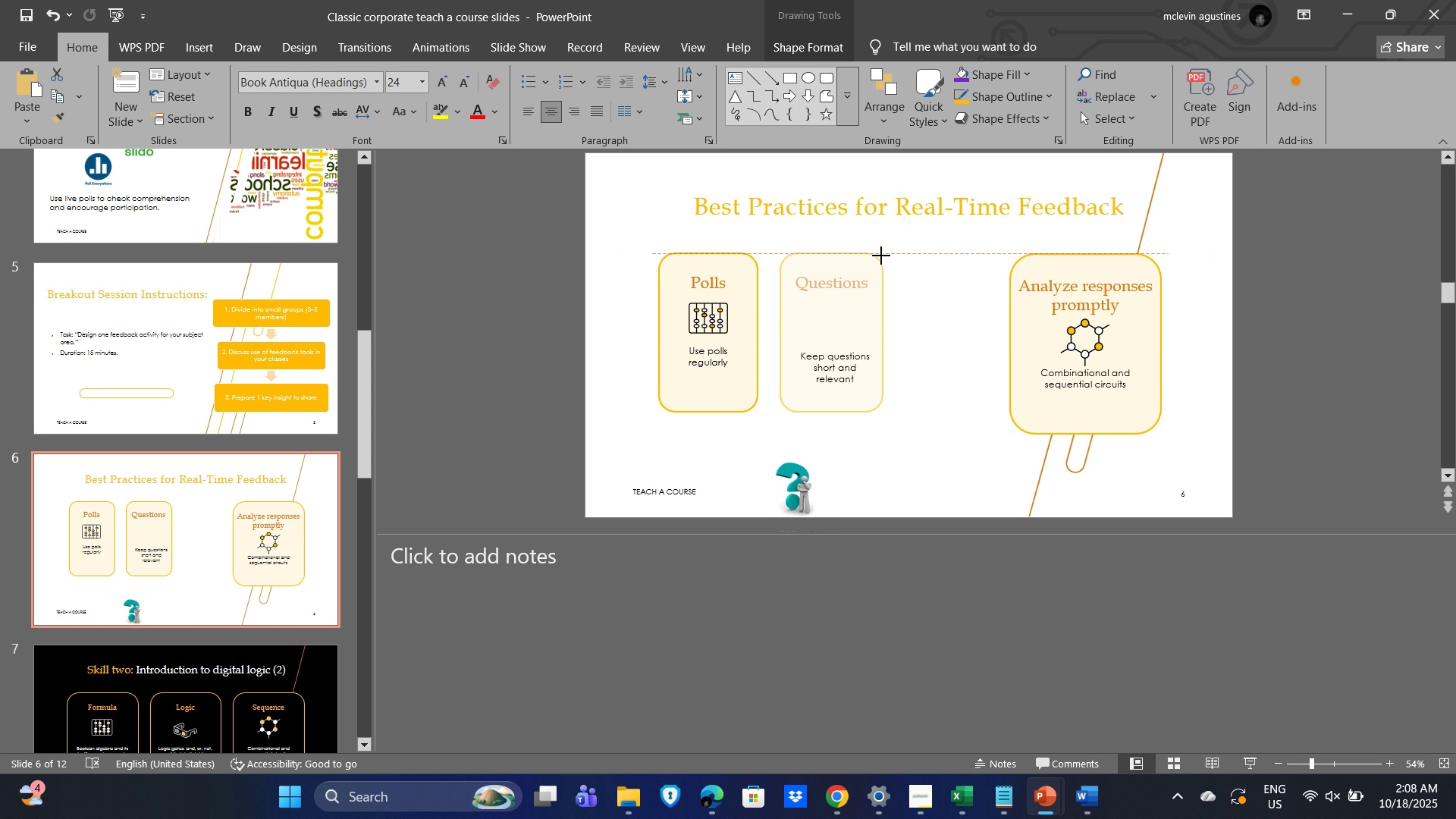 
wait(6.5)
 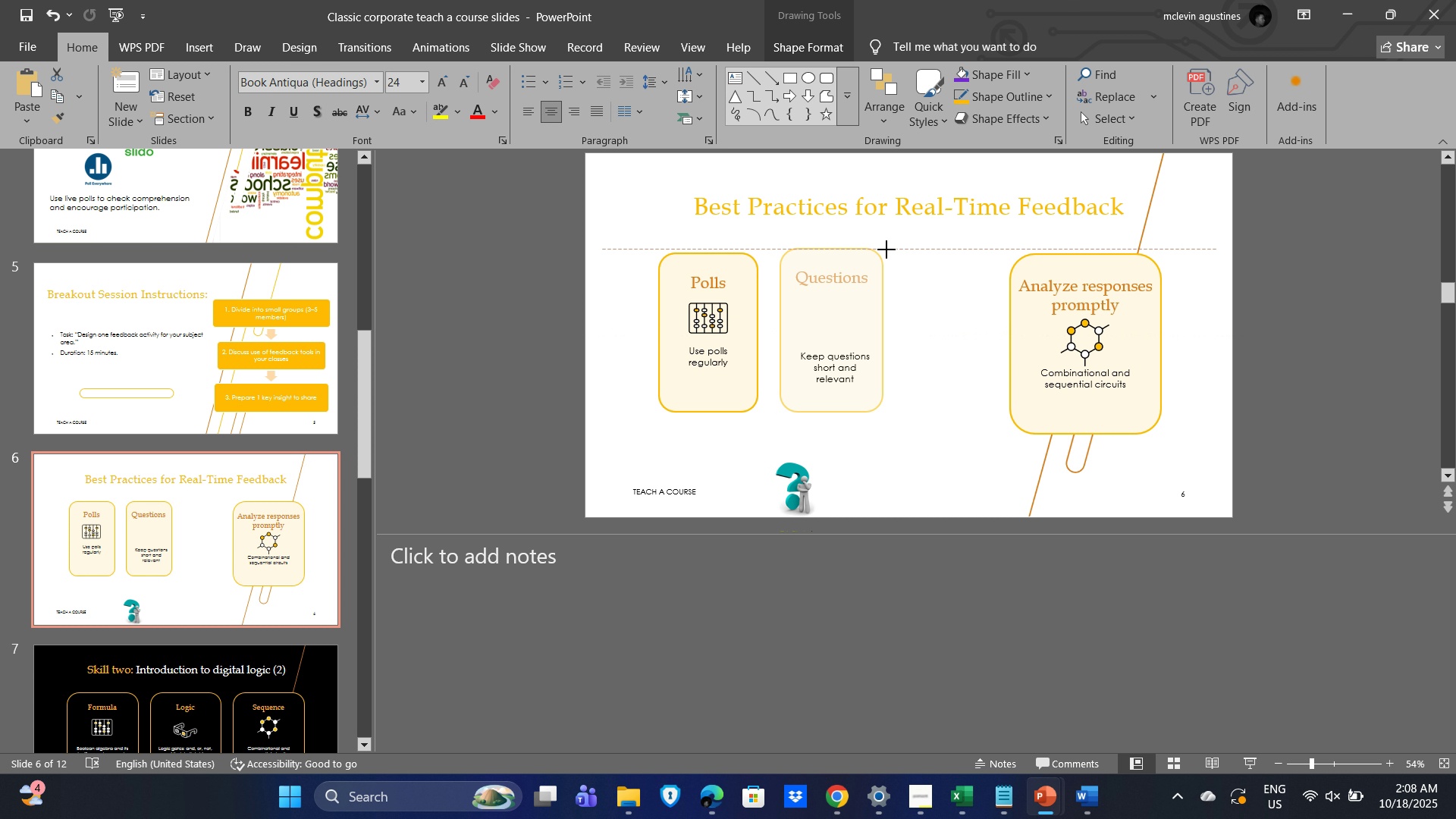 
left_click_drag(start_coordinate=[881, 256], to_coordinate=[872, 254])
 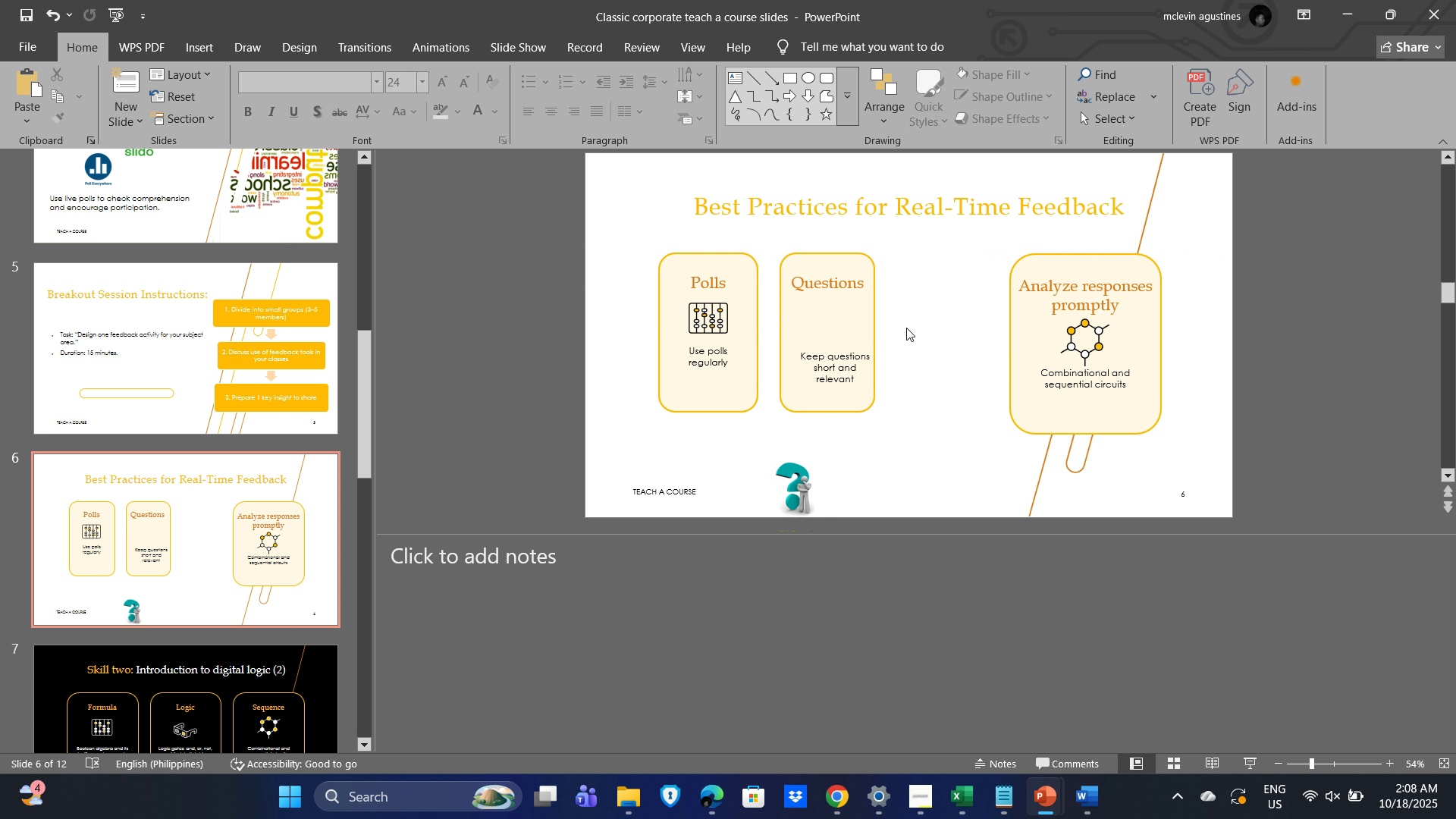 
left_click([906, 328])
 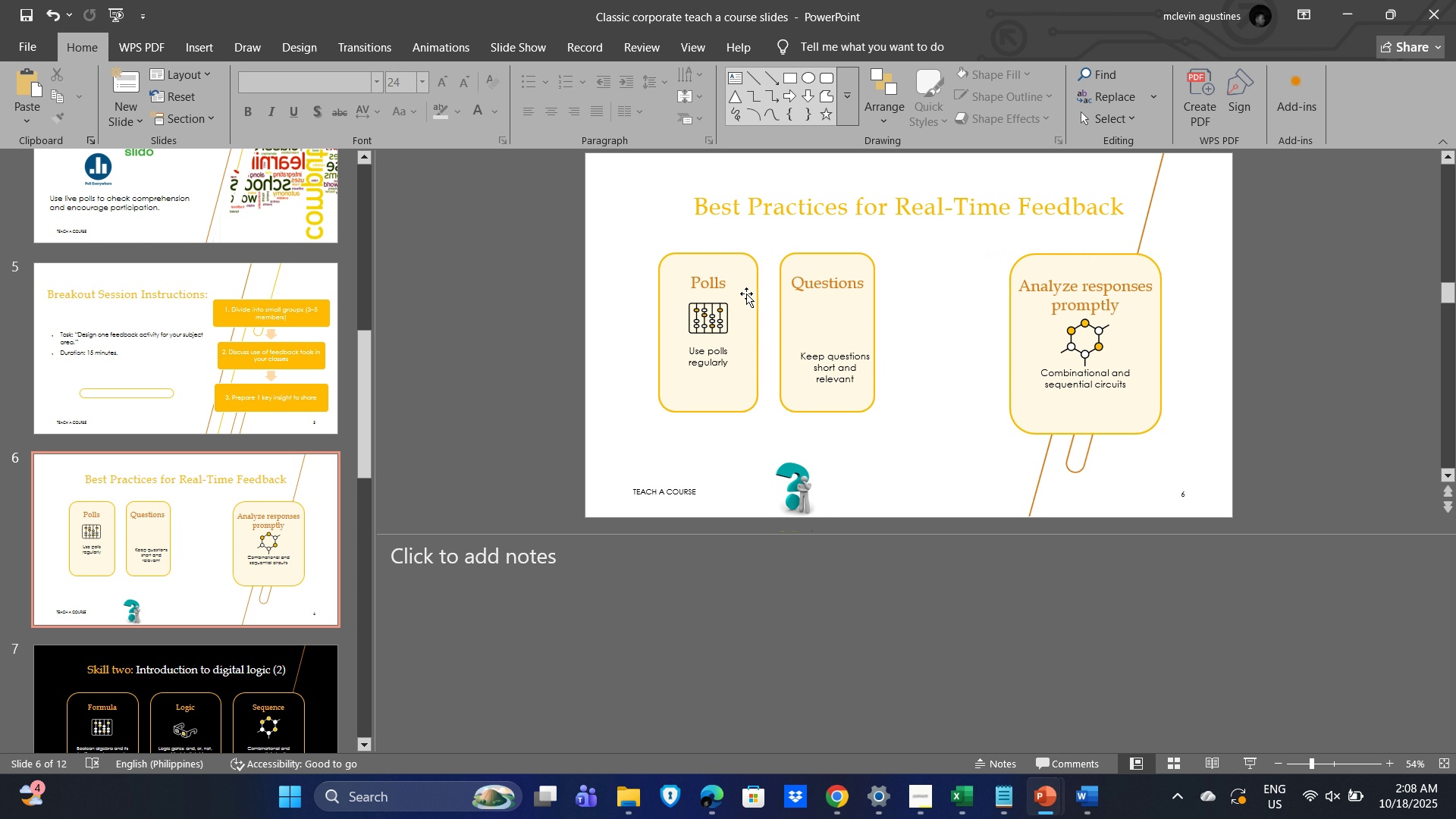 
left_click([740, 293])
 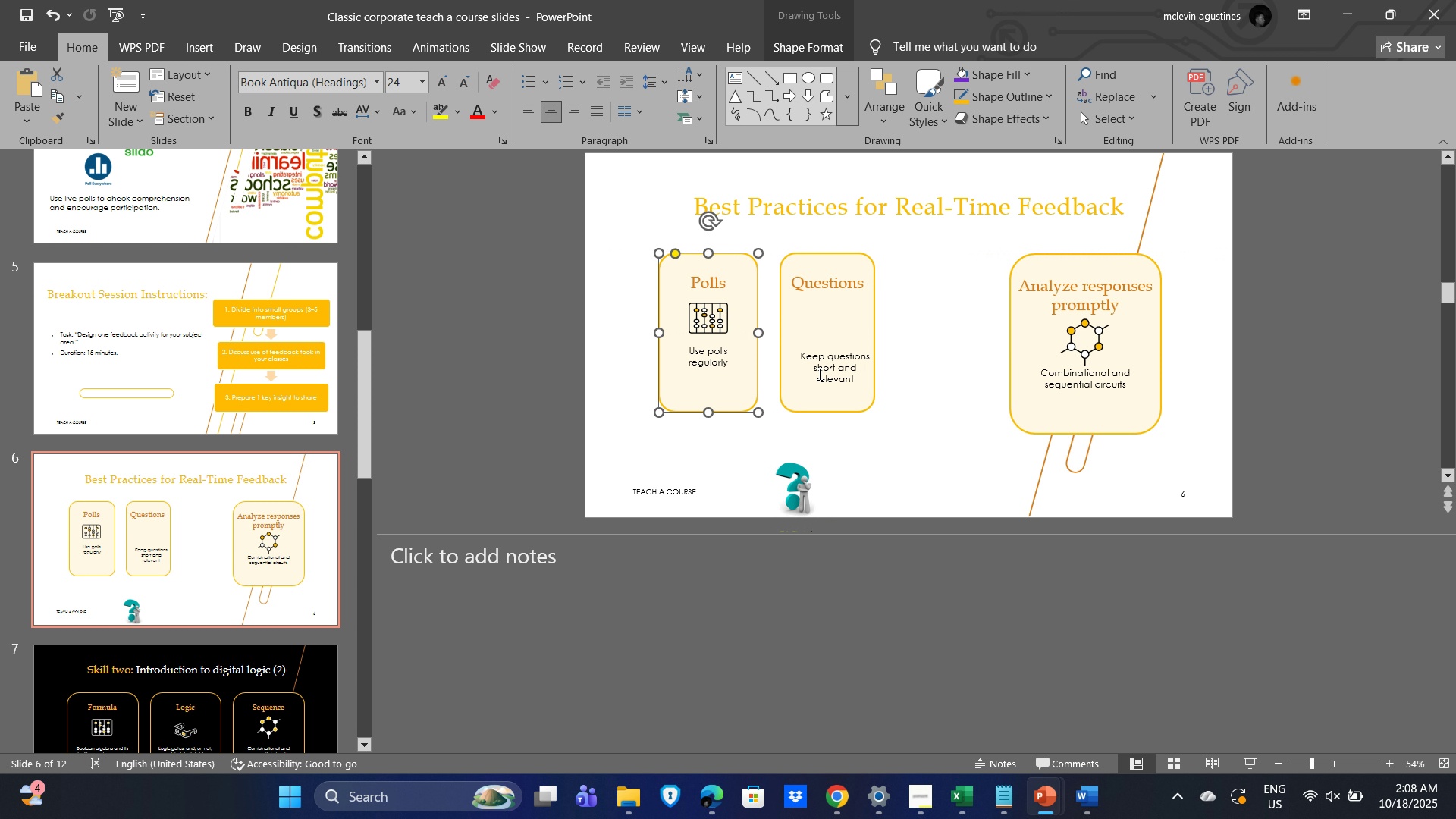 
key(Control+C)
 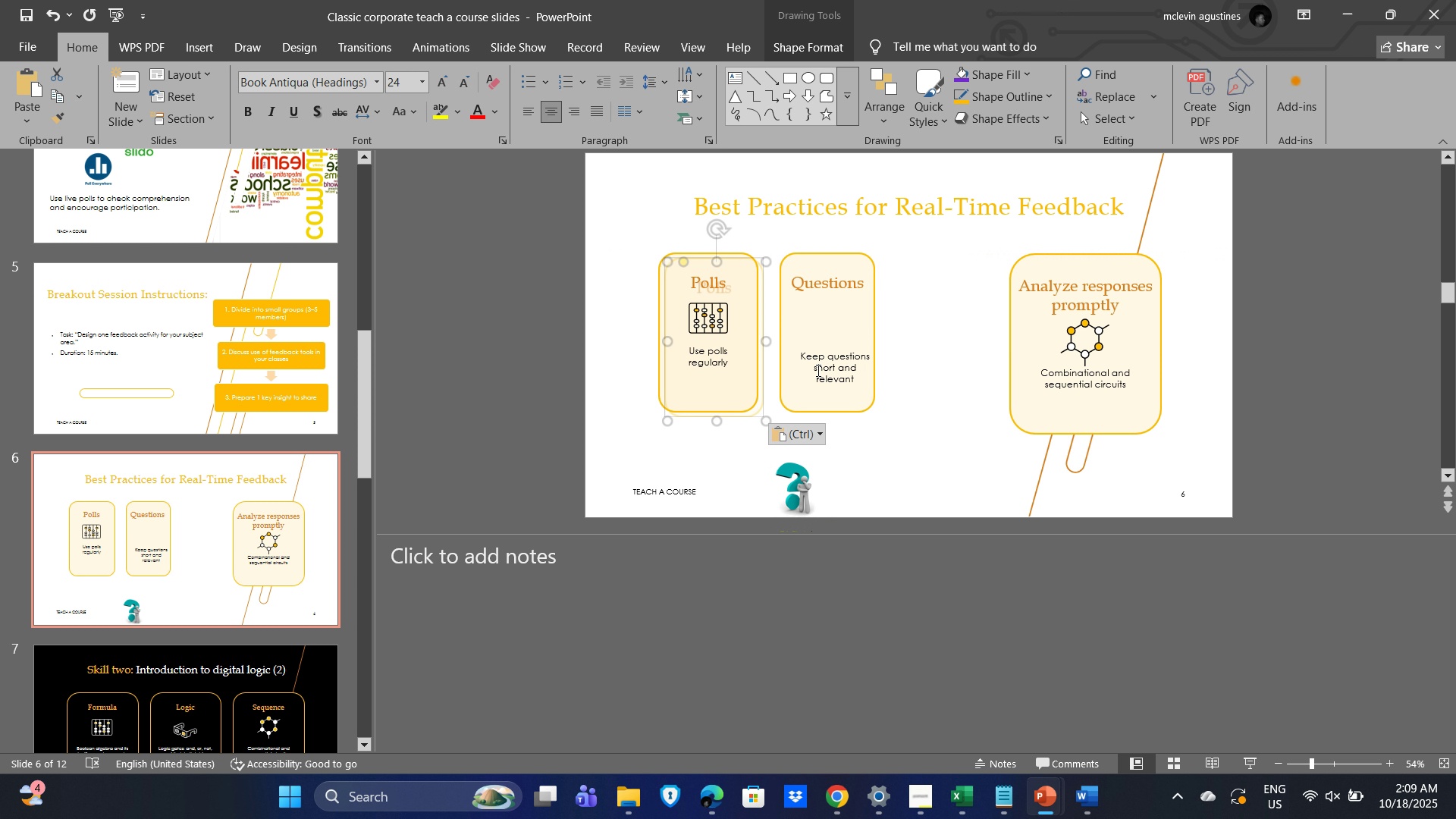 
key(Control+V)
 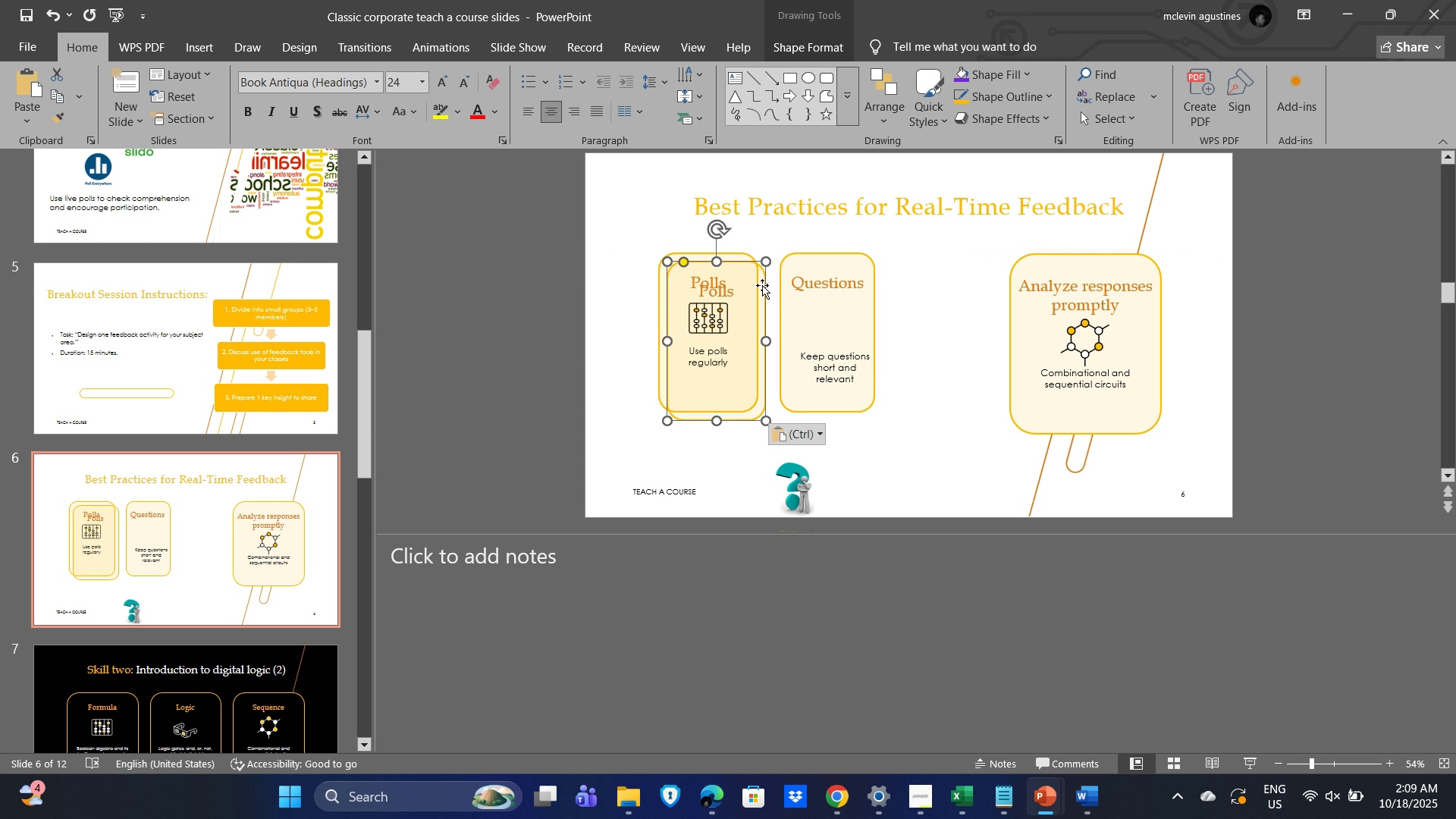 
left_click_drag(start_coordinate=[764, 285], to_coordinate=[999, 347])
 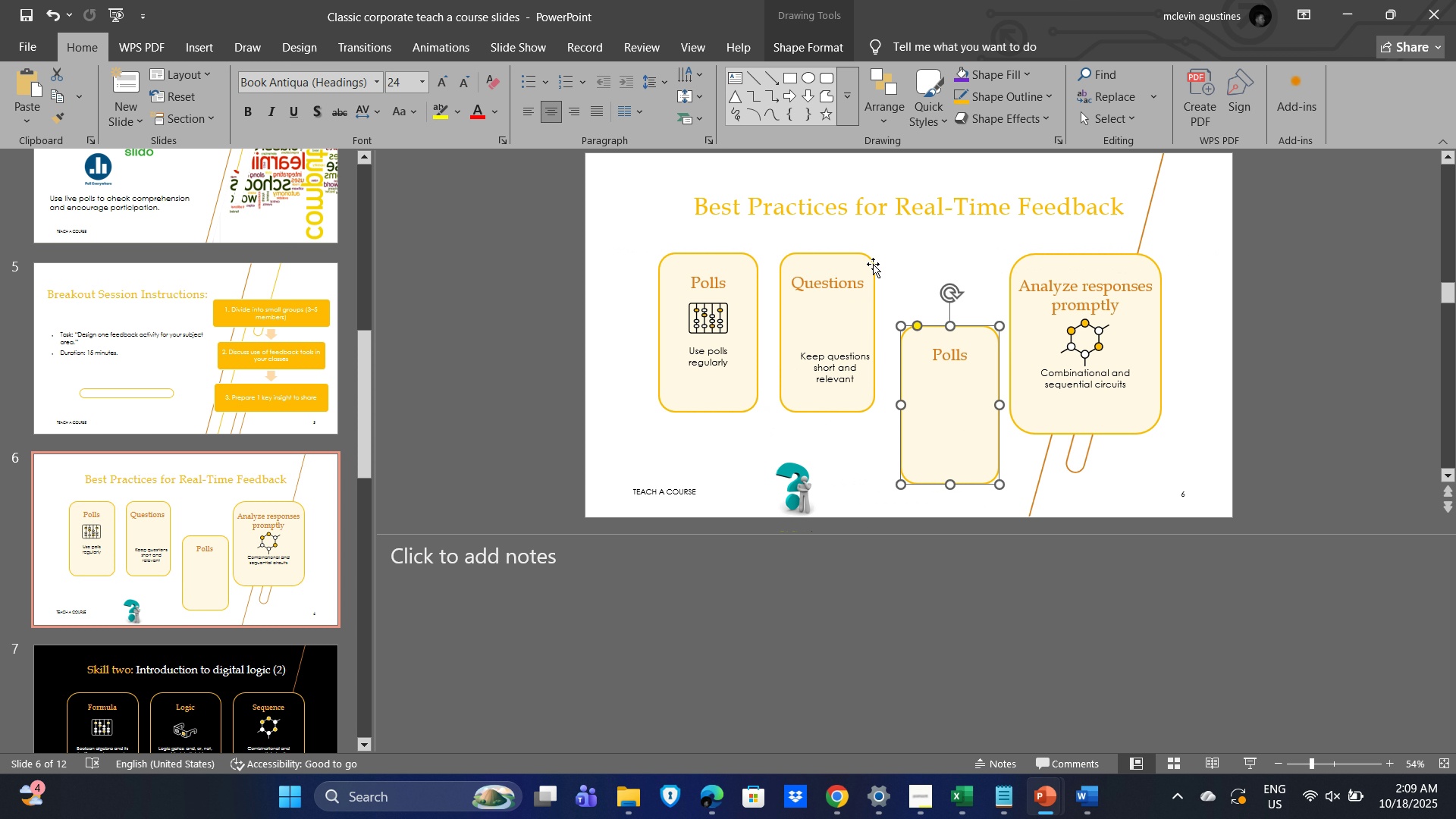 
left_click([872, 263])
 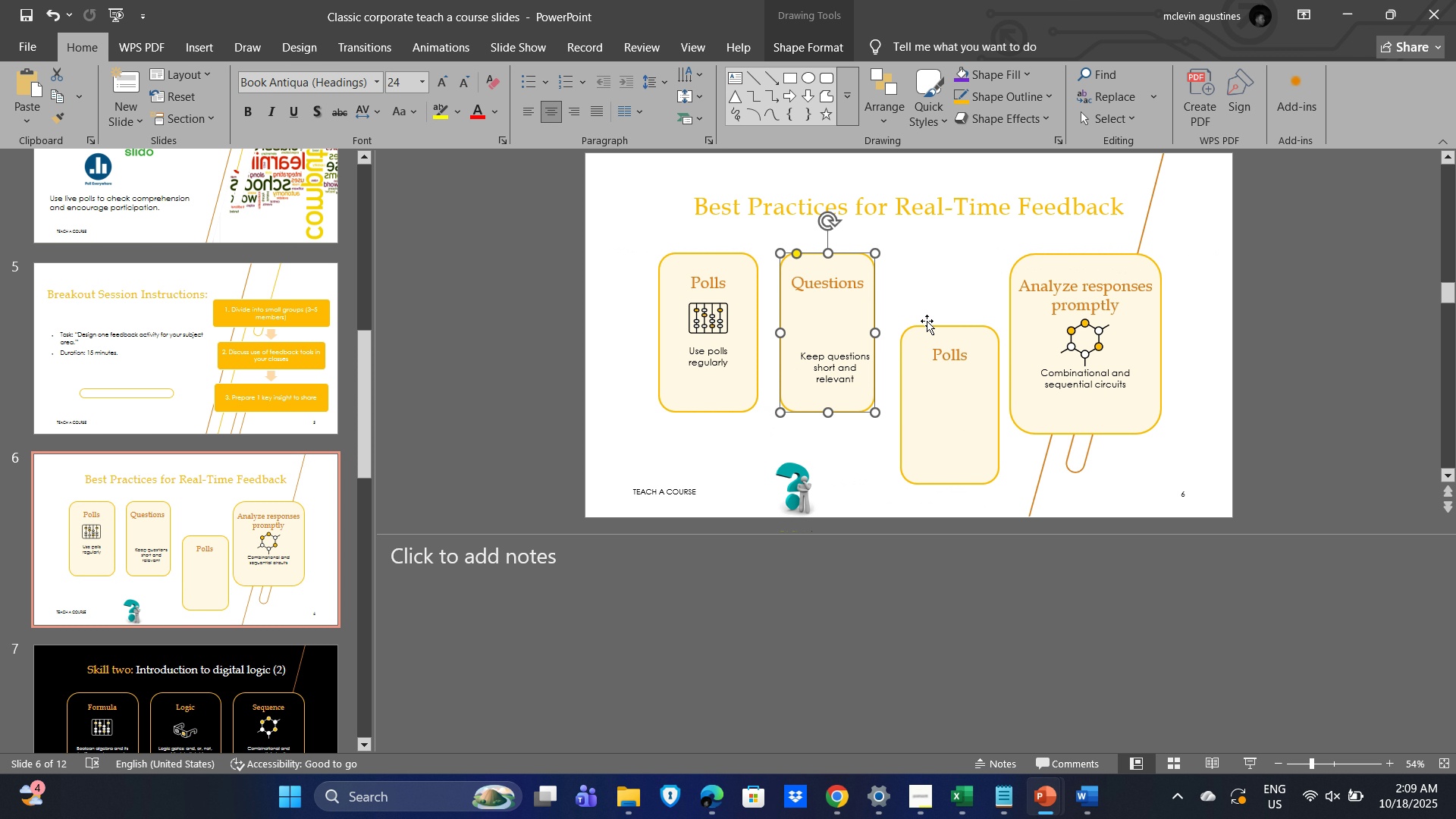 
key(Delete)
 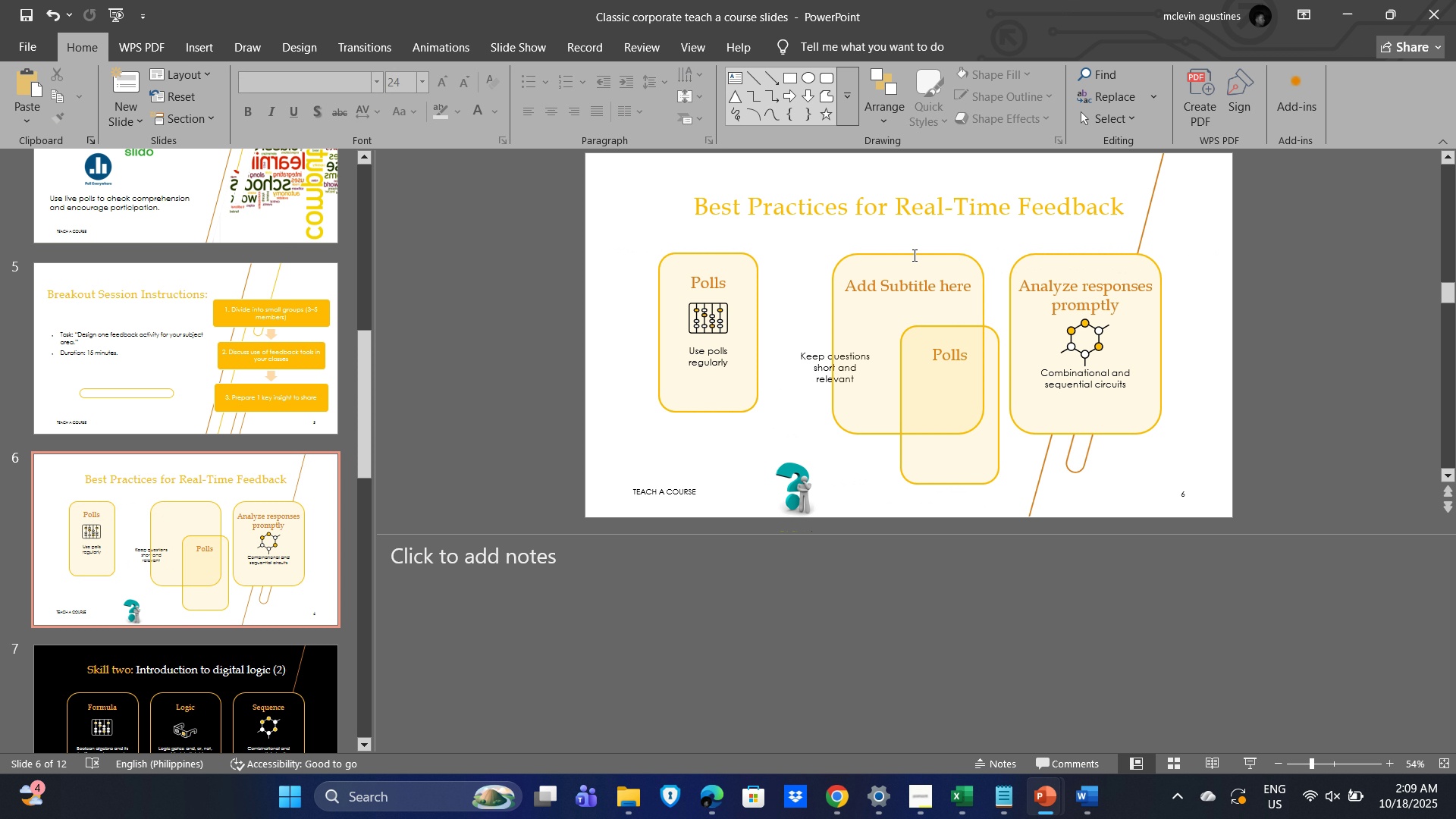 
left_click([911, 253])
 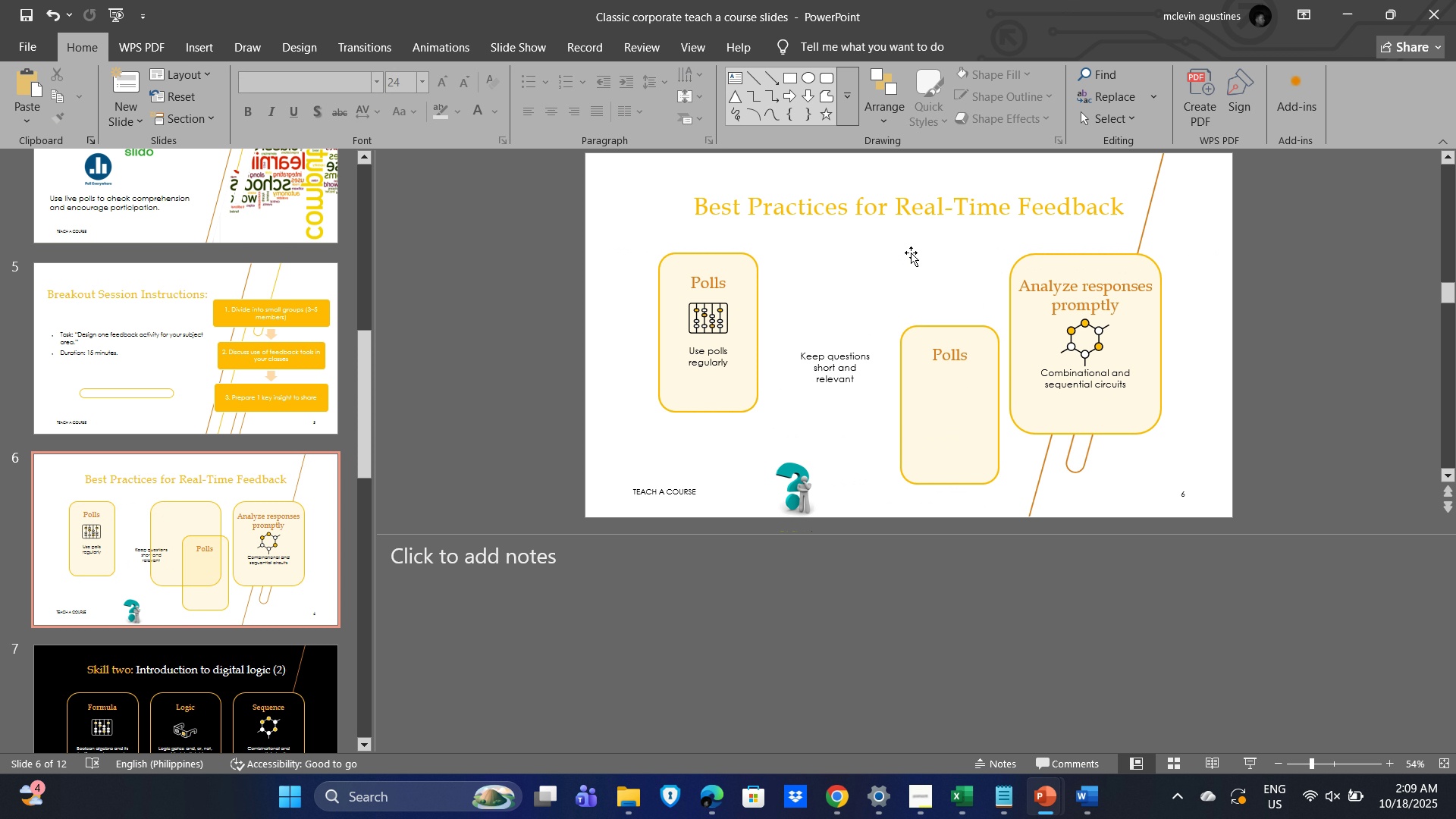 
key(Delete)
 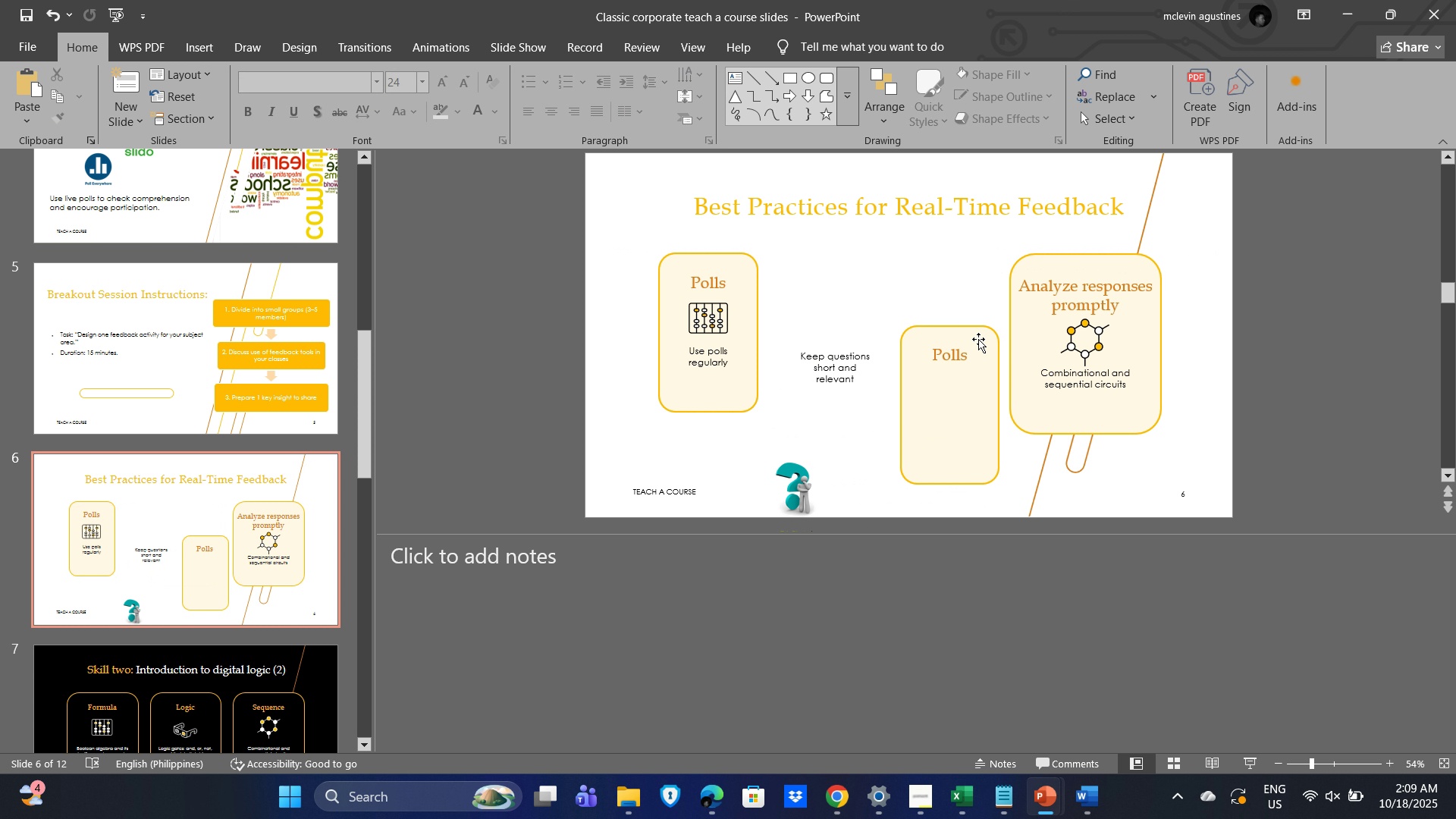 
left_click([978, 339])
 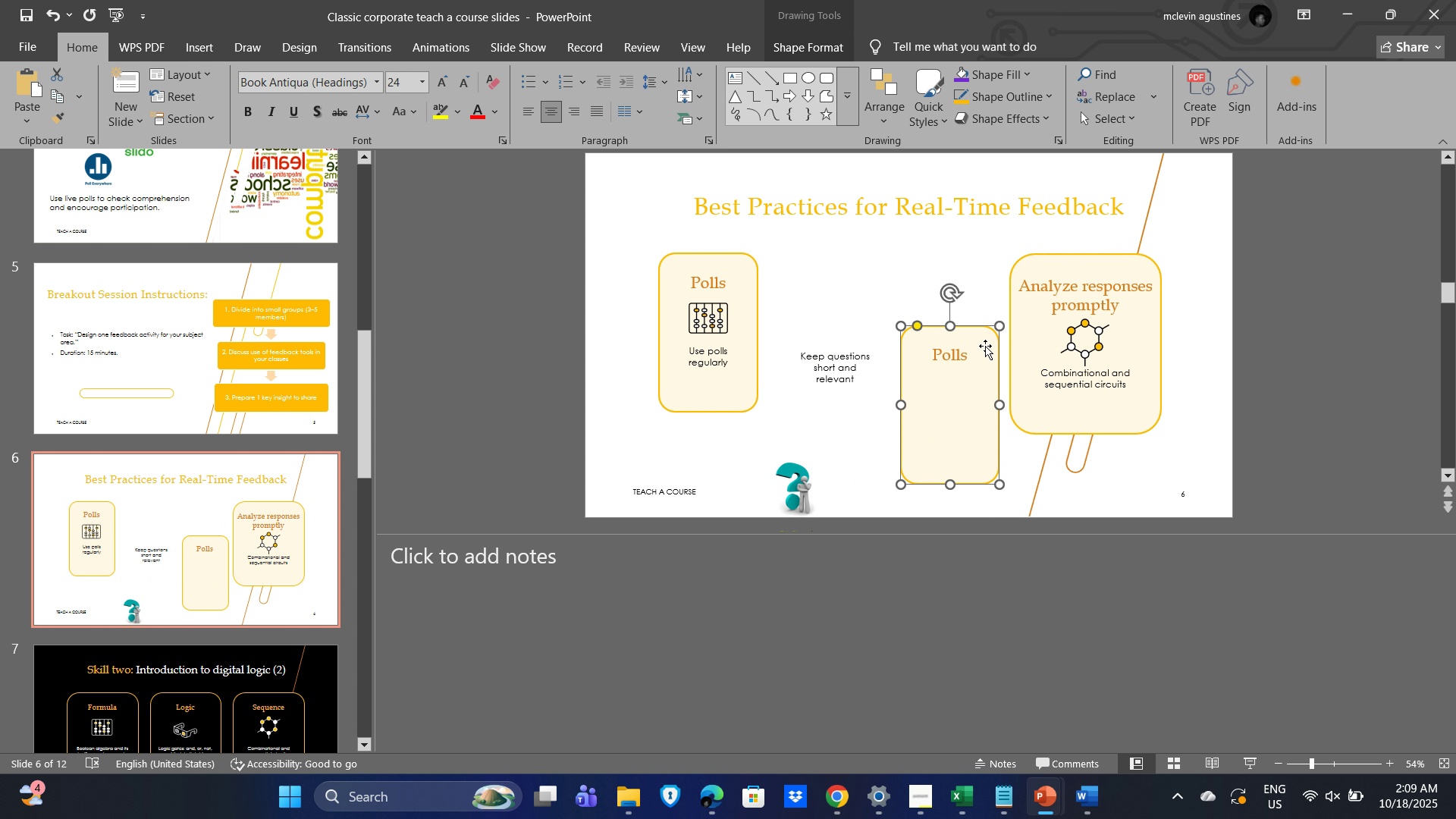 
left_click_drag(start_coordinate=[988, 351], to_coordinate=[874, 279])
 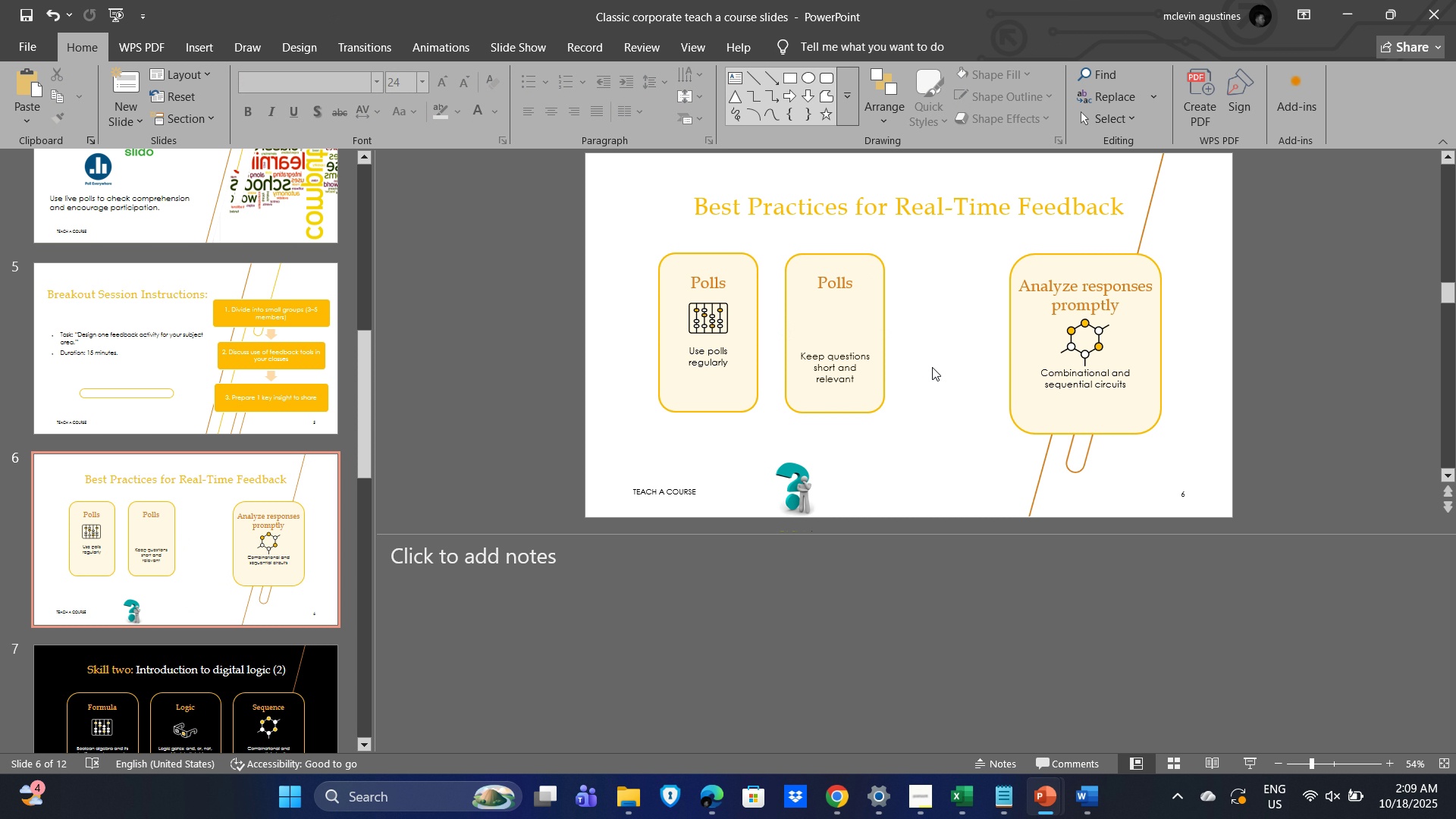 
left_click([932, 367])
 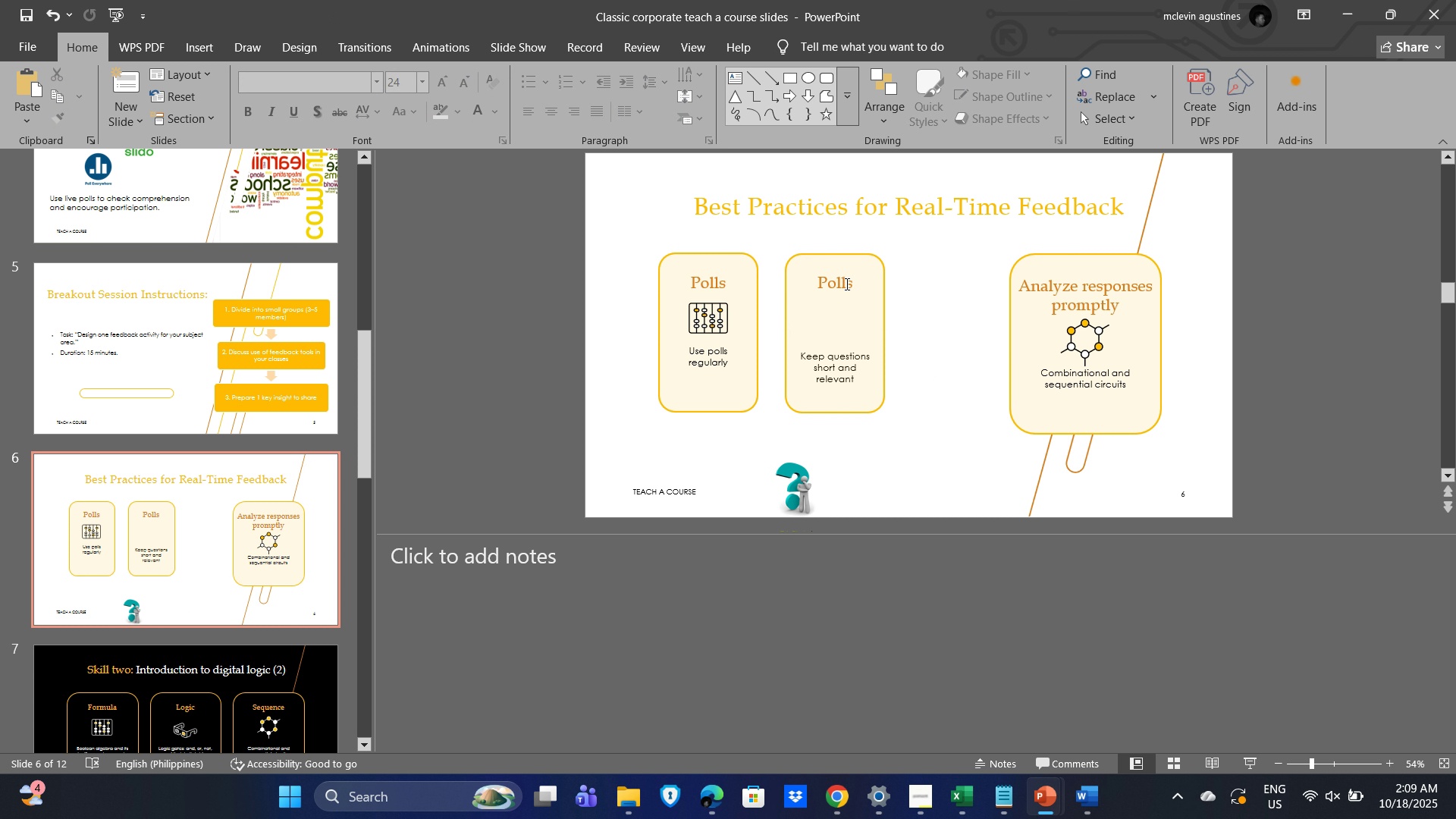 
left_click([847, 280])
 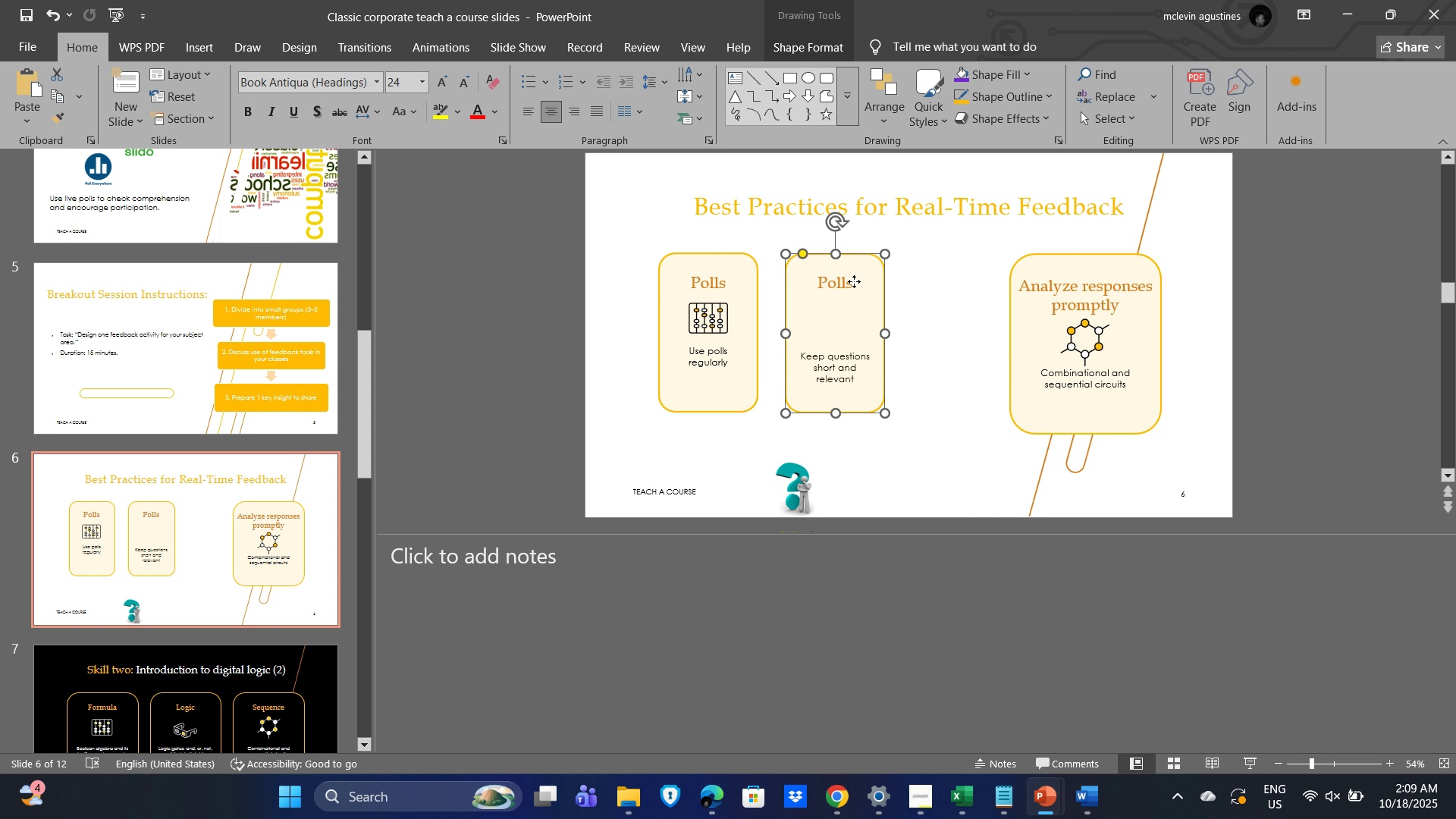 
left_click([854, 281])
 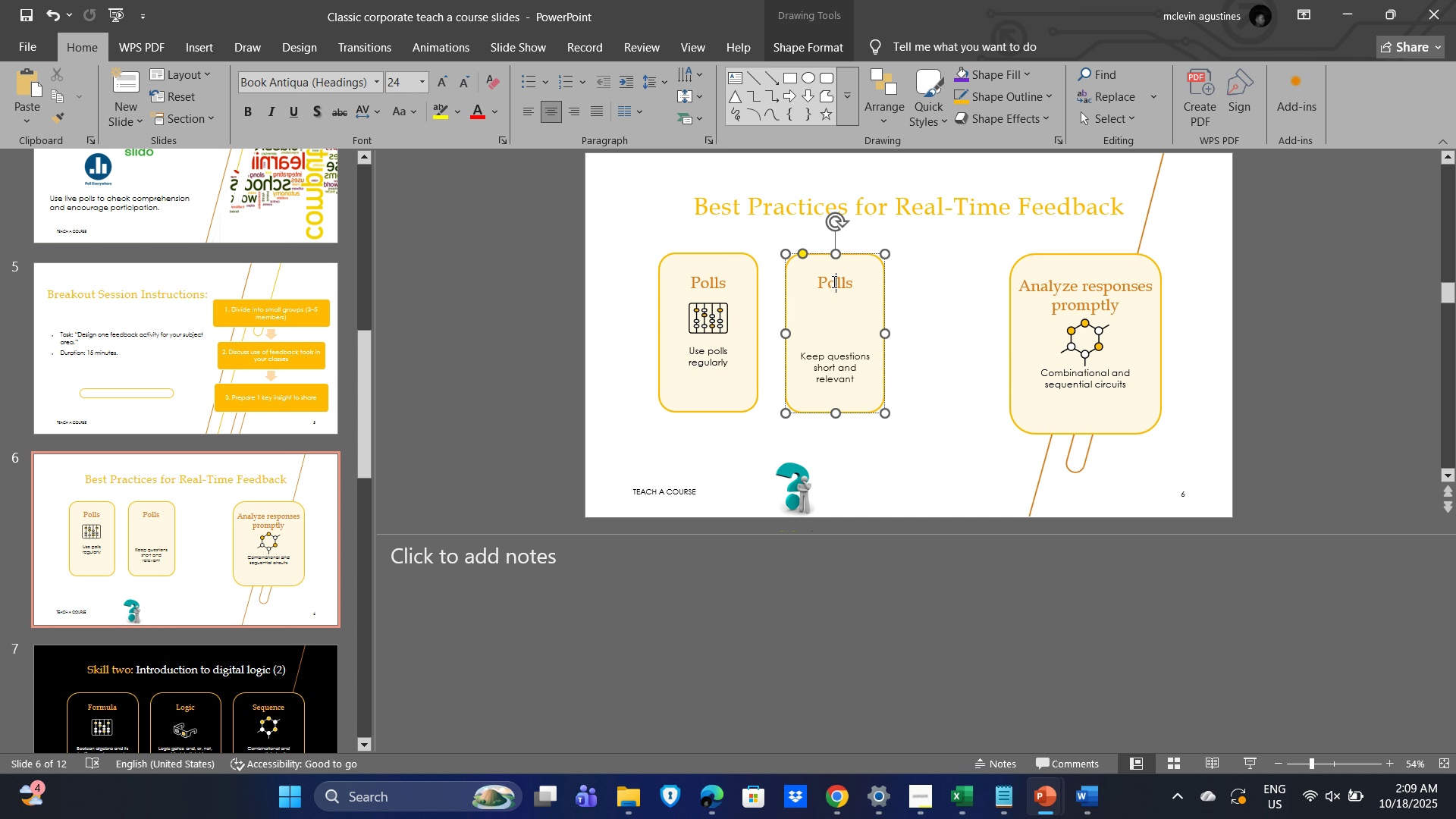 
left_click([833, 281])
 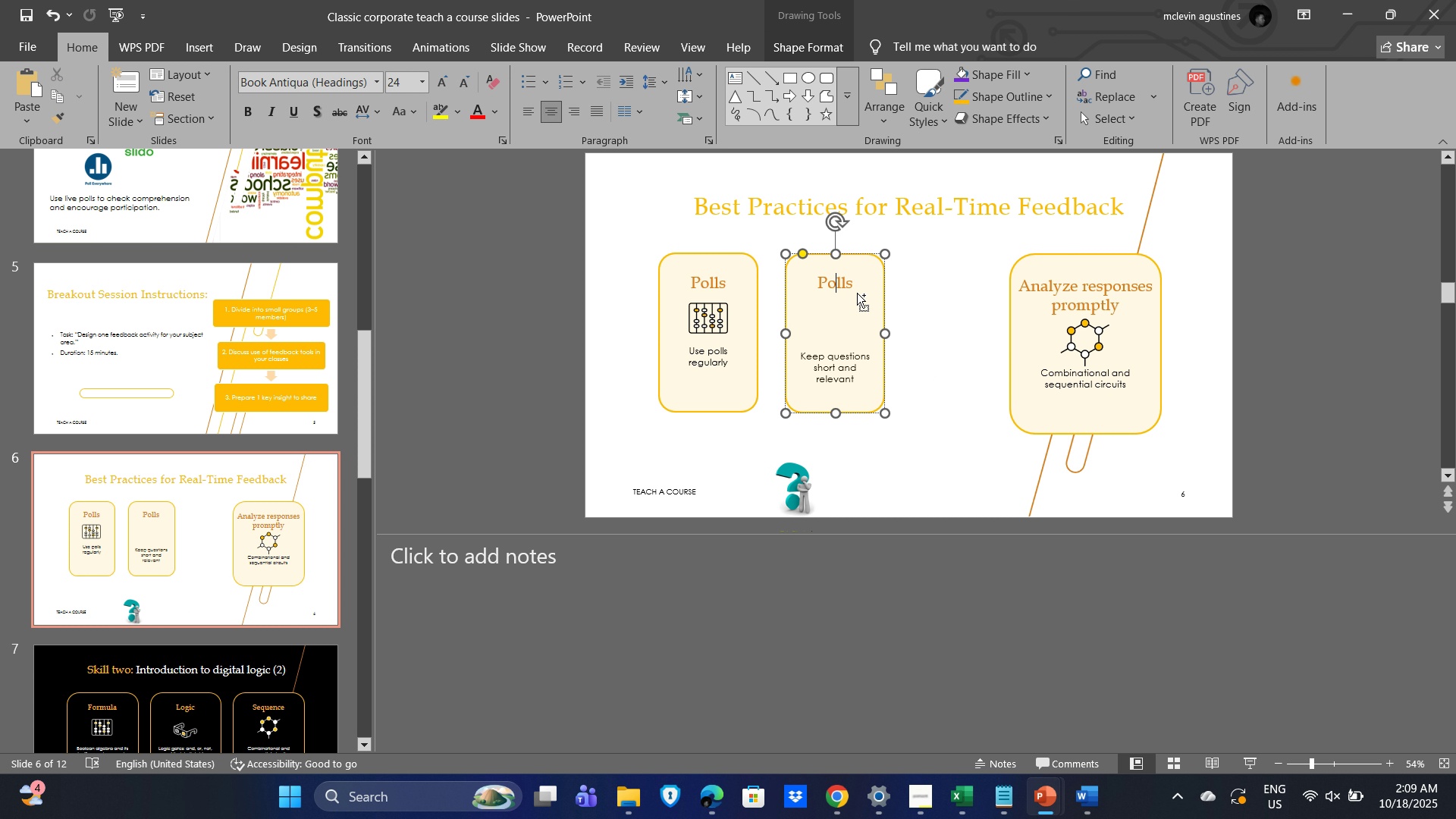 
key(Control+A)
 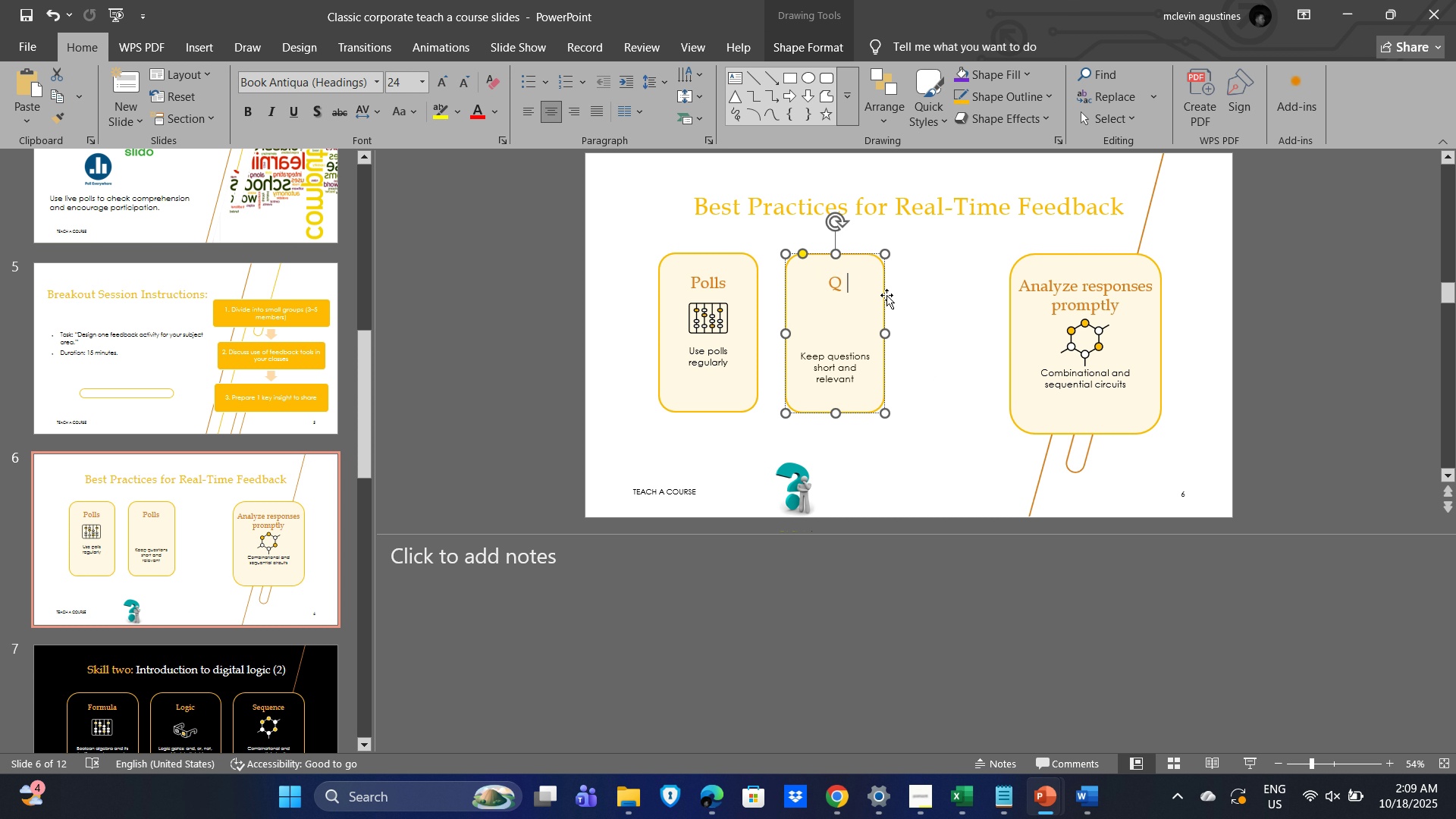 
type(Questions)
 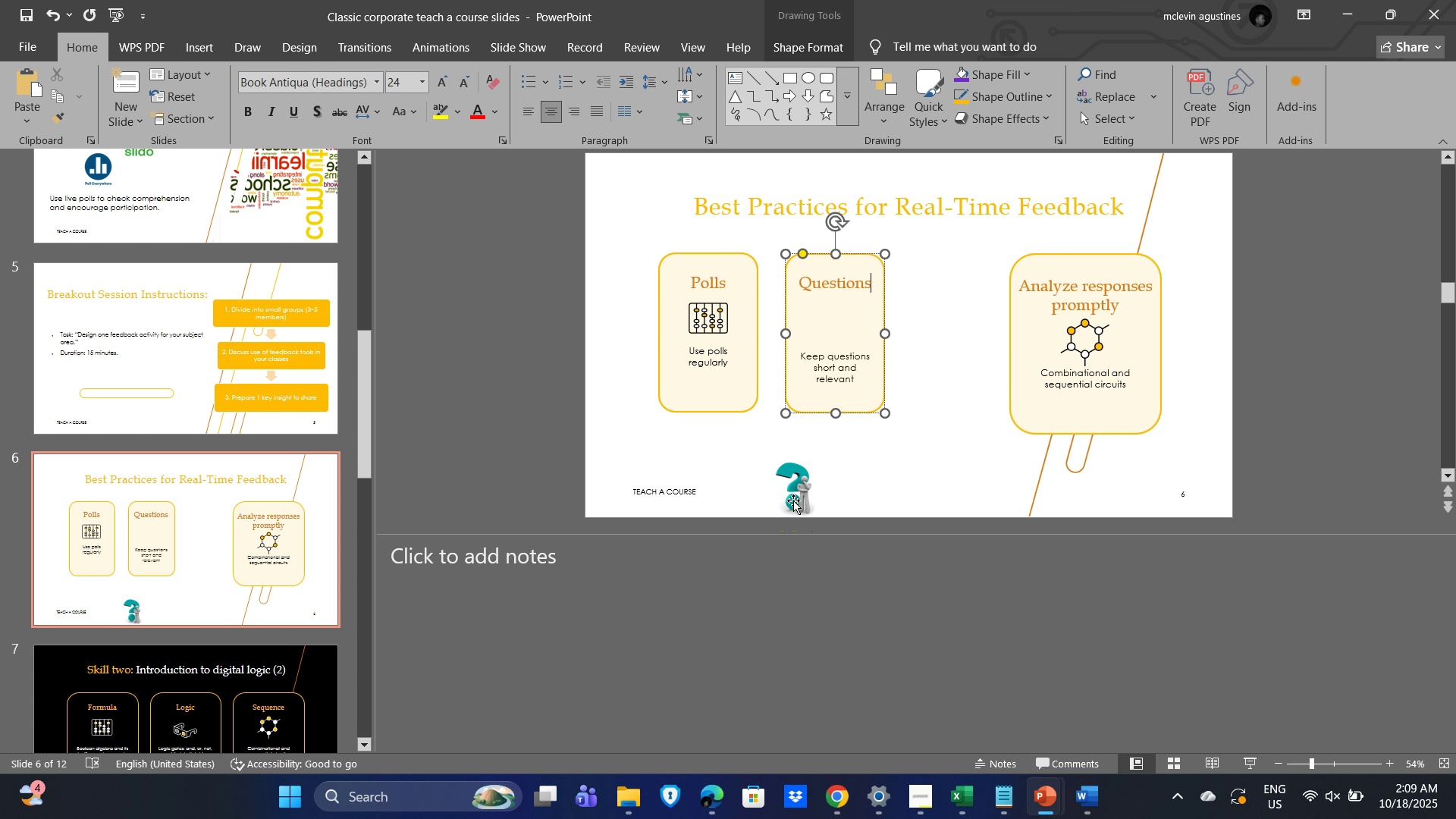 
left_click([793, 494])
 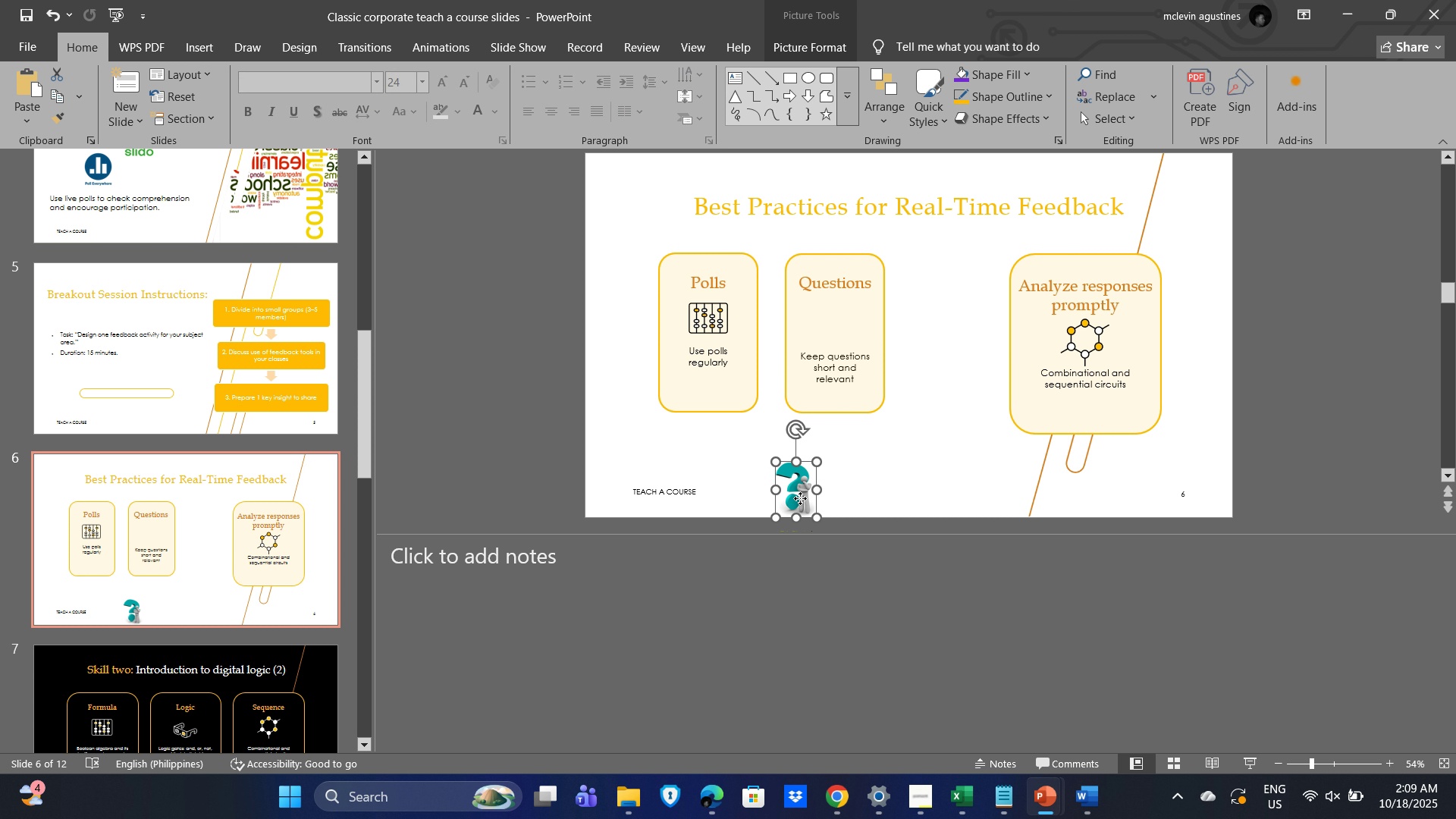 
left_click_drag(start_coordinate=[799, 498], to_coordinate=[838, 332])
 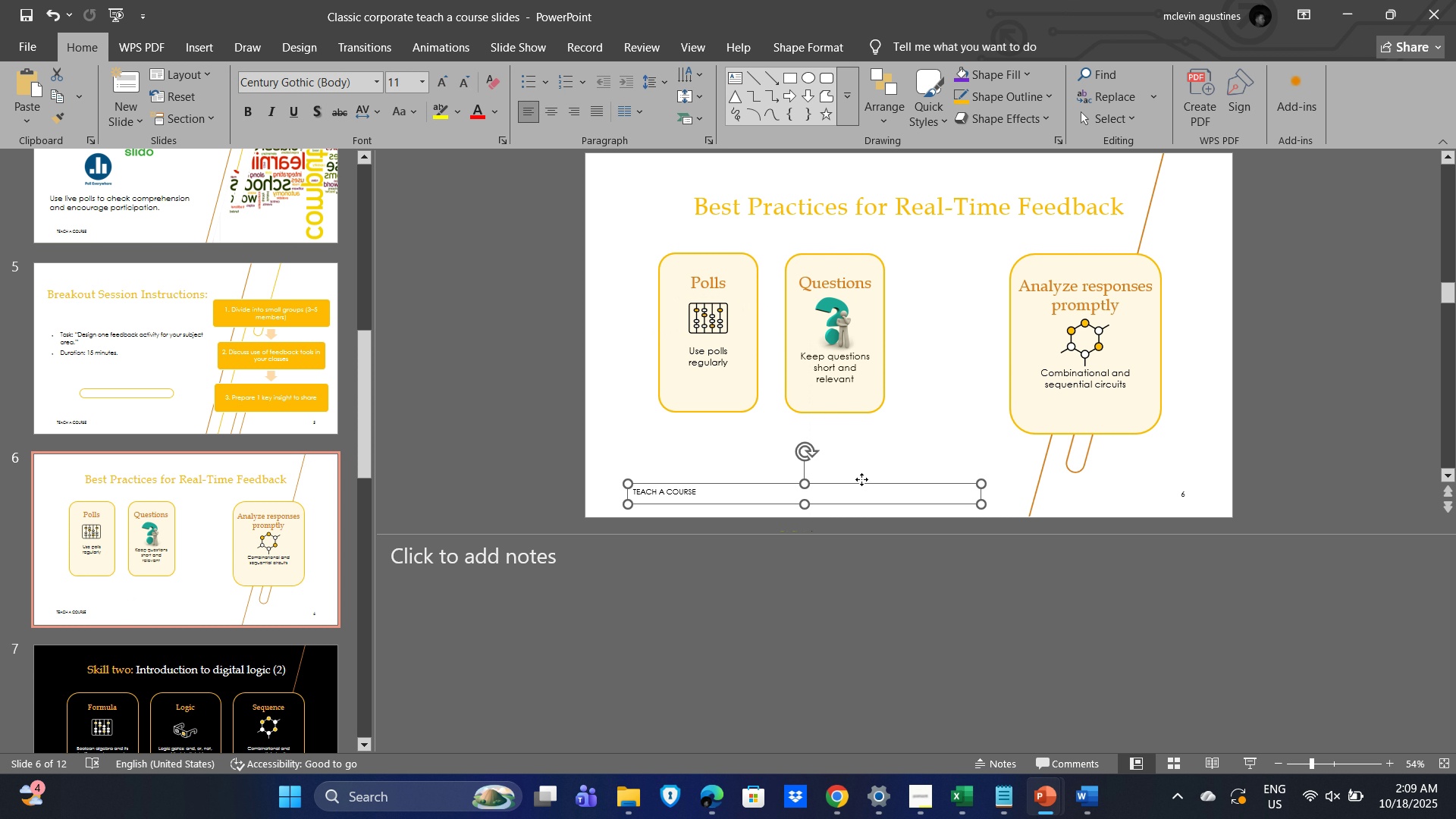 
left_click([861, 479])
 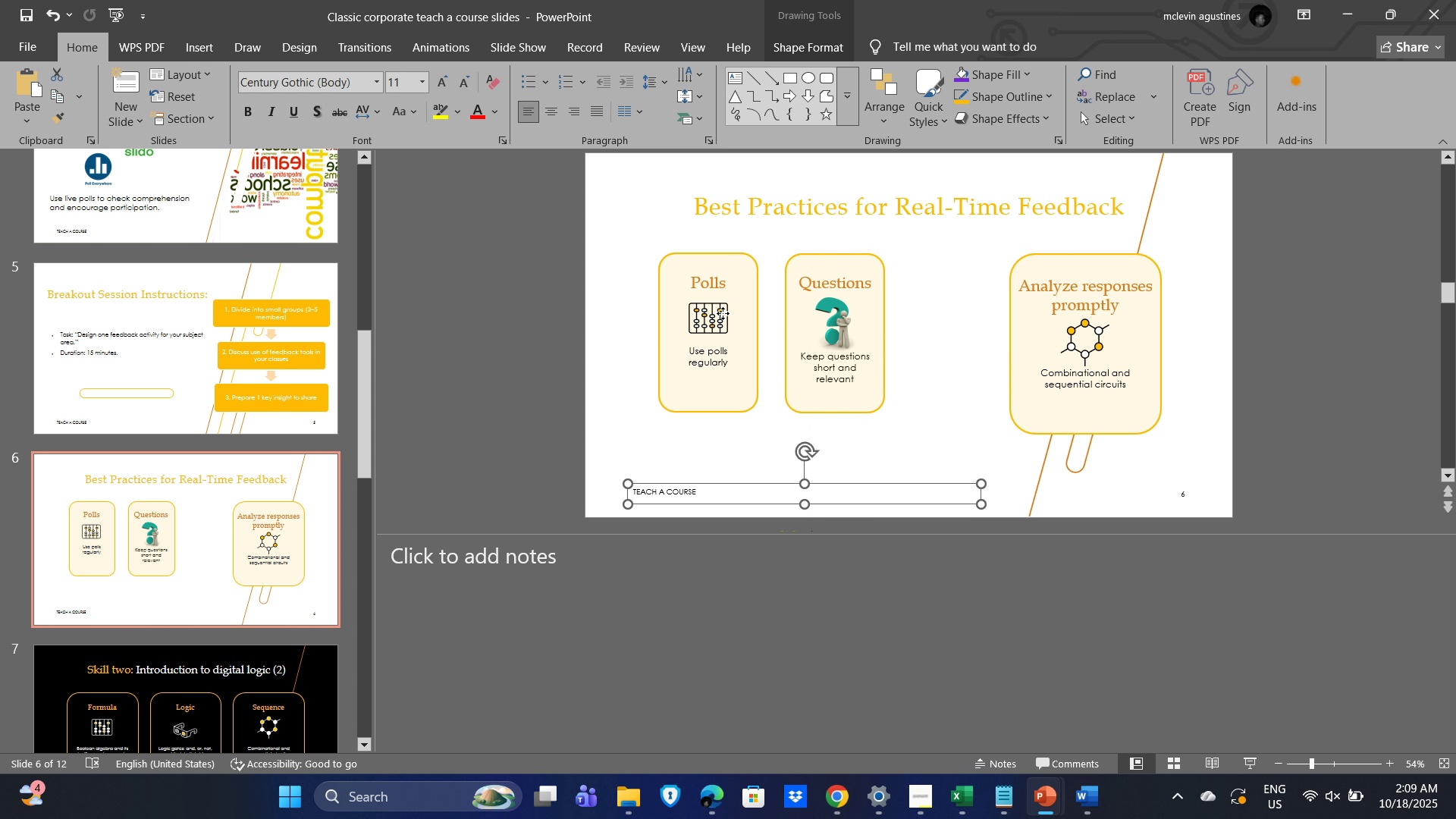 
left_click([723, 313])
 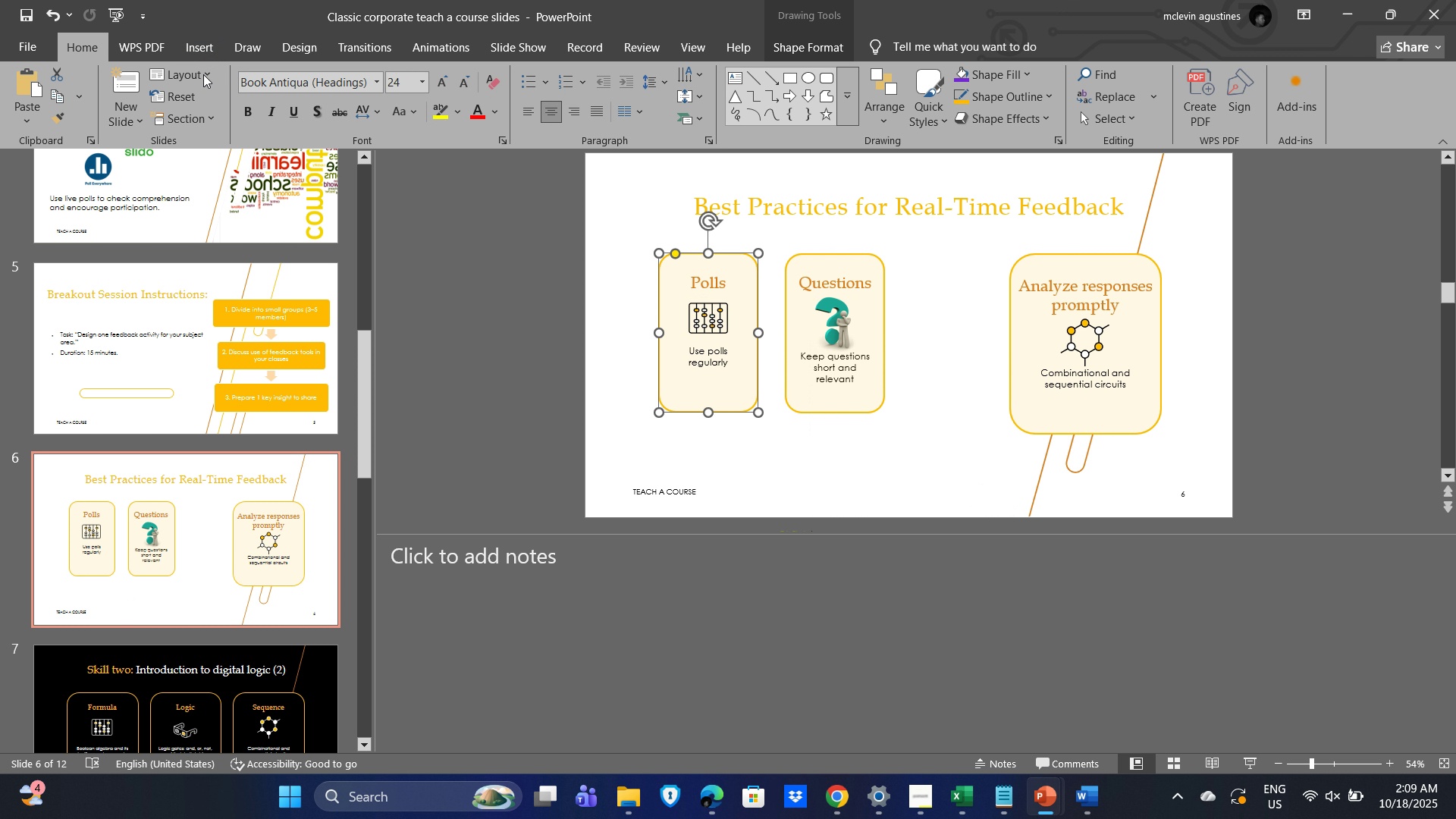 
left_click([915, 347])
 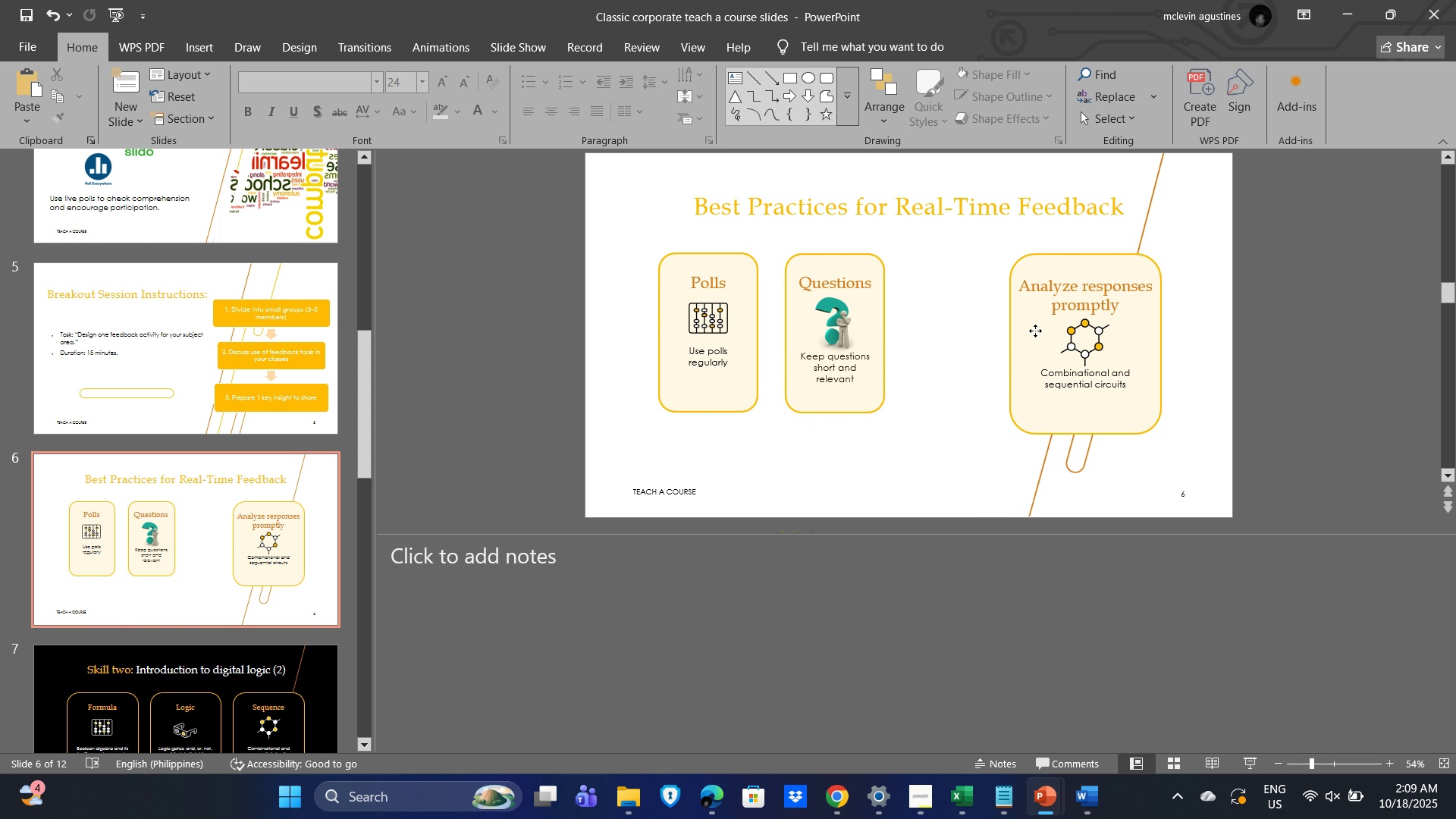 
left_click([1035, 331])
 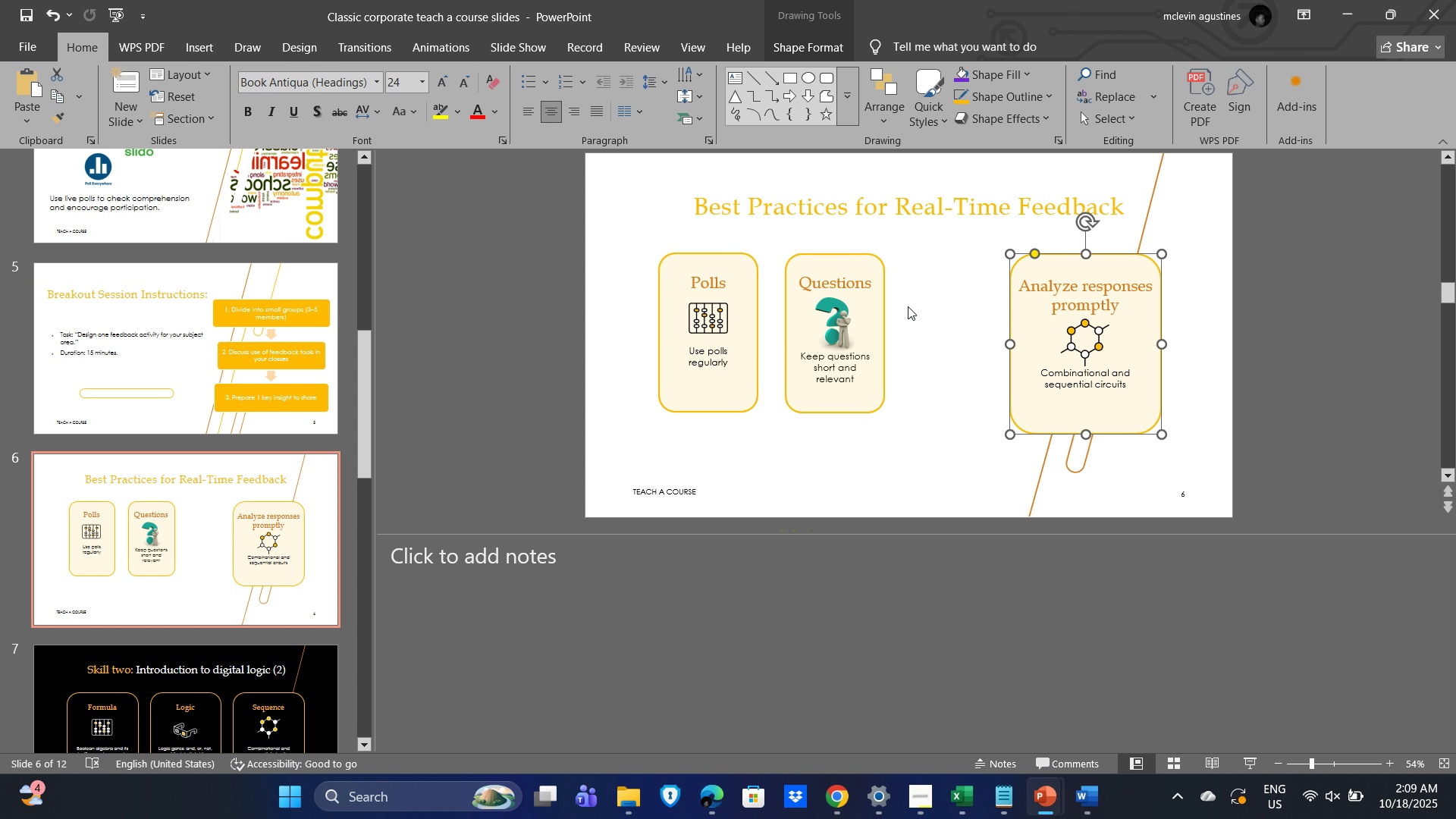 
left_click([941, 298])
 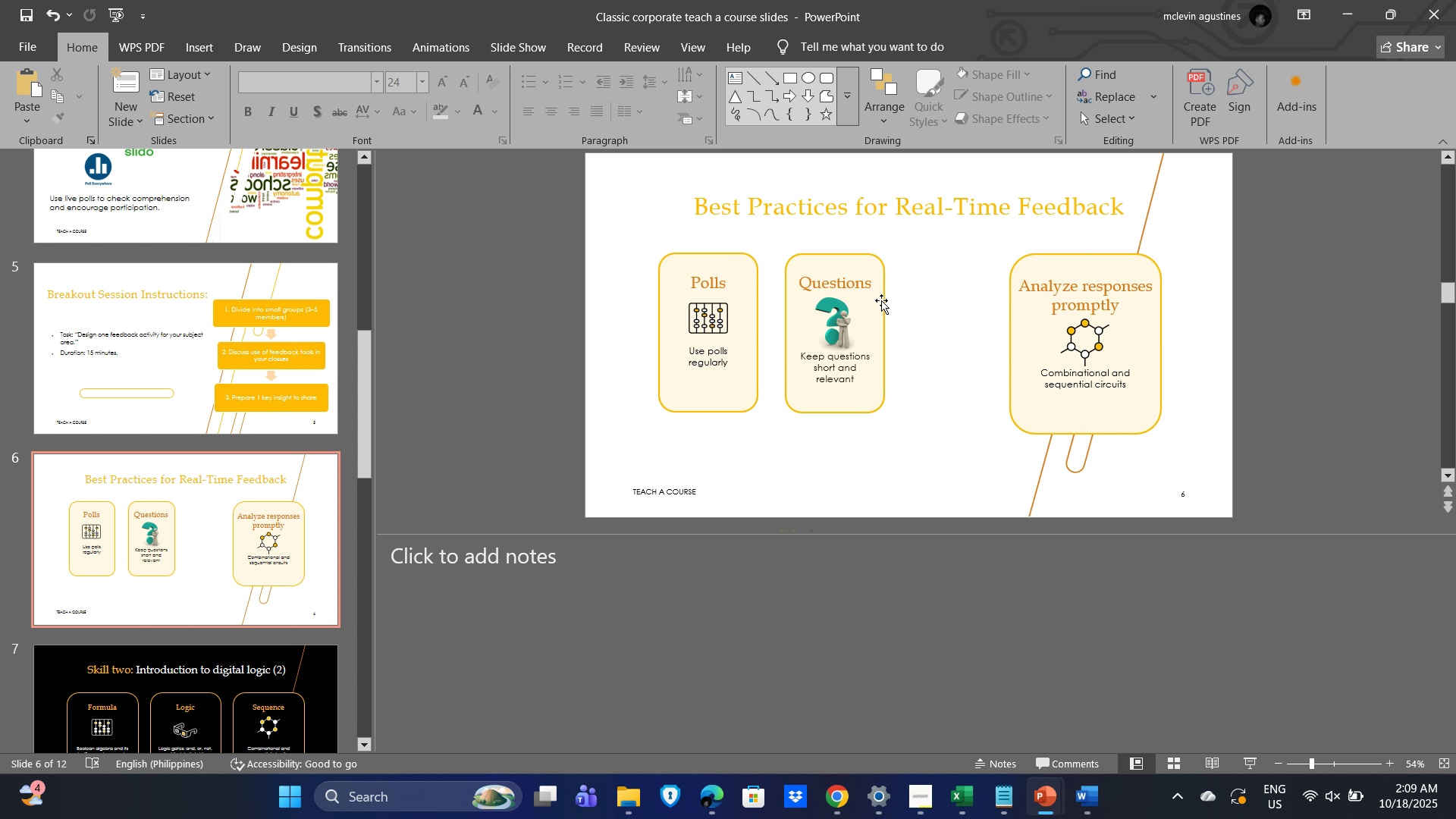 
left_click([881, 300])
 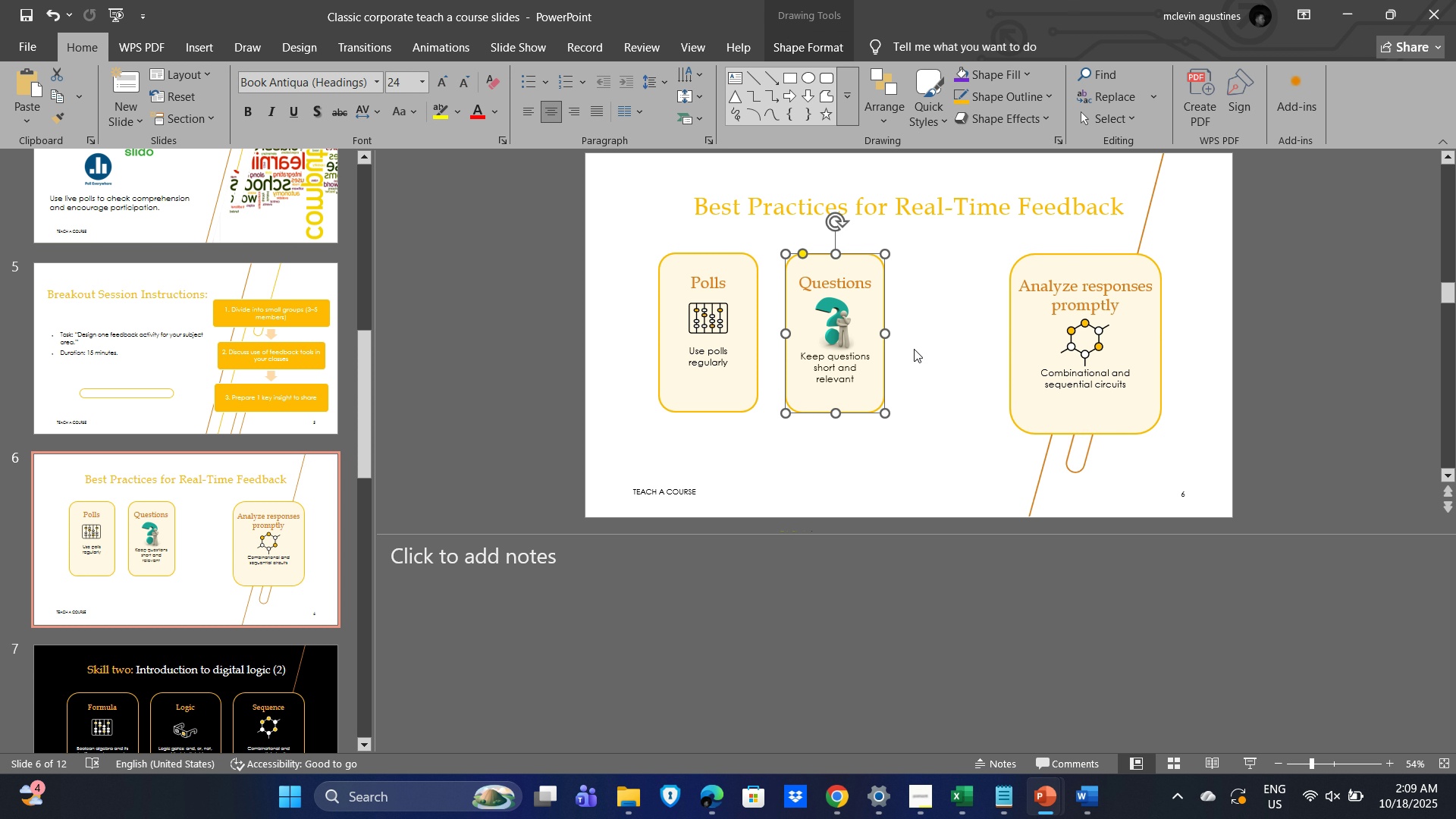 
key(Control+C)
 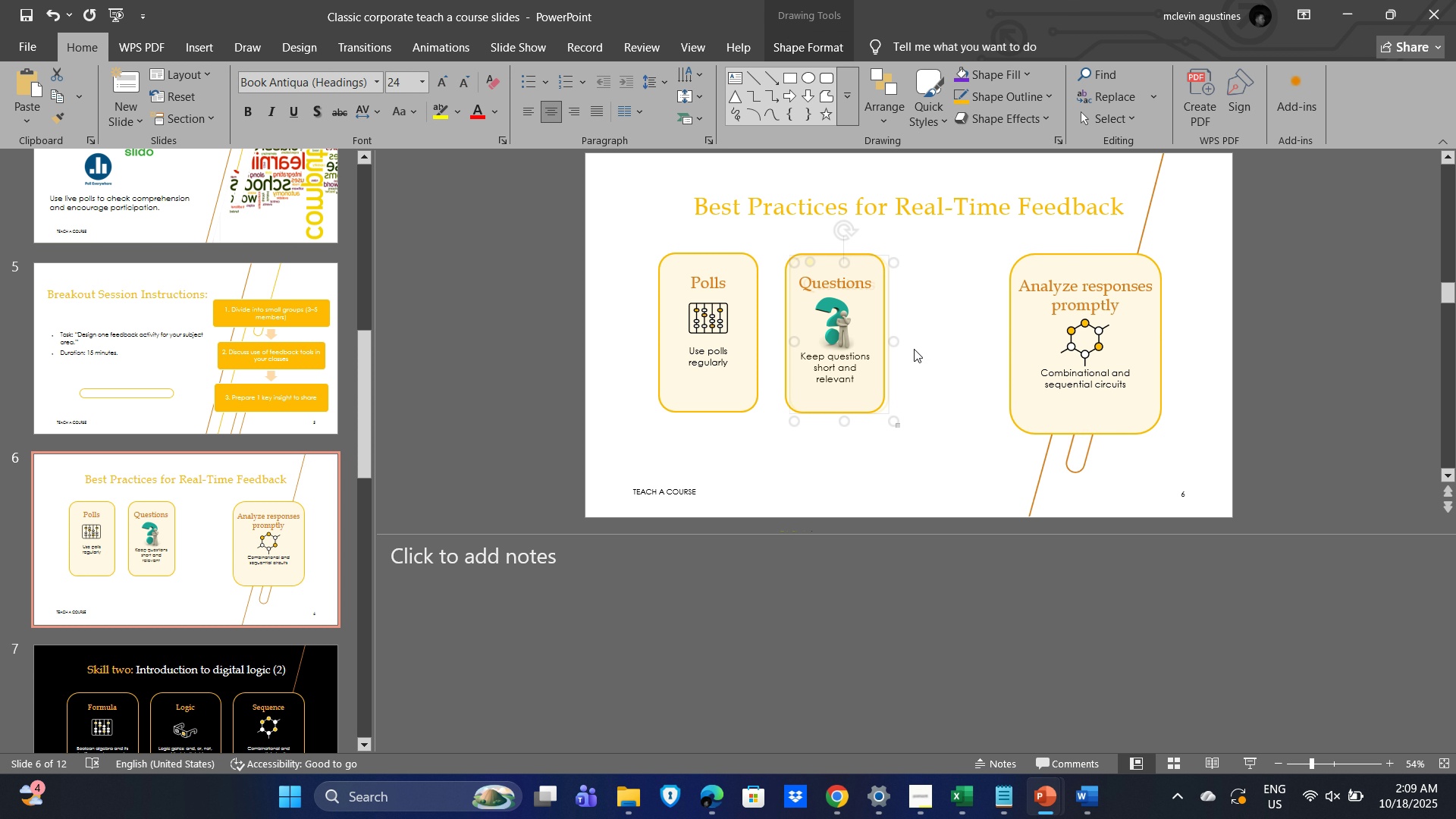 
key(Control+V)
 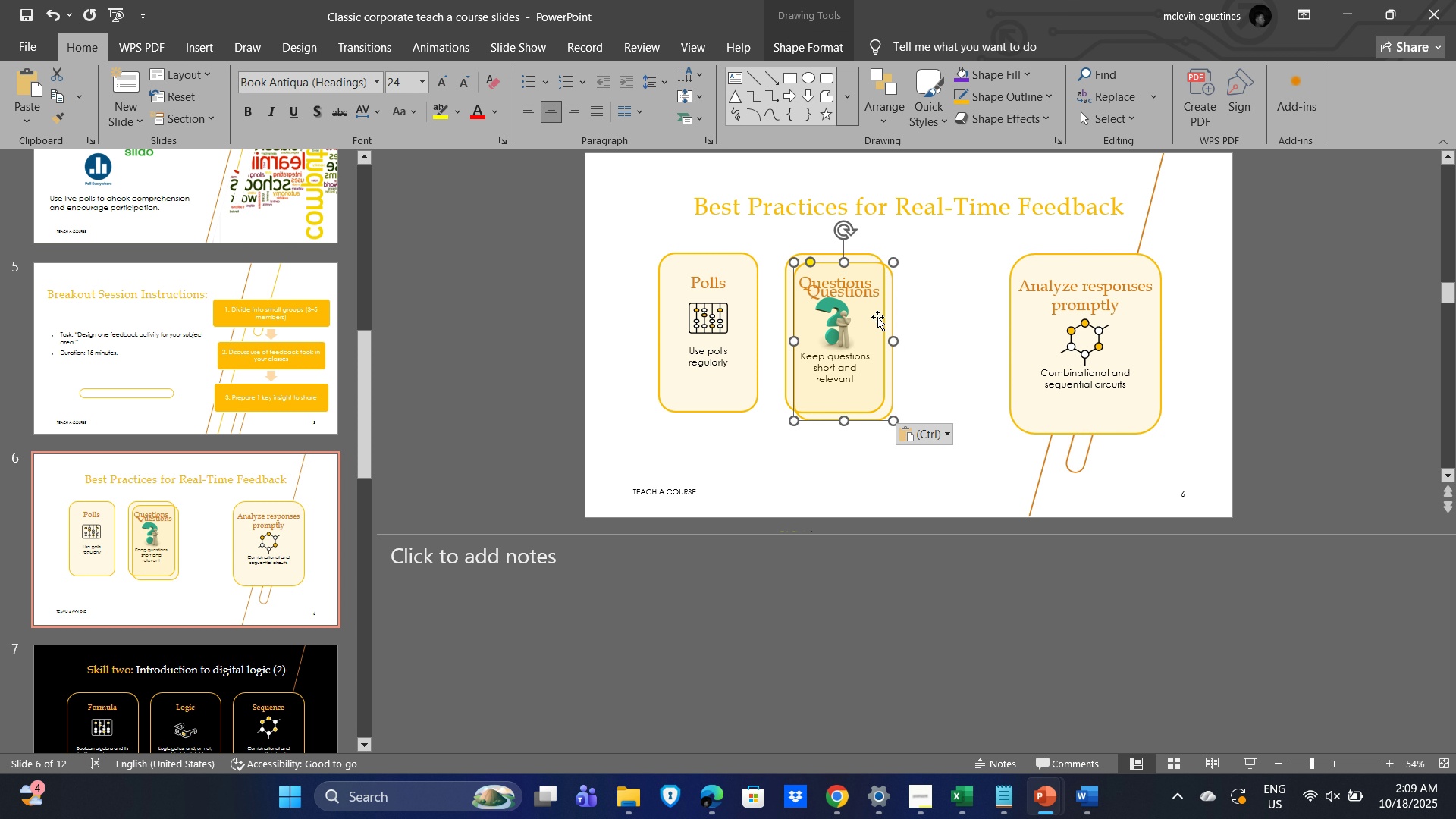 
left_click_drag(start_coordinate=[877, 317], to_coordinate=[996, 311])
 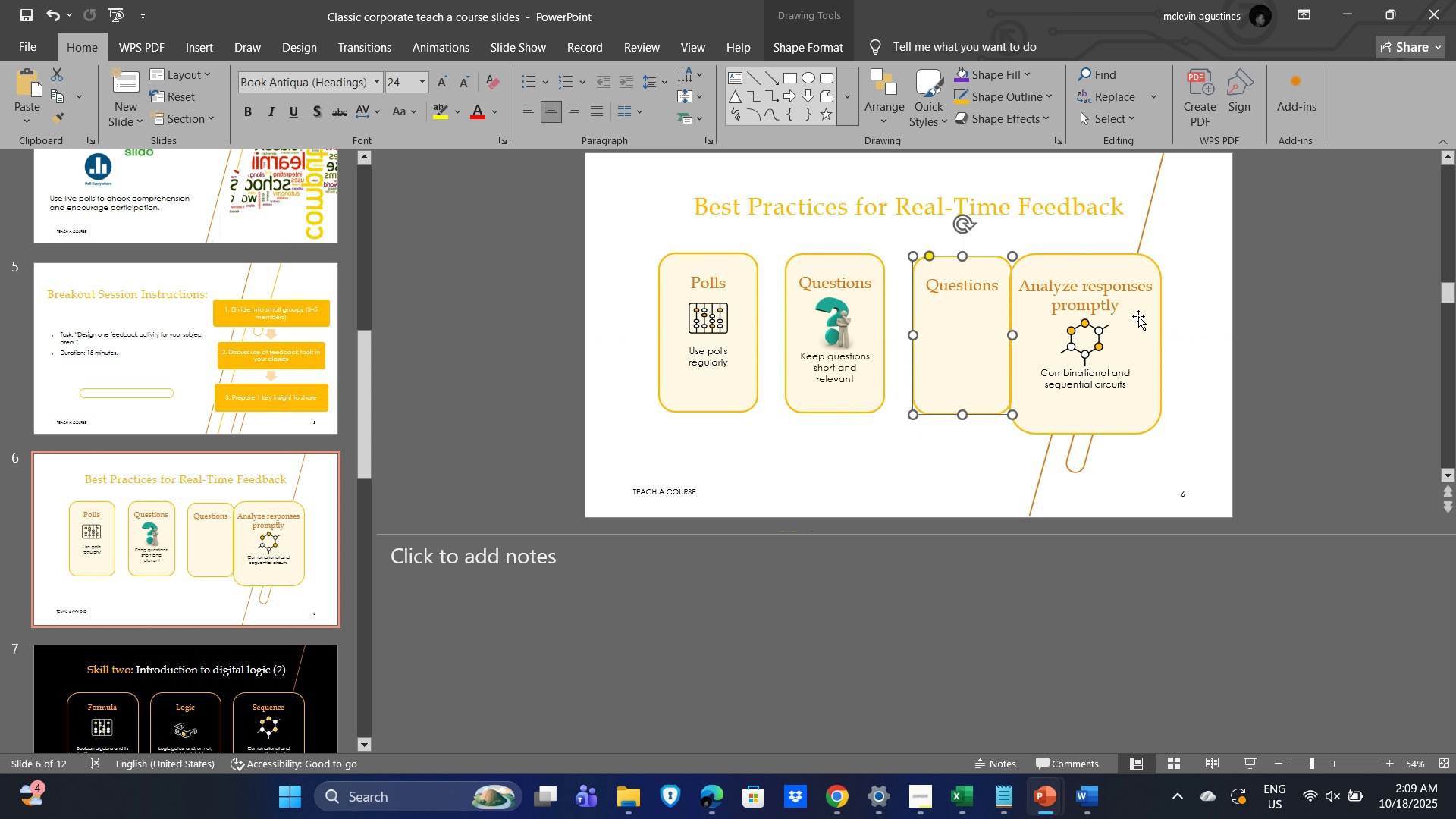 
left_click([1138, 316])
 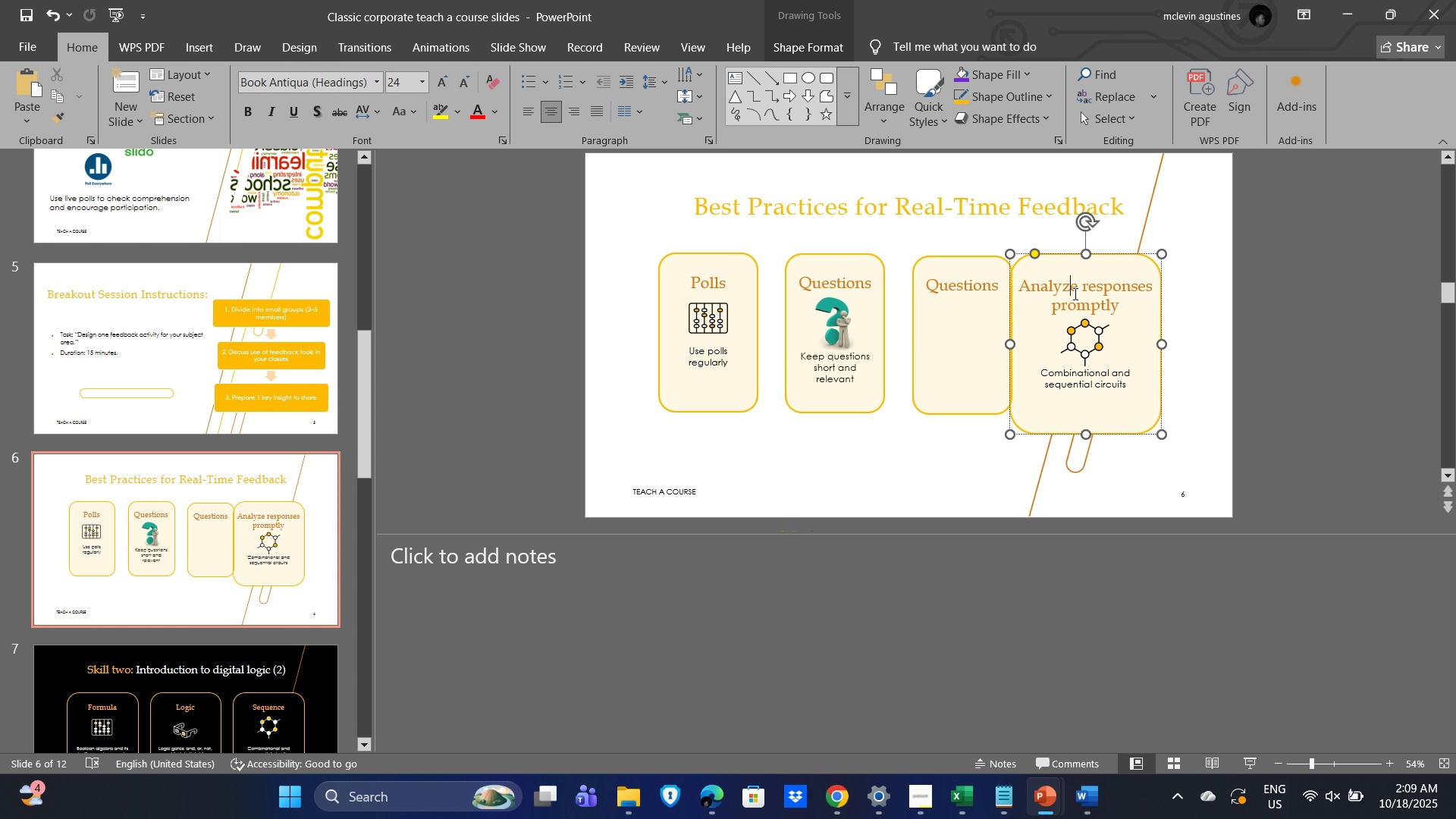 
left_click([1074, 293])
 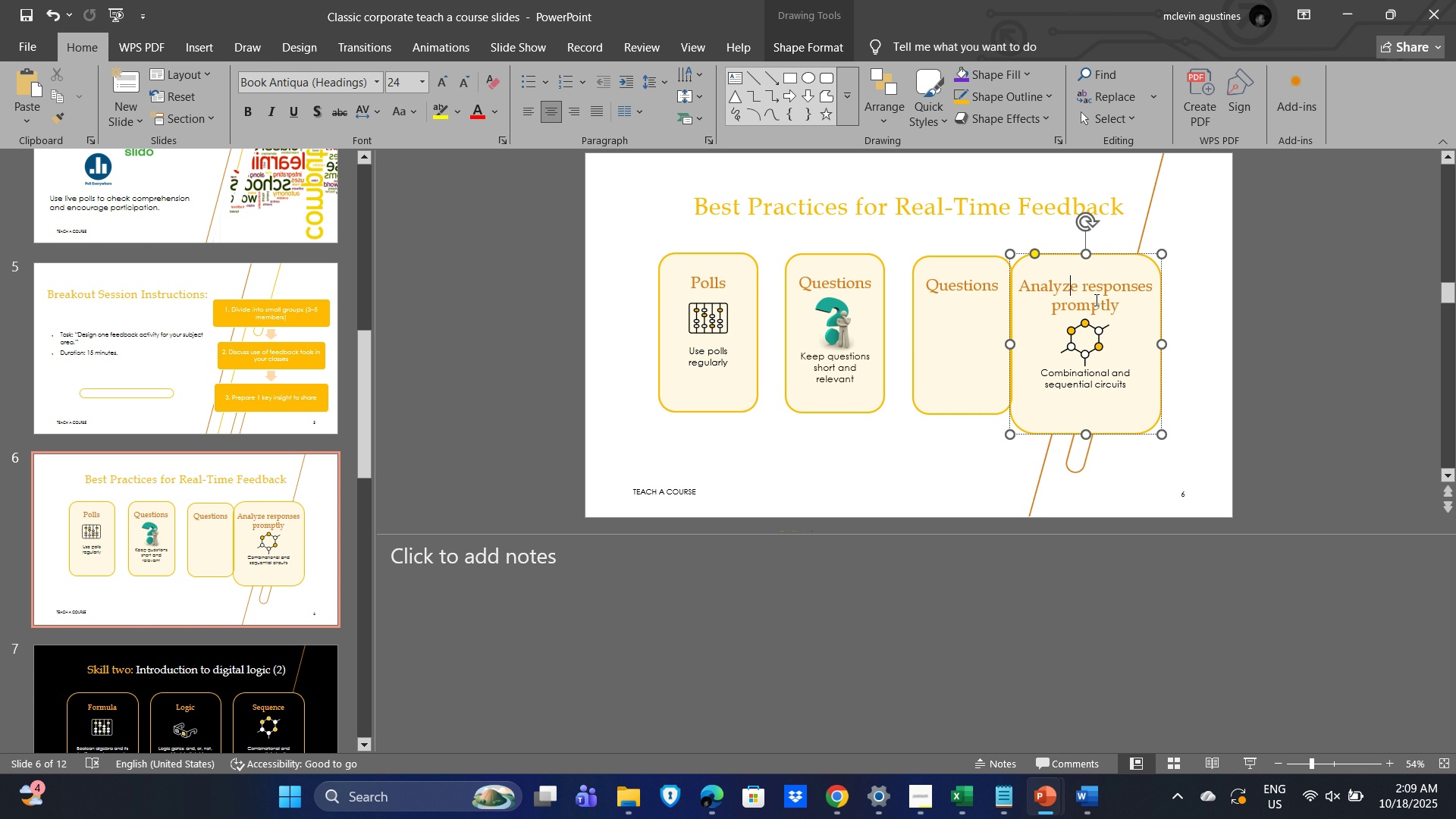 
key(Control+A)
 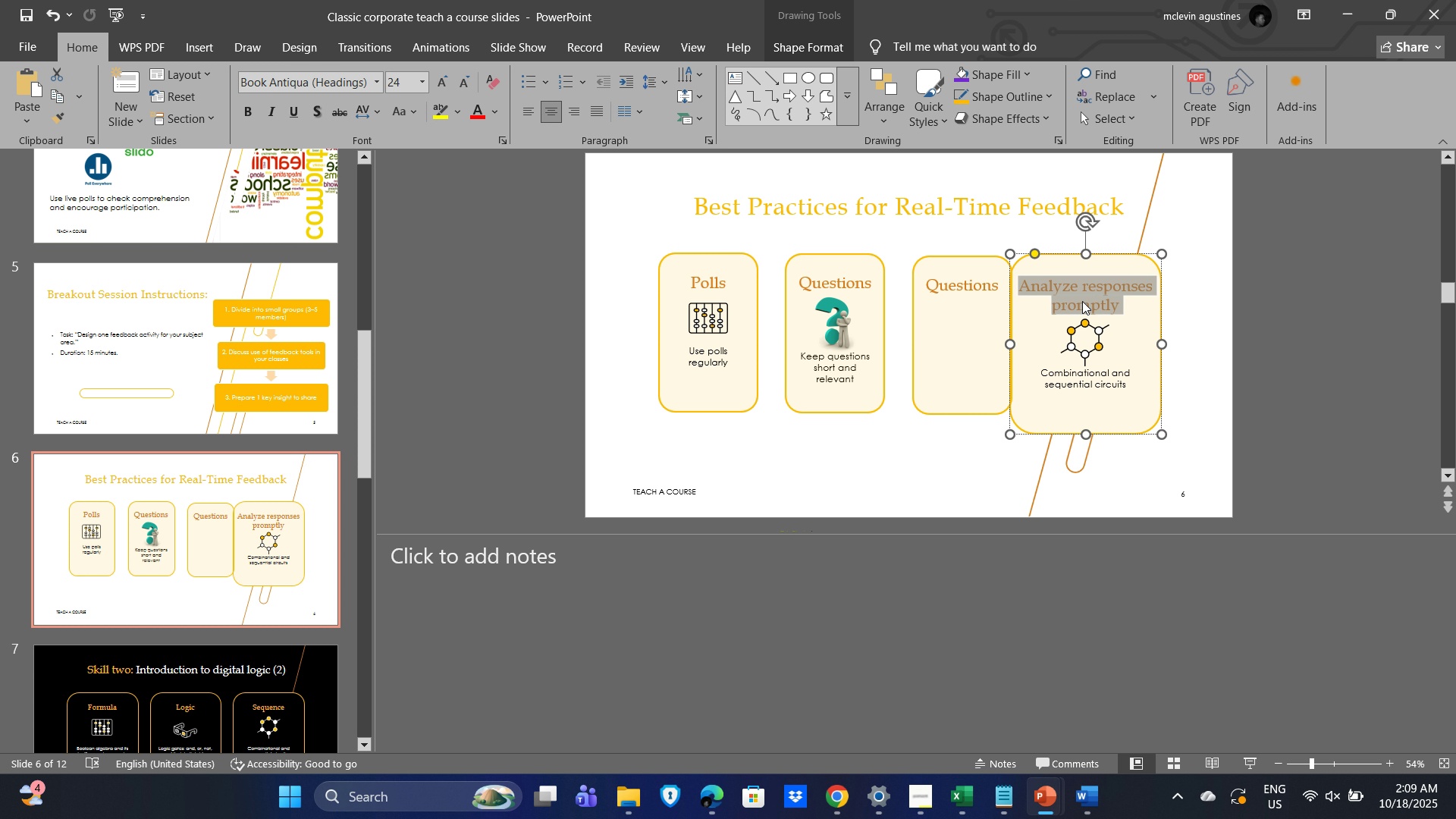 
left_click([1075, 295])
 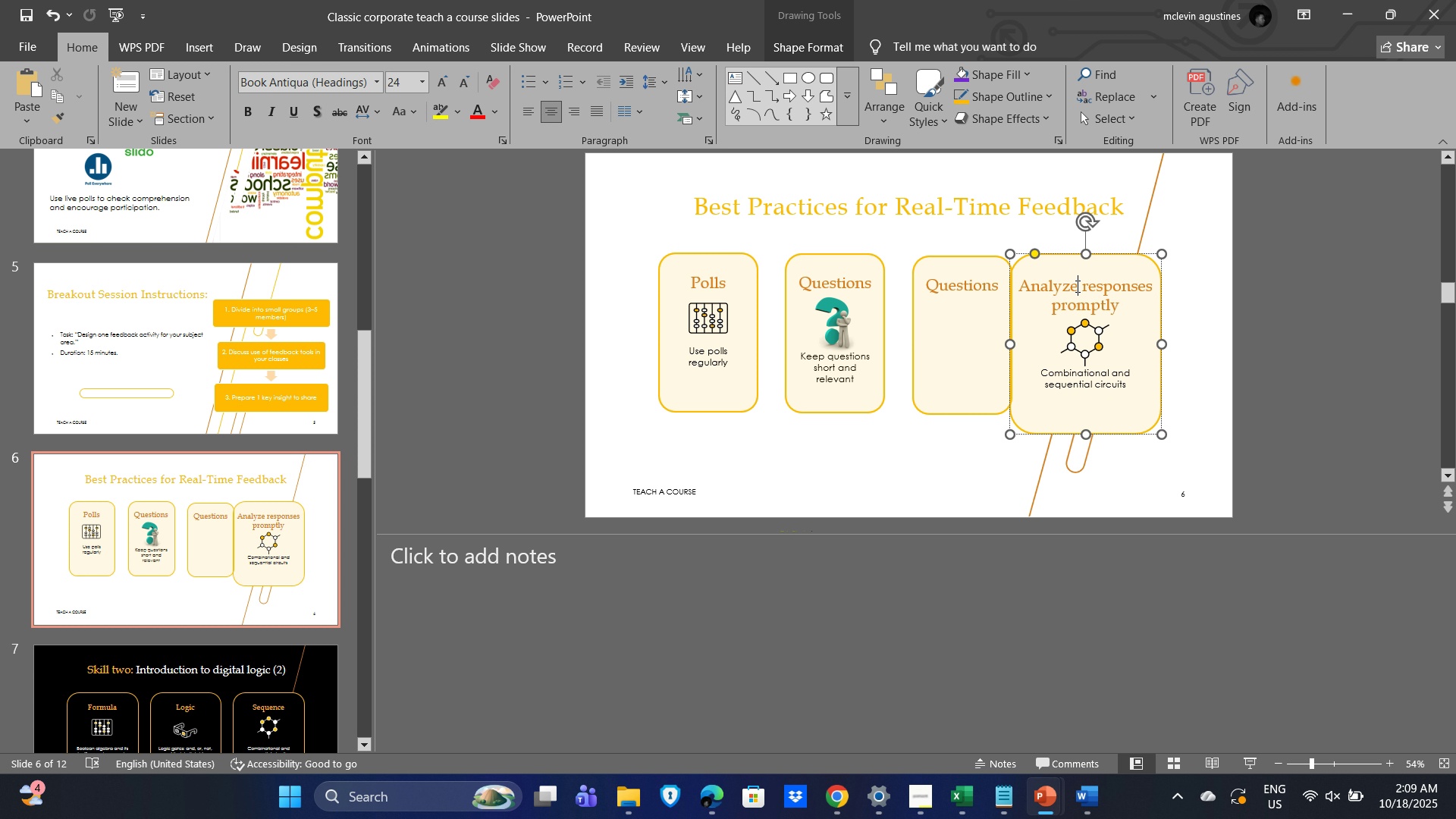 
left_click_drag(start_coordinate=[1076, 286], to_coordinate=[1019, 287])
 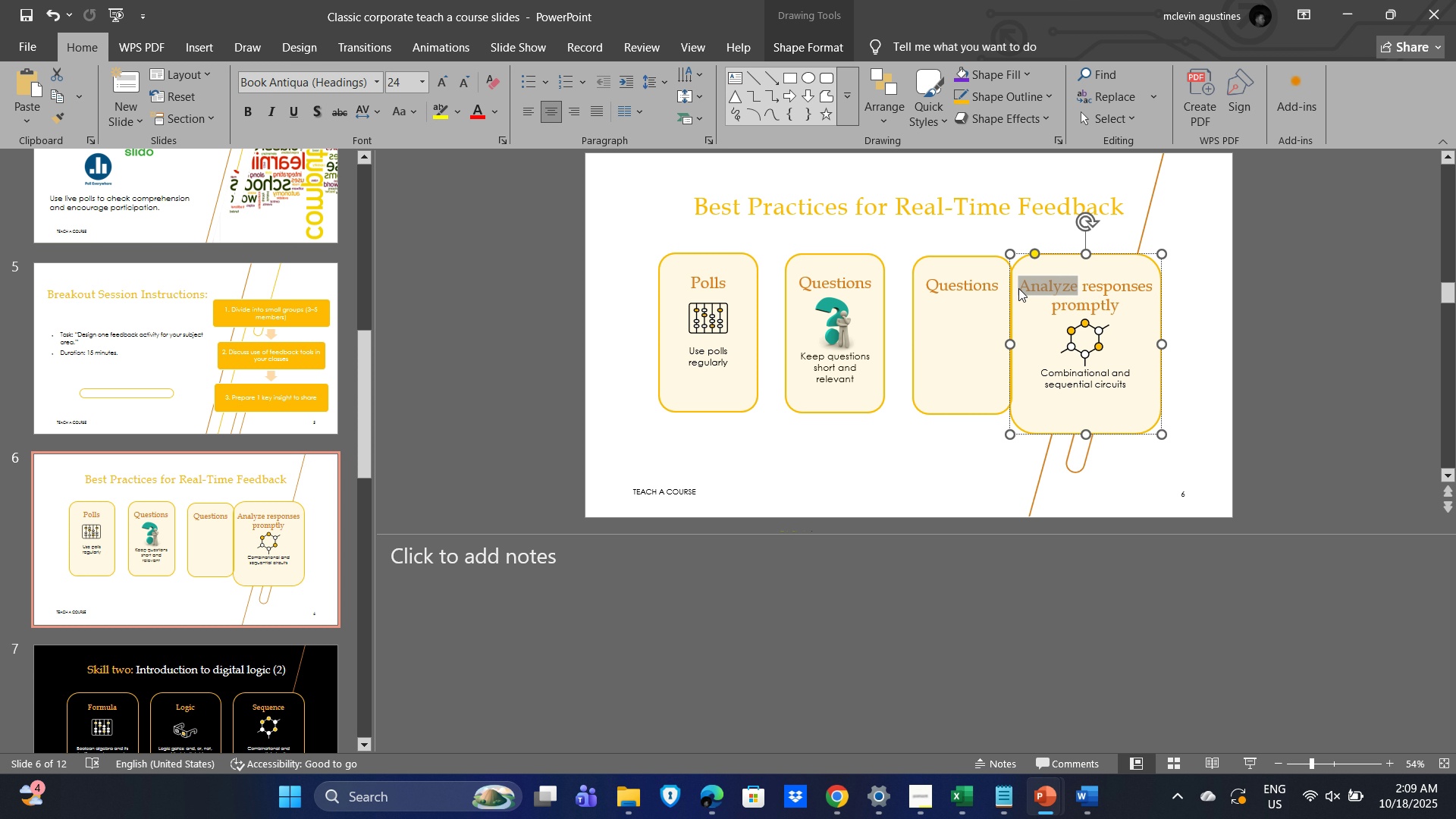 
key(Control+C)
 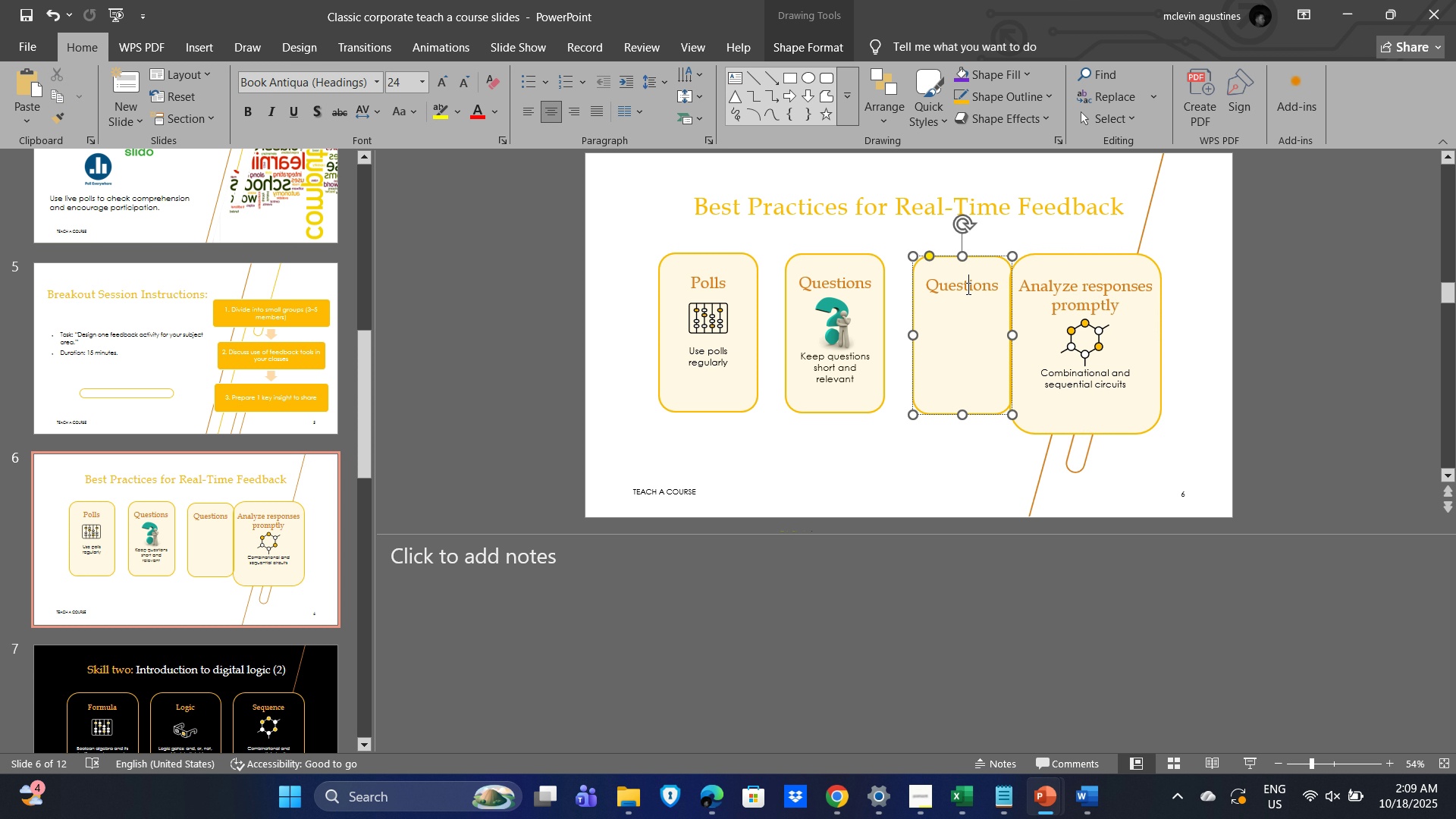 
left_click([967, 288])
 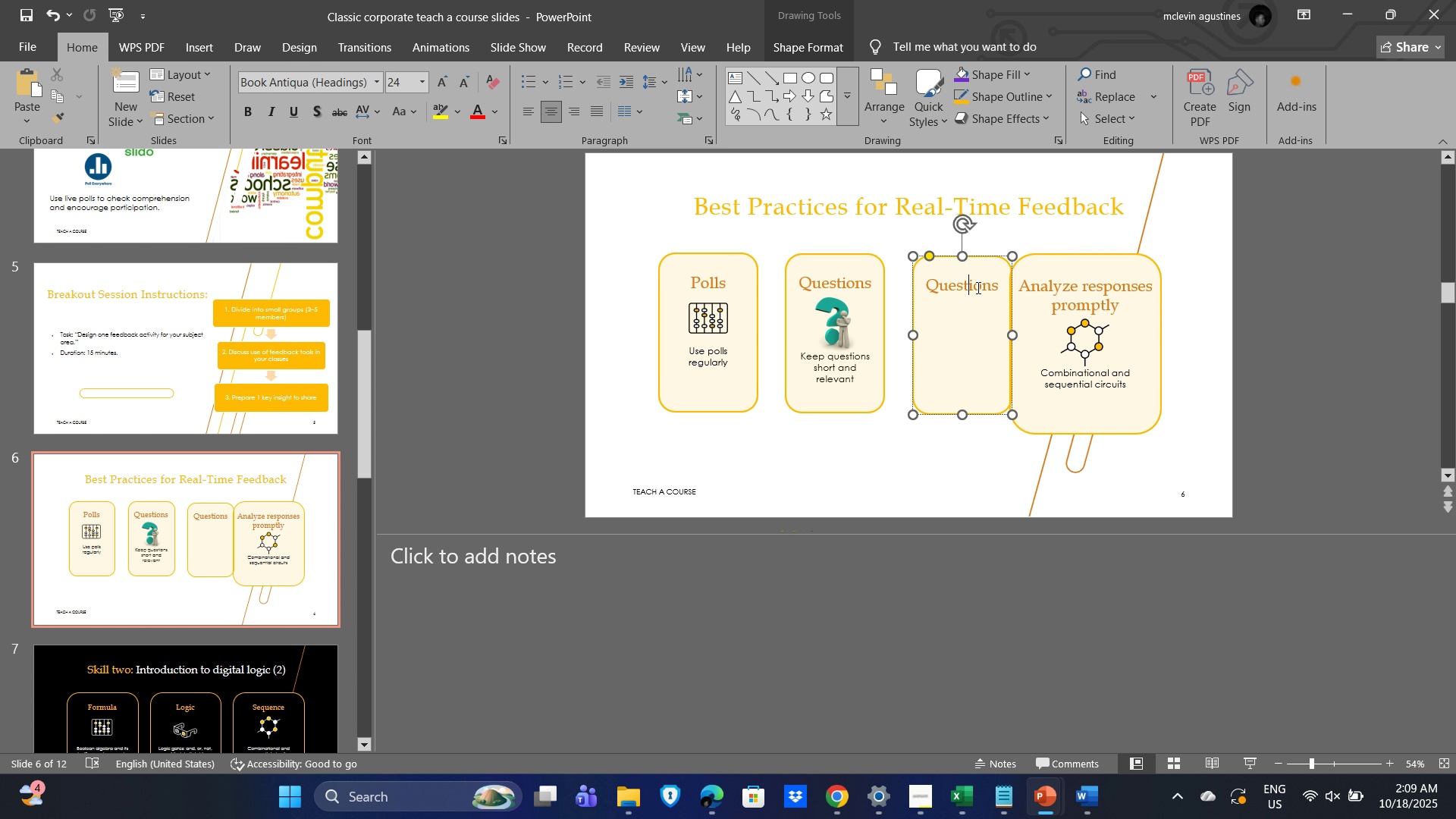 
key(Control+A)
 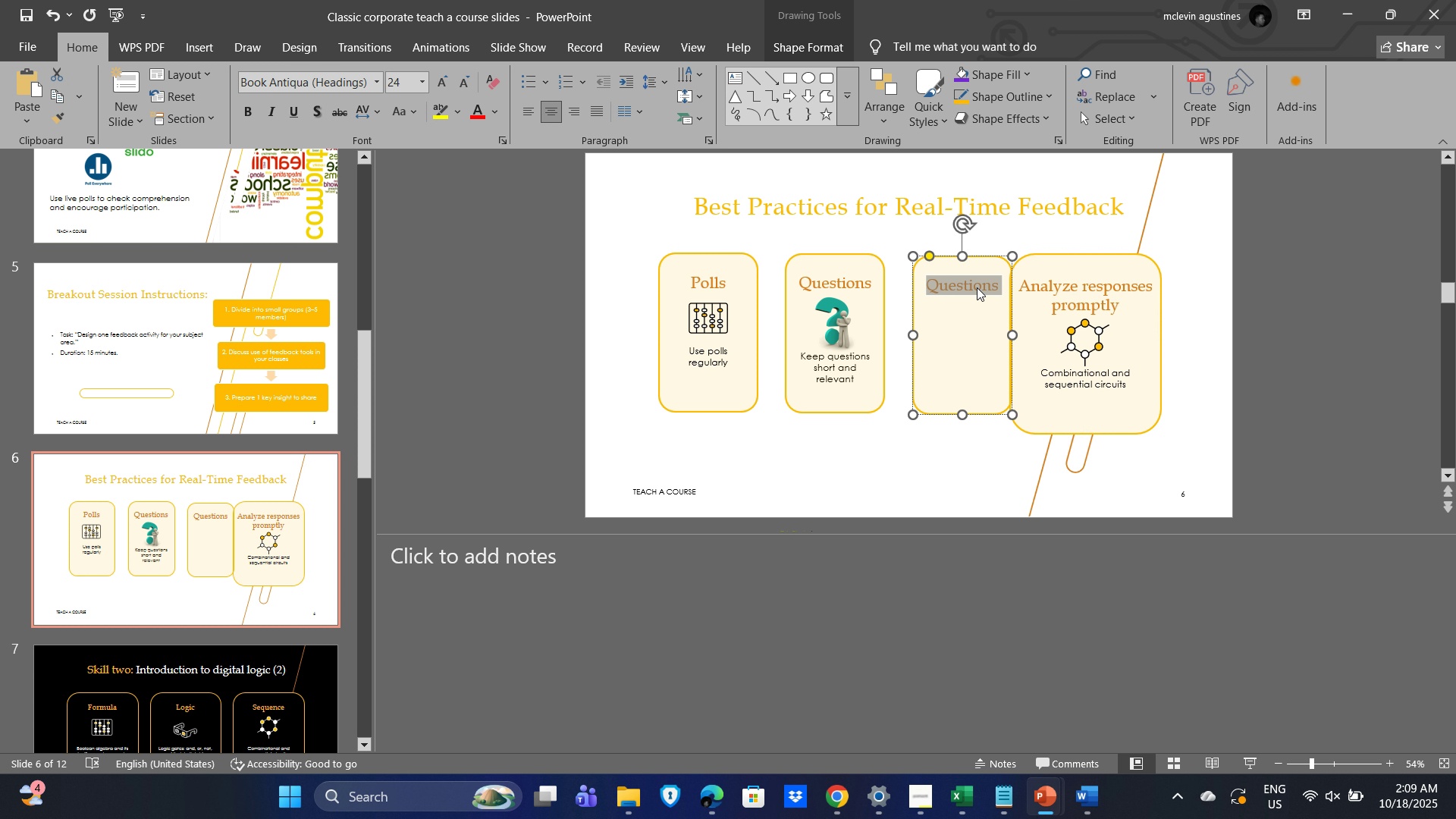 
key(Control+V)
 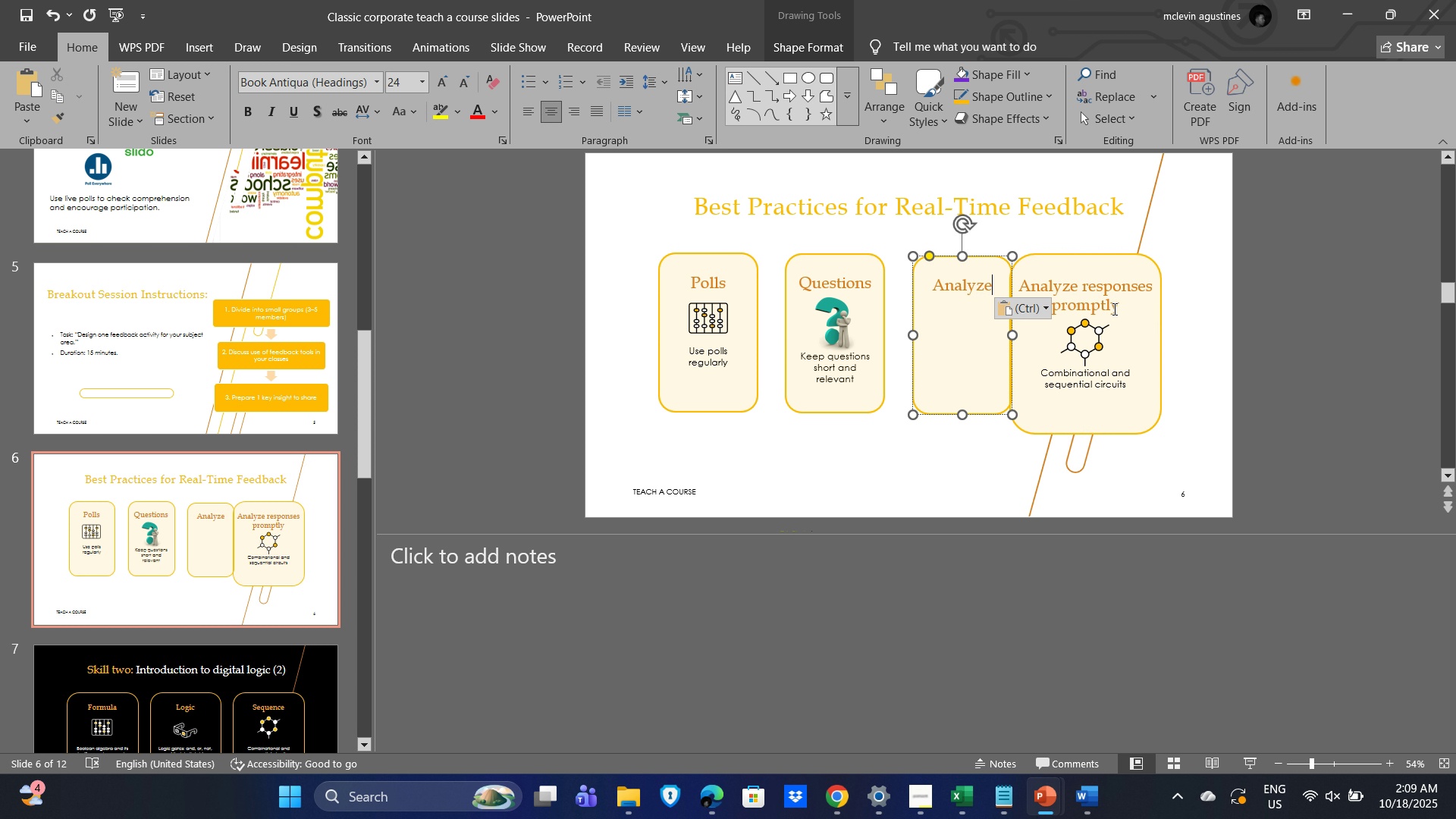 
left_click([1113, 309])
 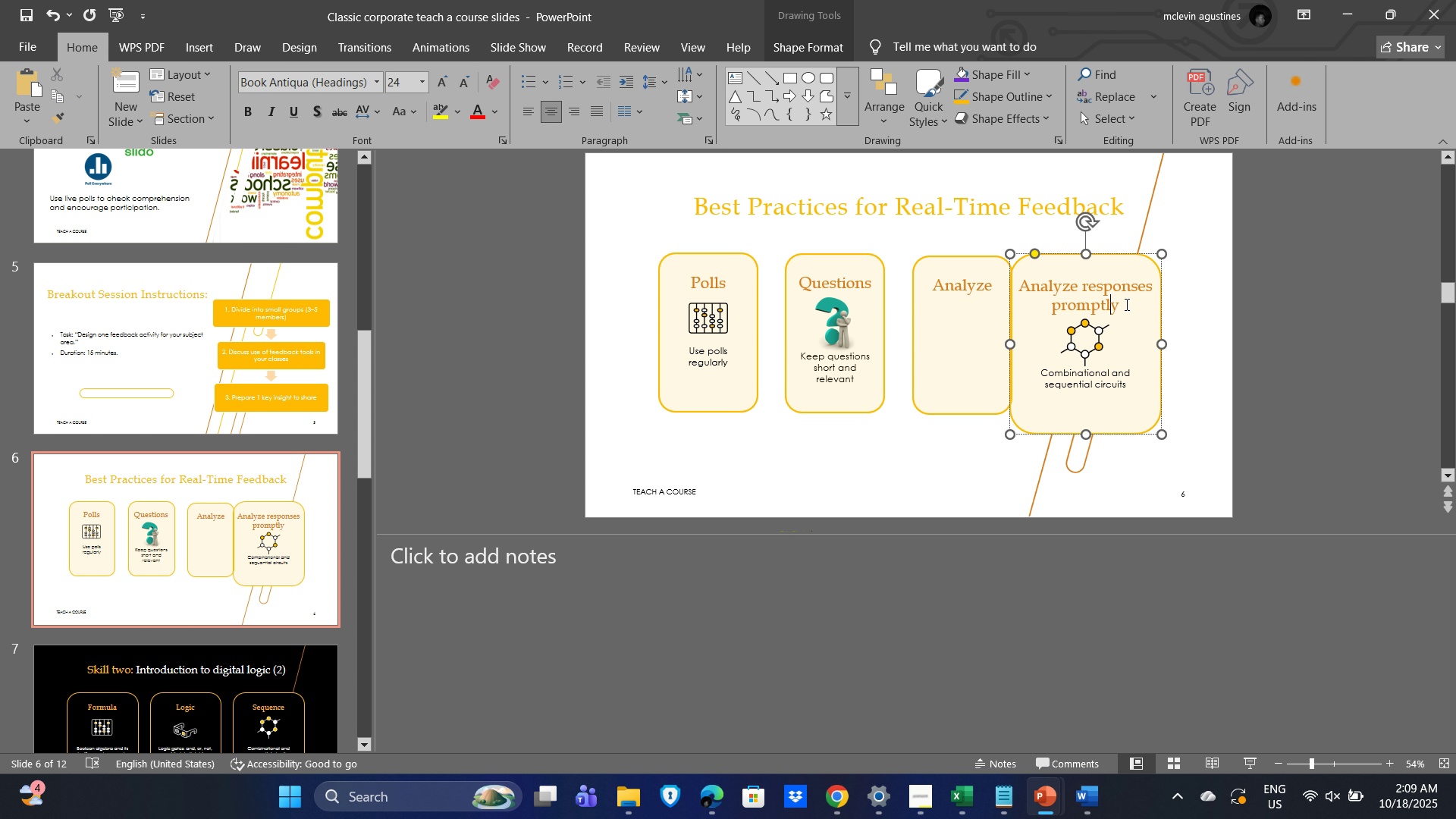 
left_click_drag(start_coordinate=[1126, 305], to_coordinate=[1030, 291])
 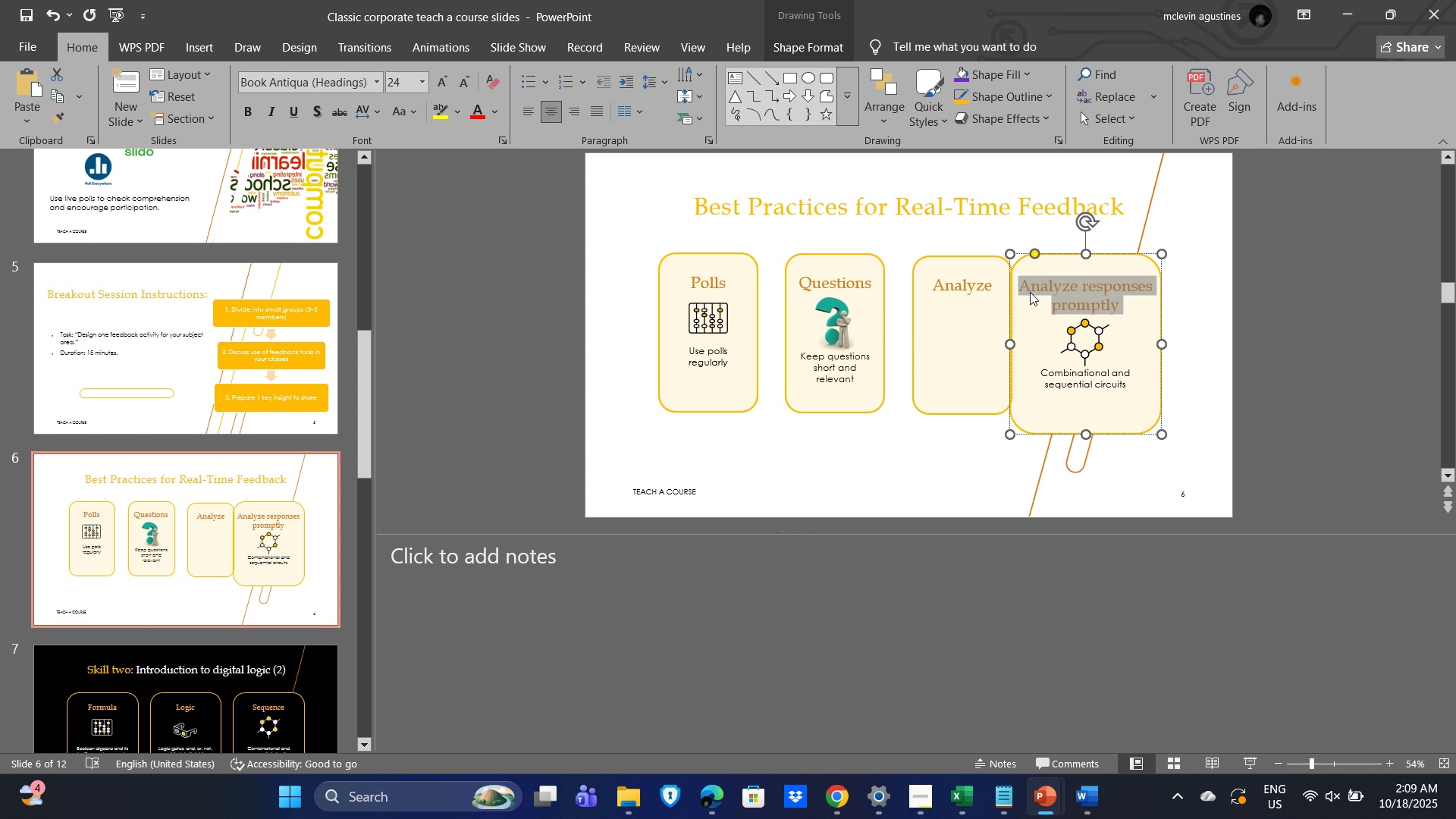 
key(Control+C)
 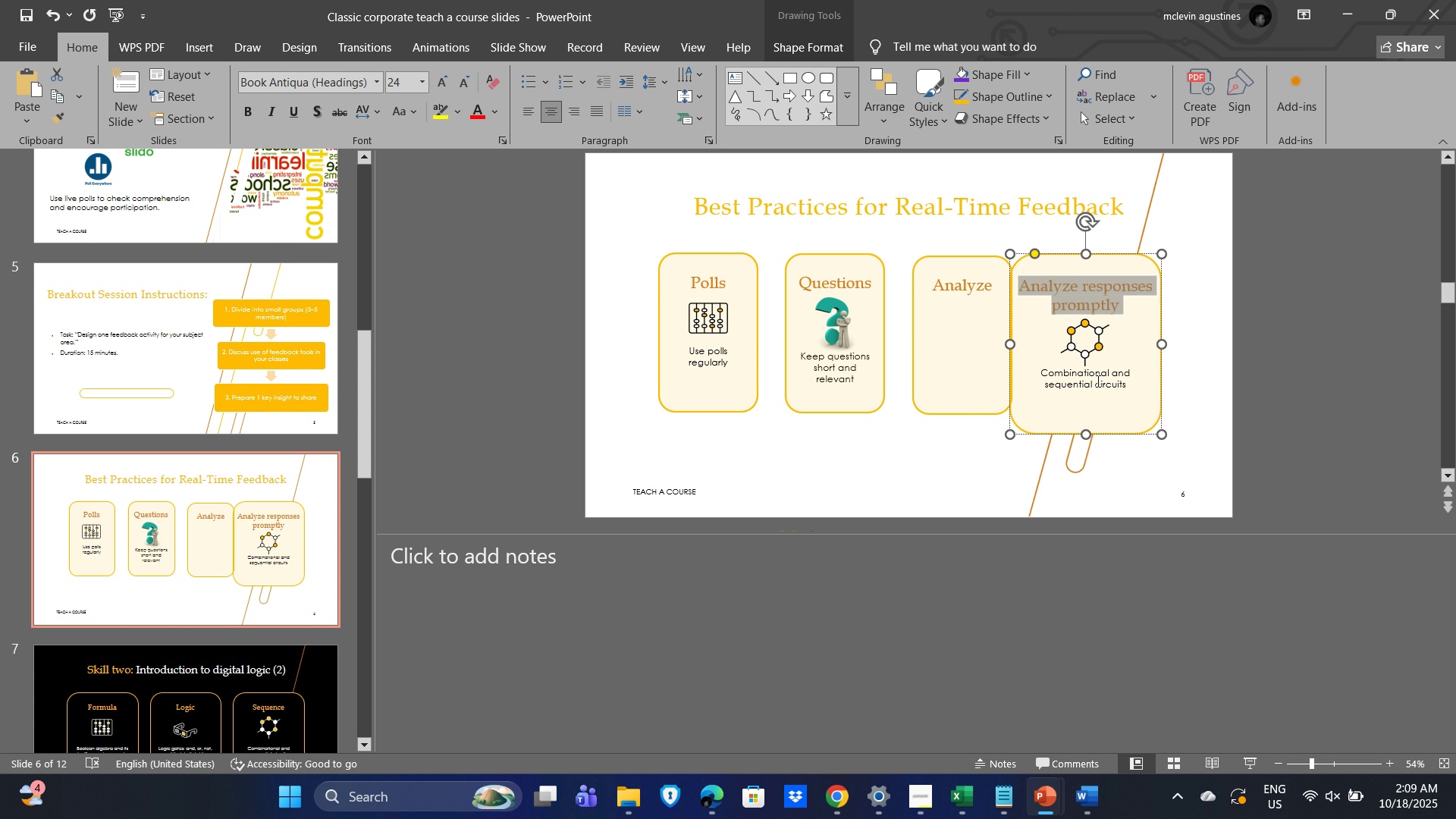 
left_click([1097, 381])
 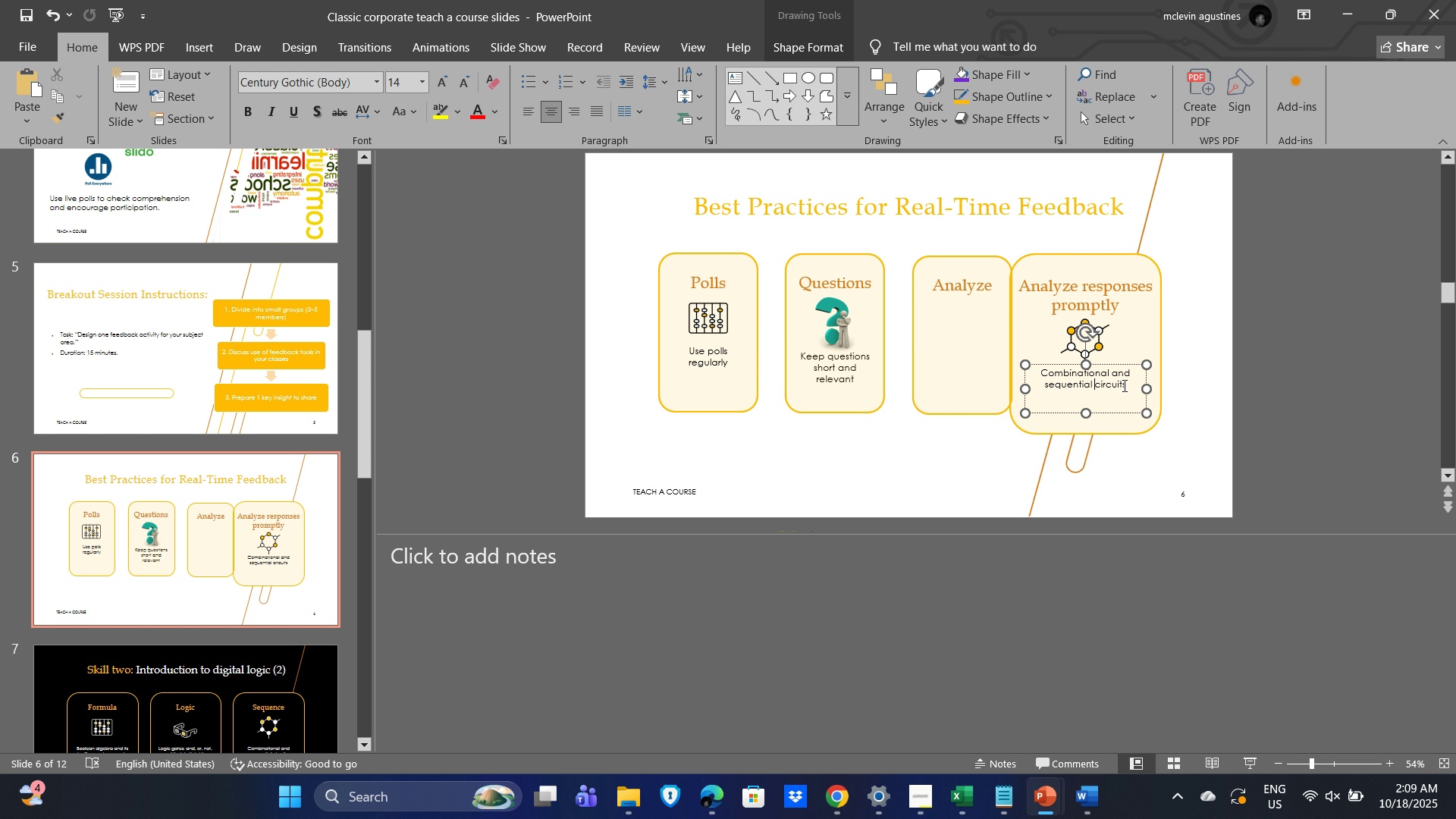 
key(Control+A)
 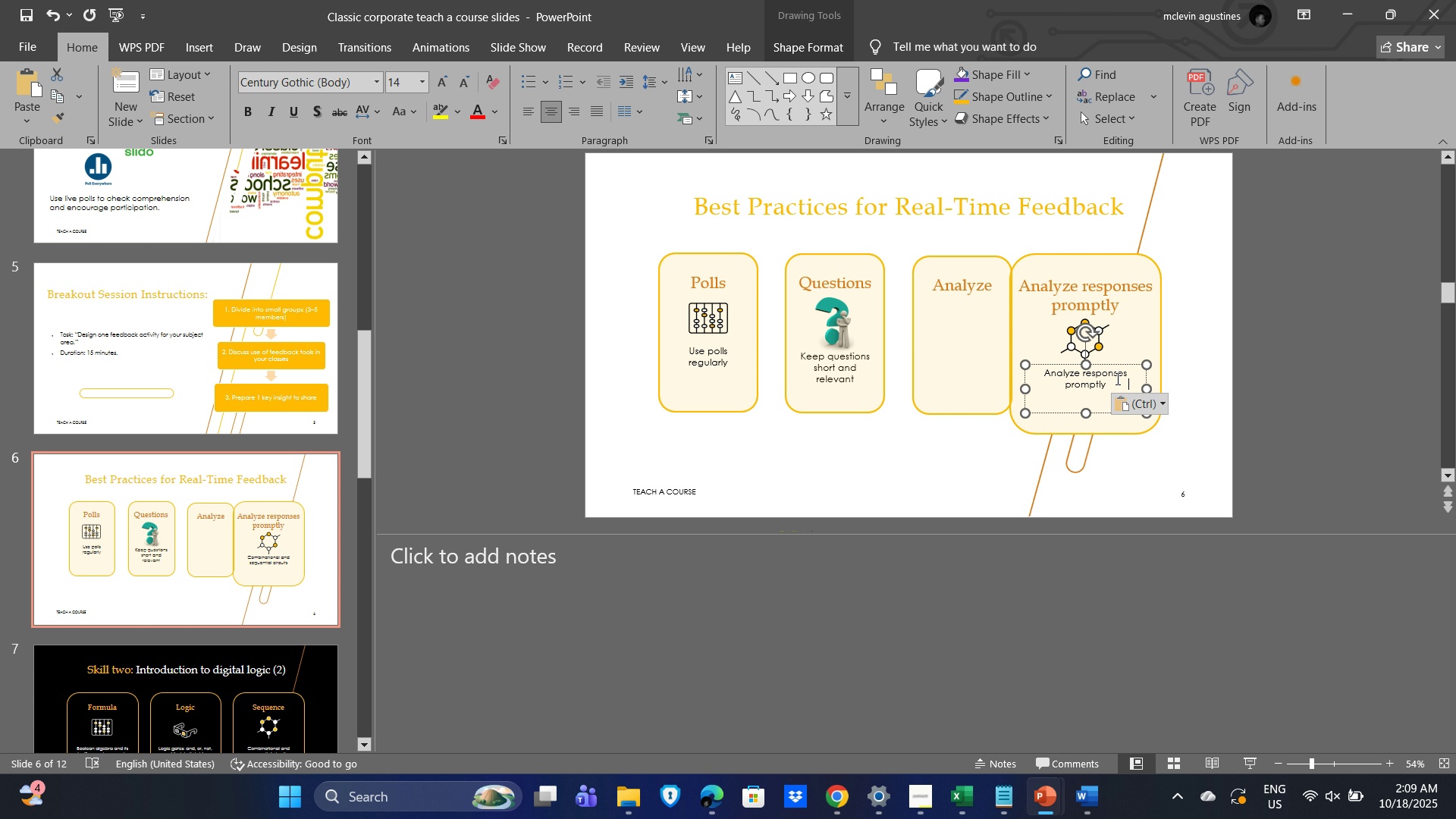 
key(Control+V)
 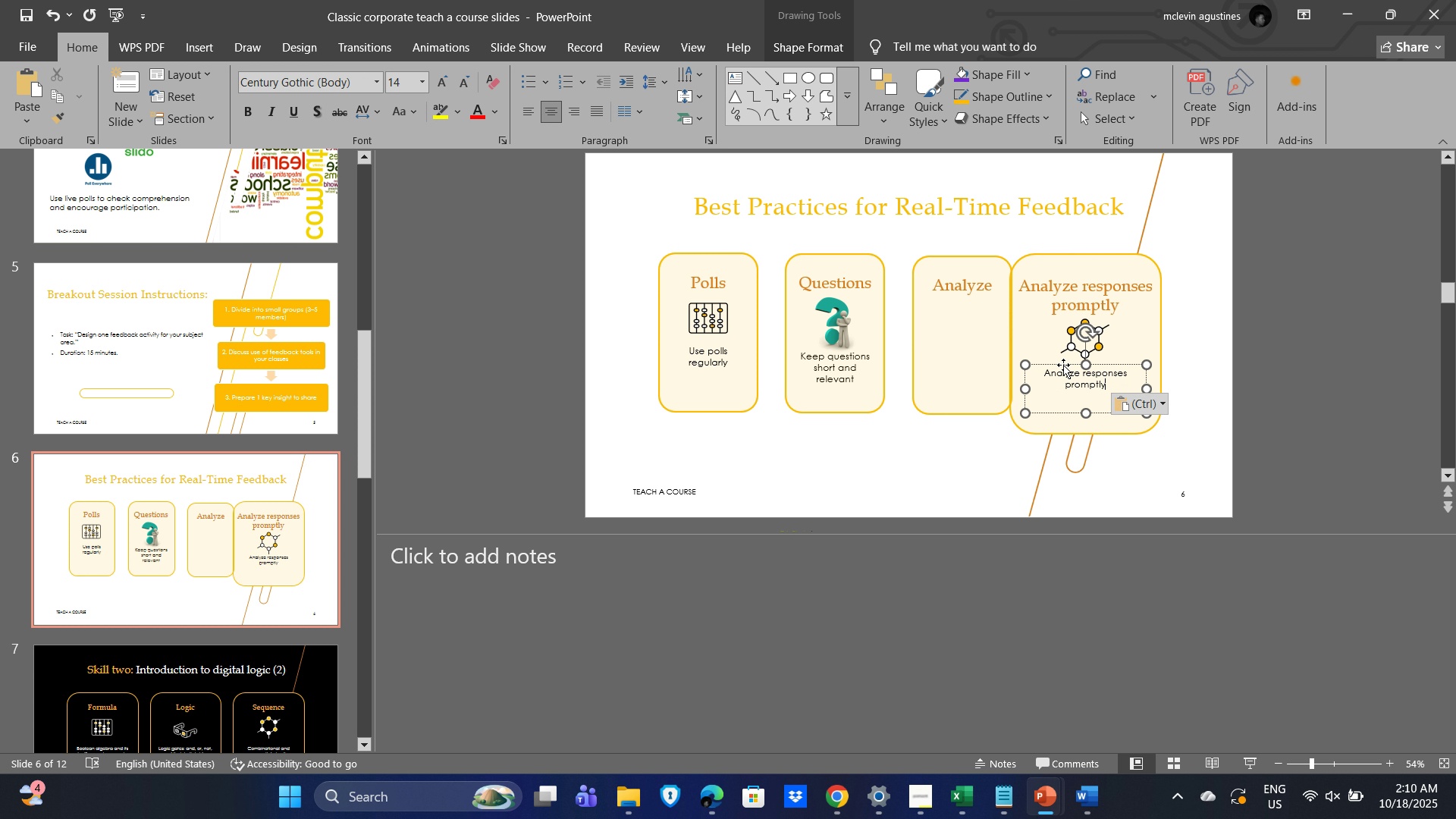 
left_click_drag(start_coordinate=[1063, 365], to_coordinate=[942, 349])
 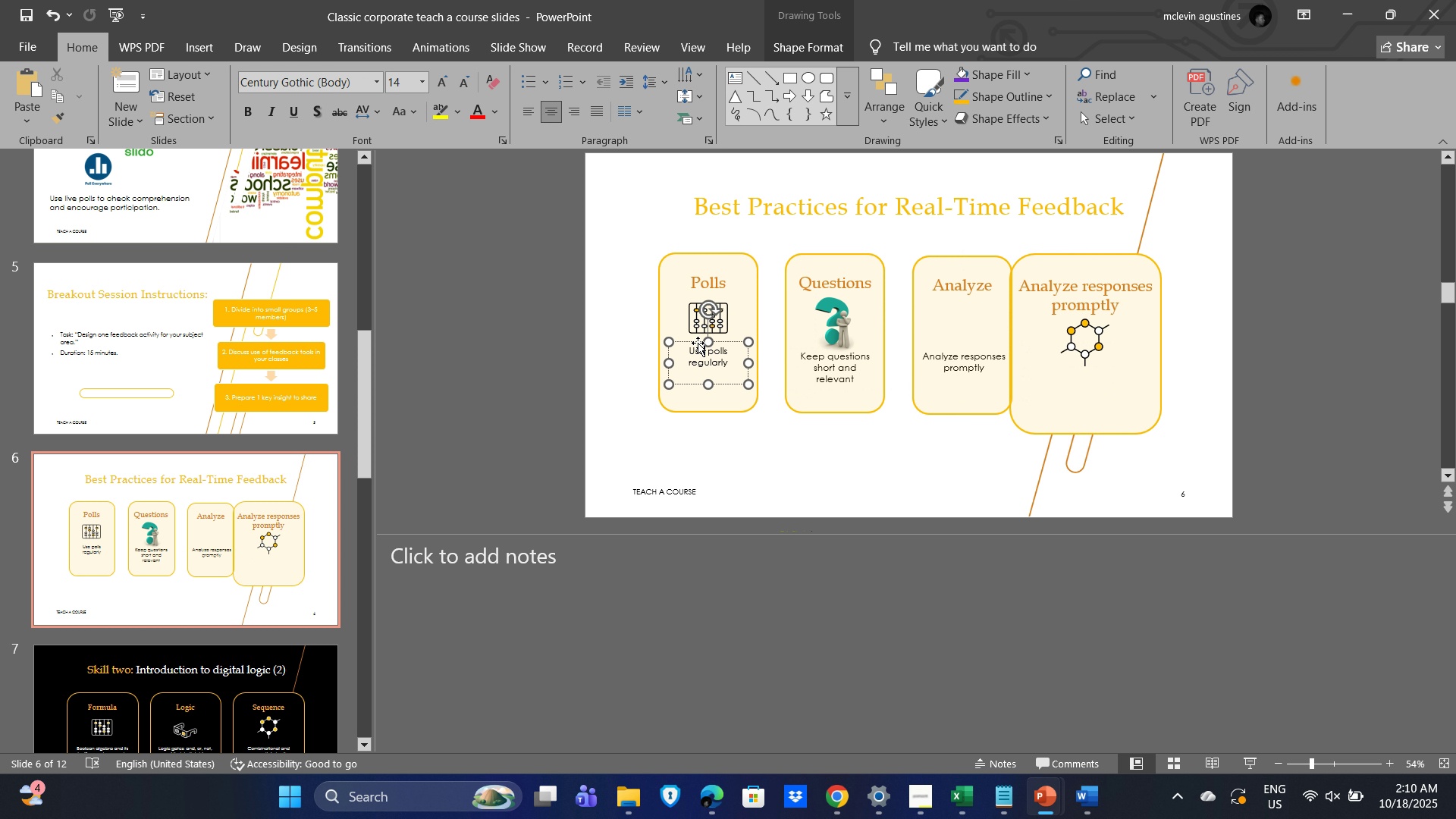 
left_click_drag(start_coordinate=[696, 342], to_coordinate=[695, 349])
 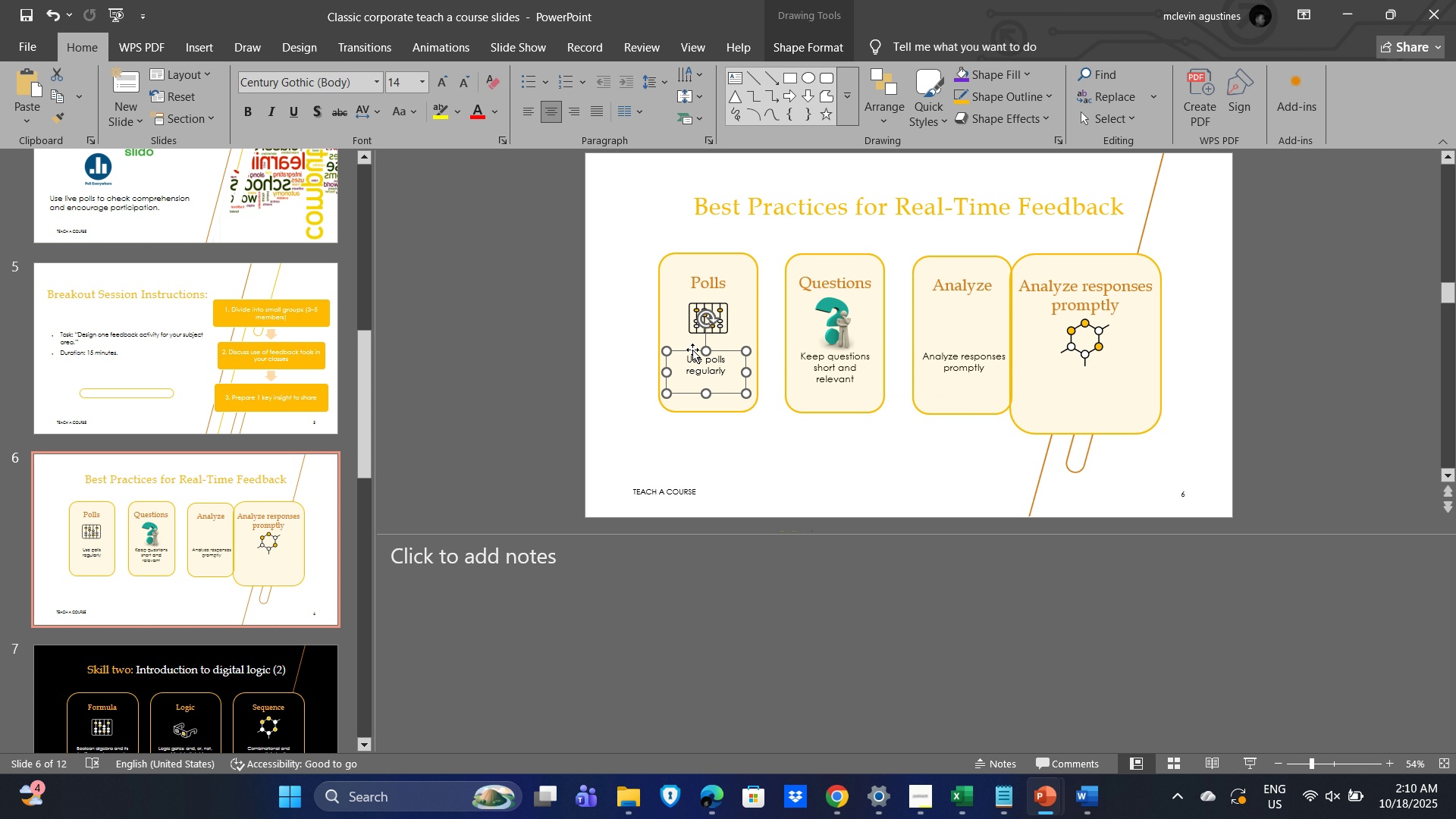 
wait(7.68)
 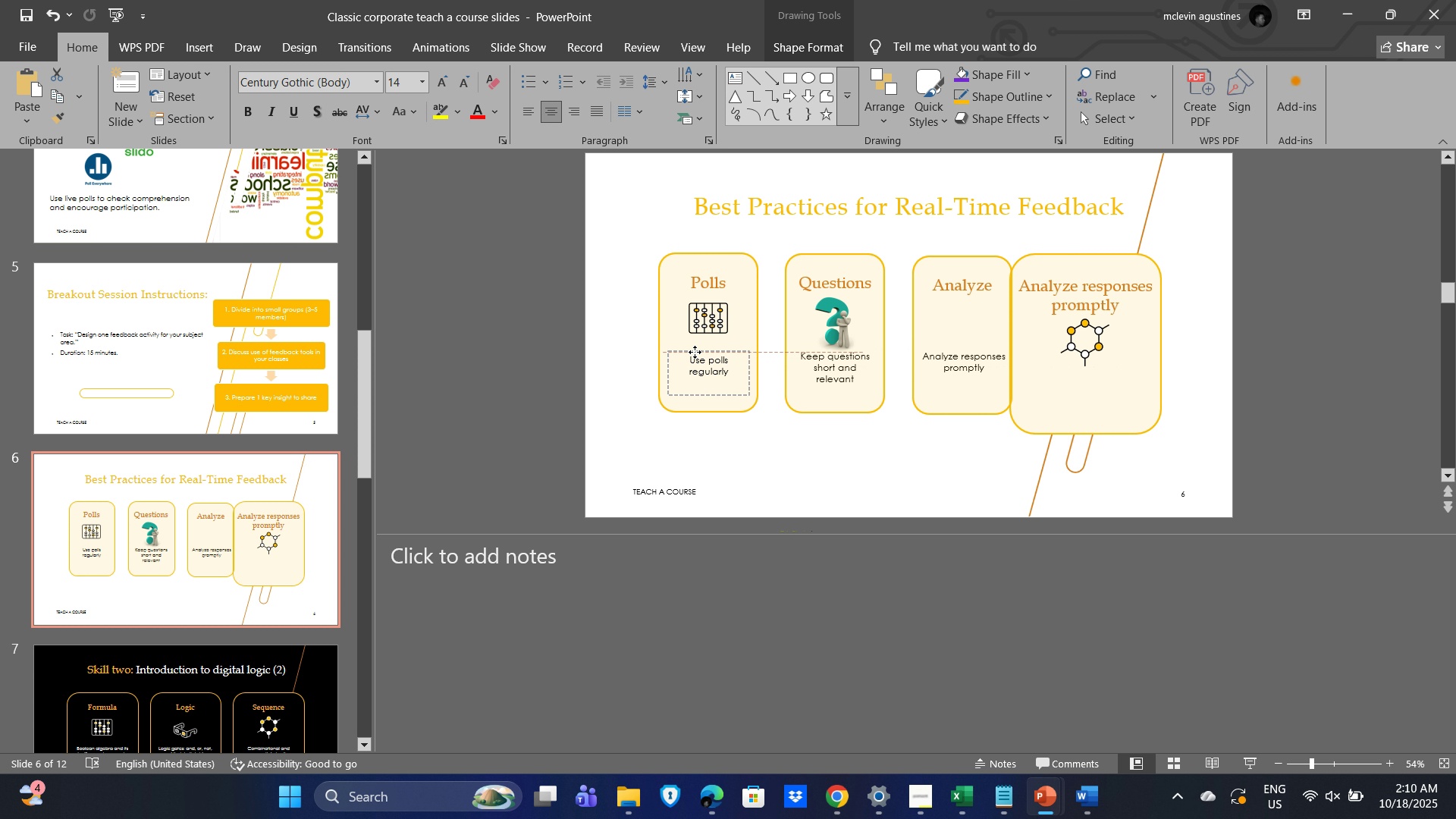 
left_click([921, 441])
 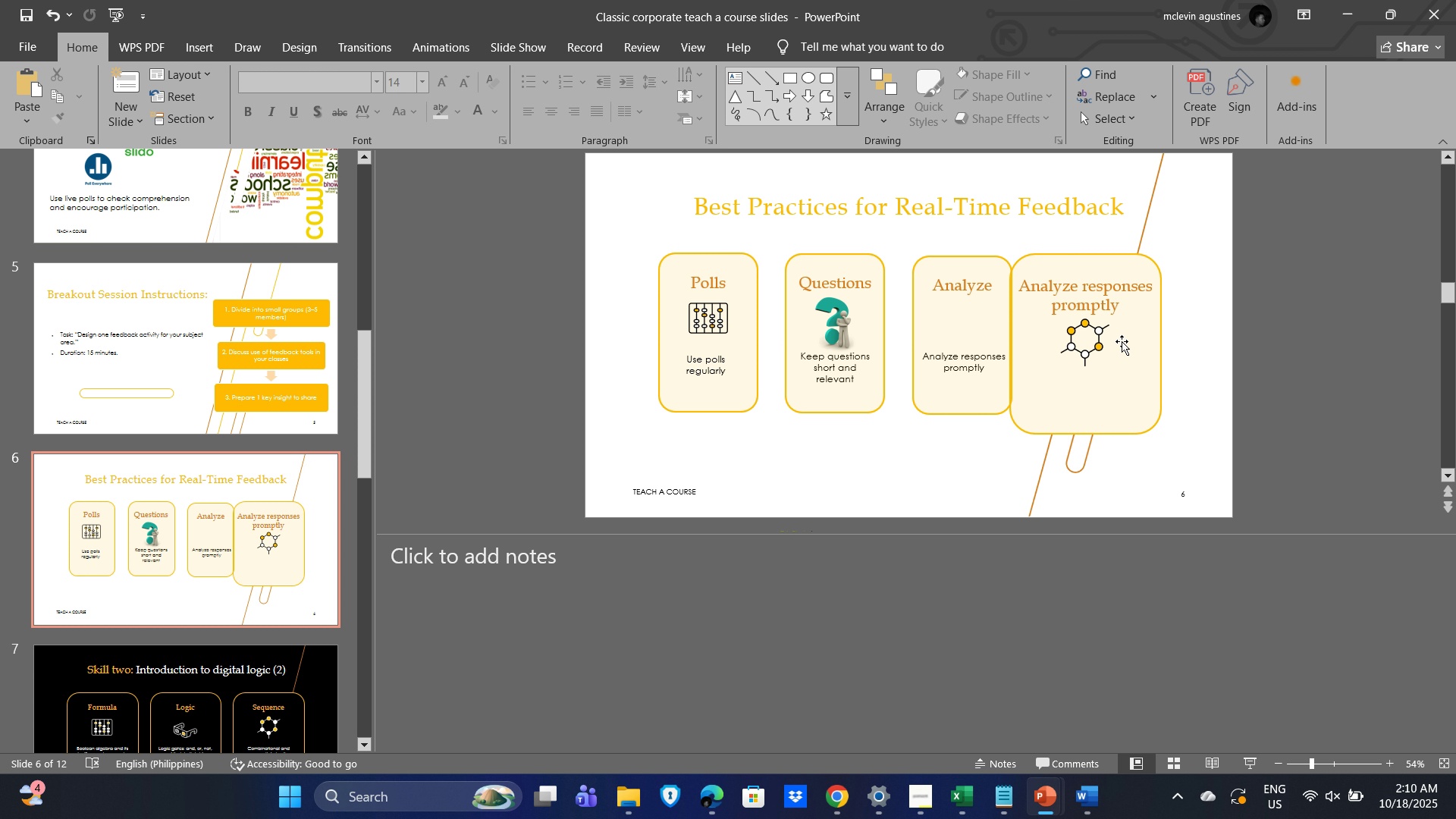 
left_click([1087, 343])
 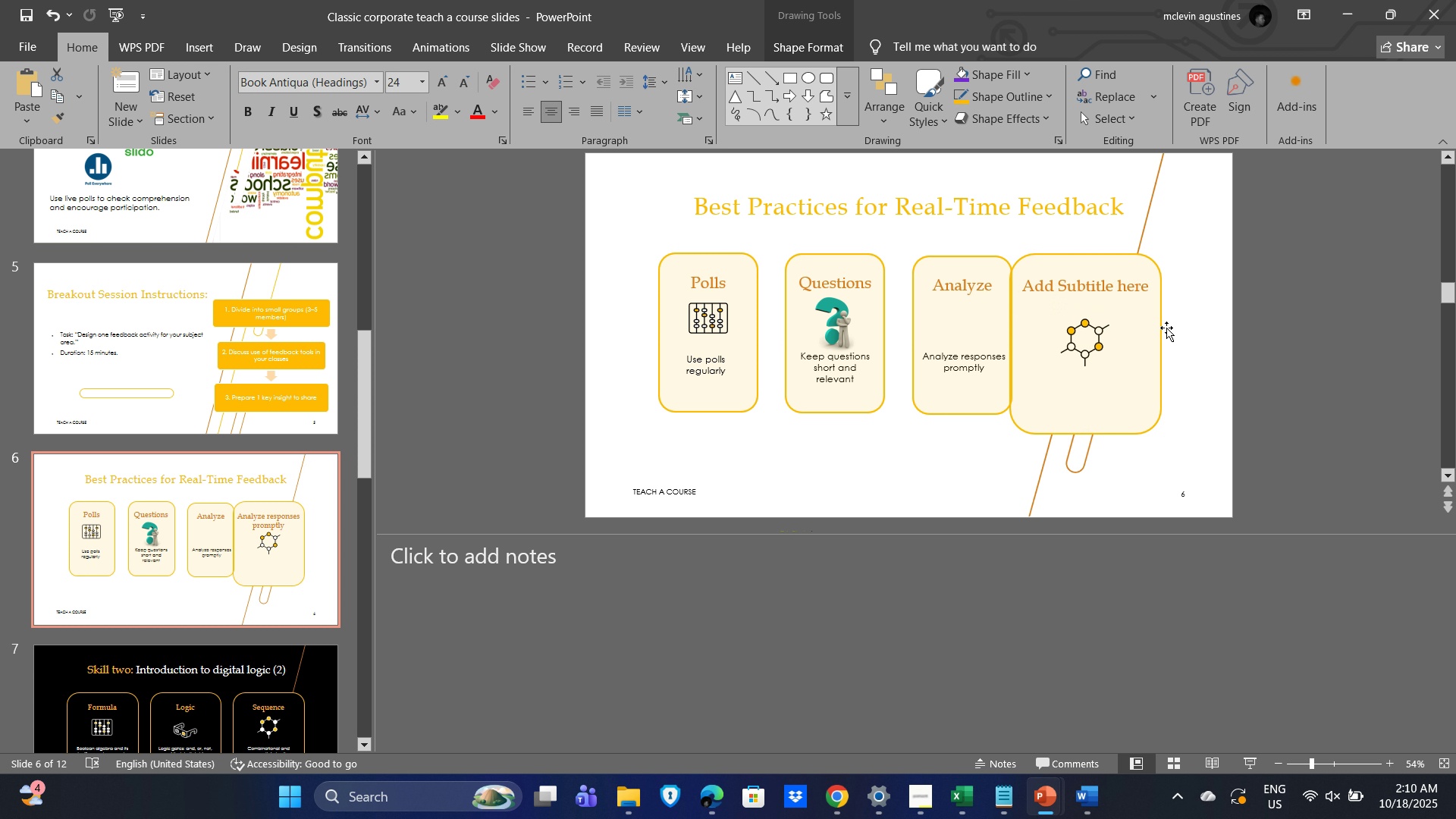 
key(Delete)
 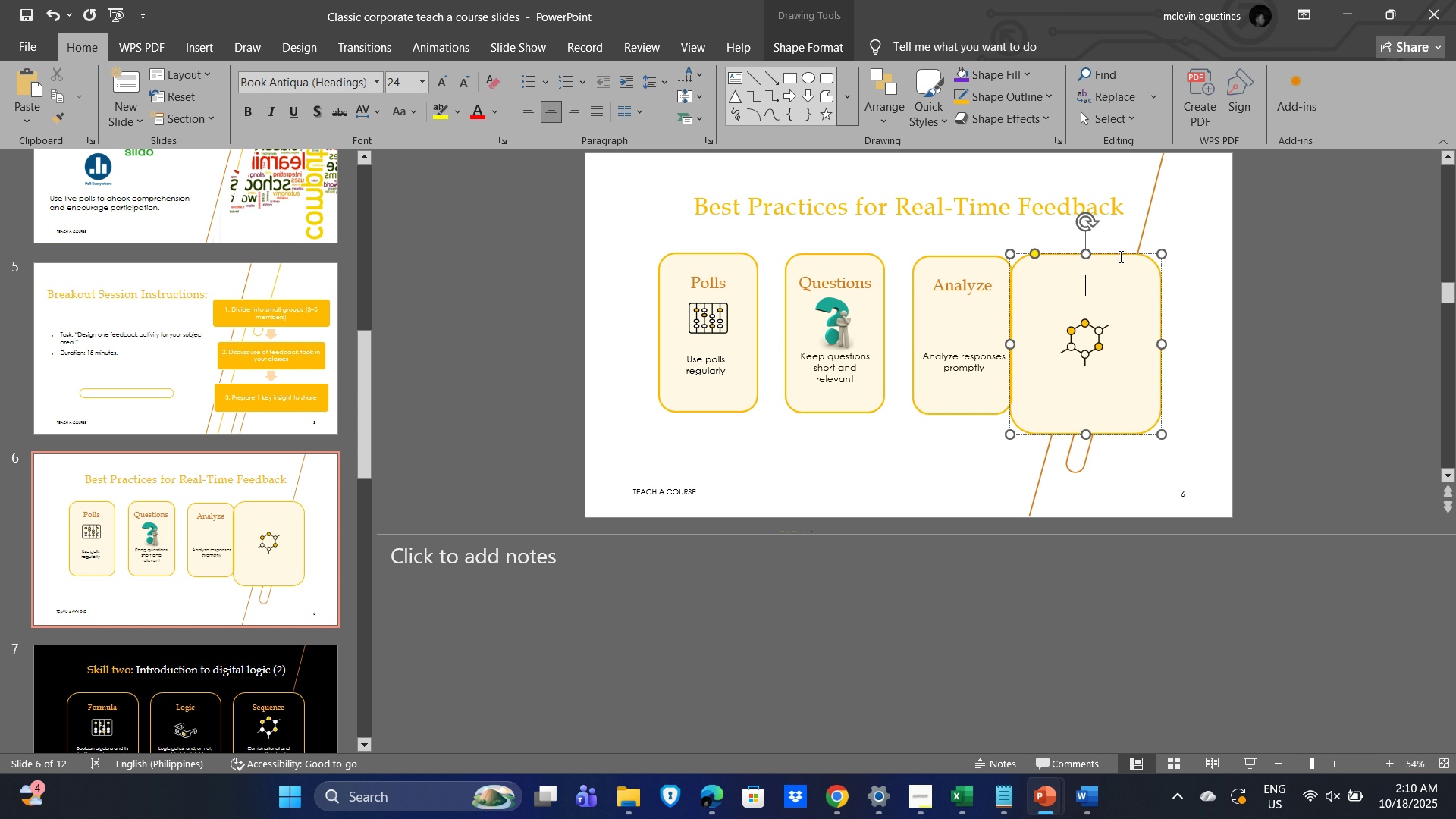 
left_click([1119, 254])
 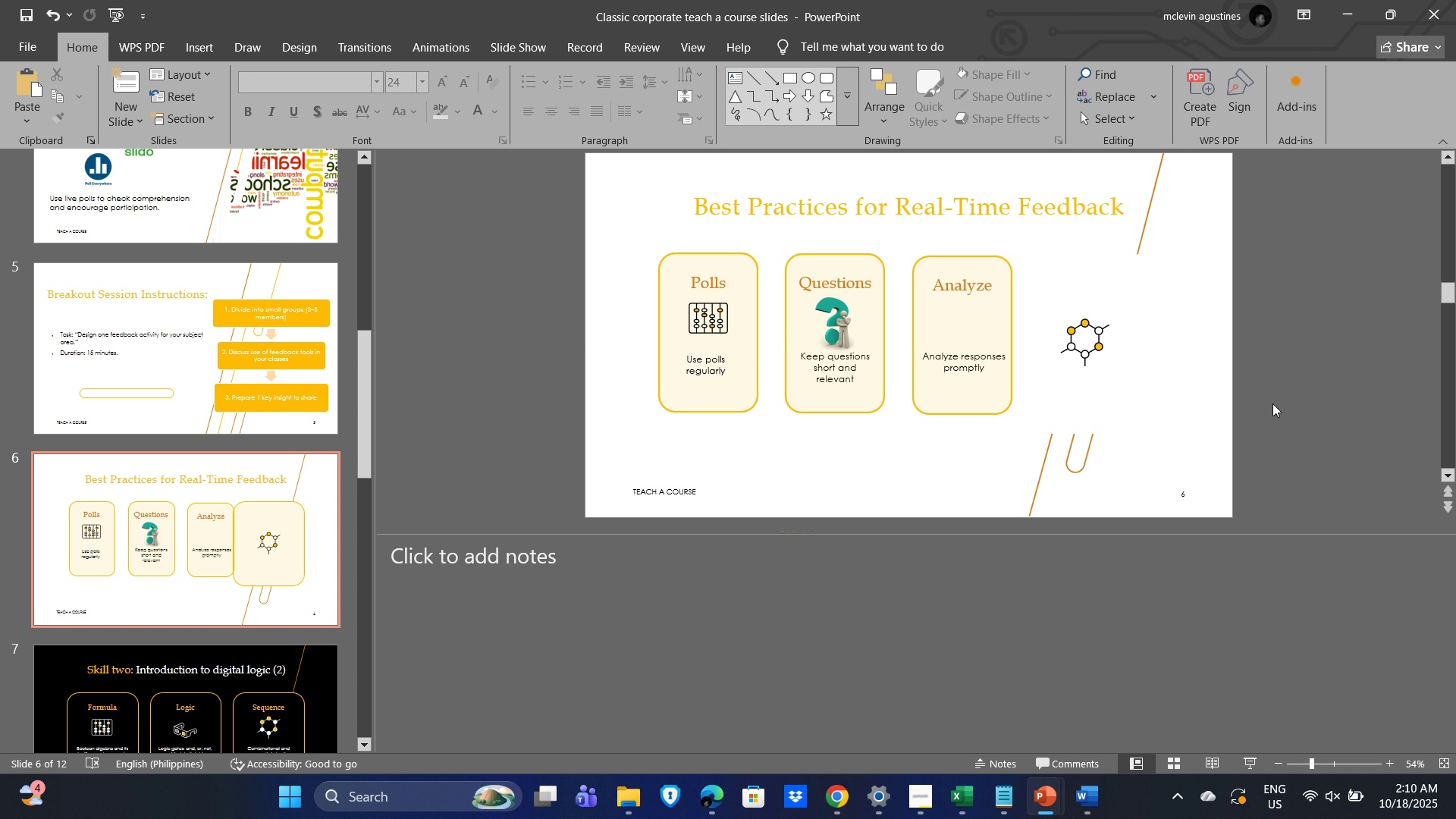 
key(Delete)
 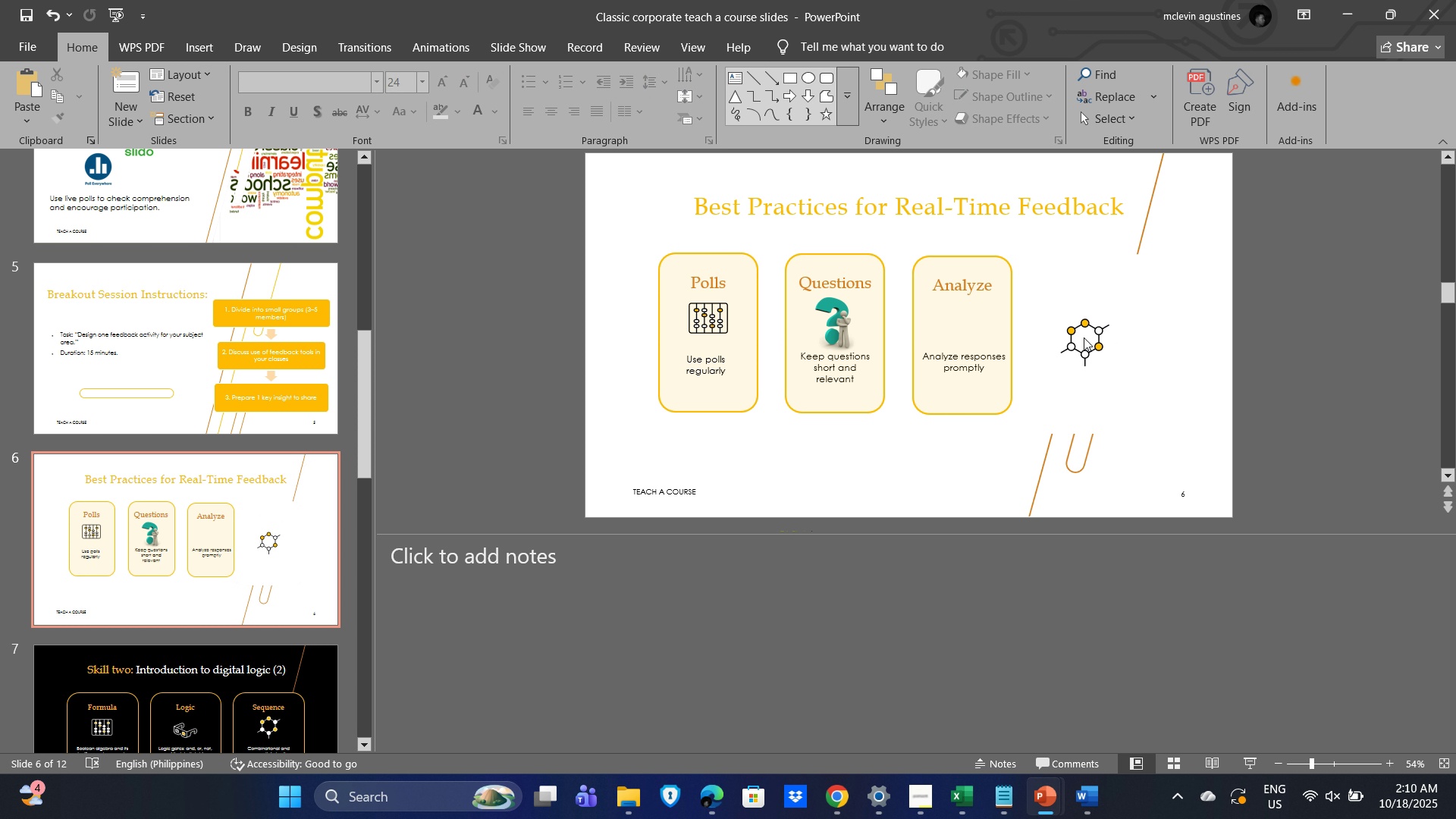 
left_click([1084, 337])
 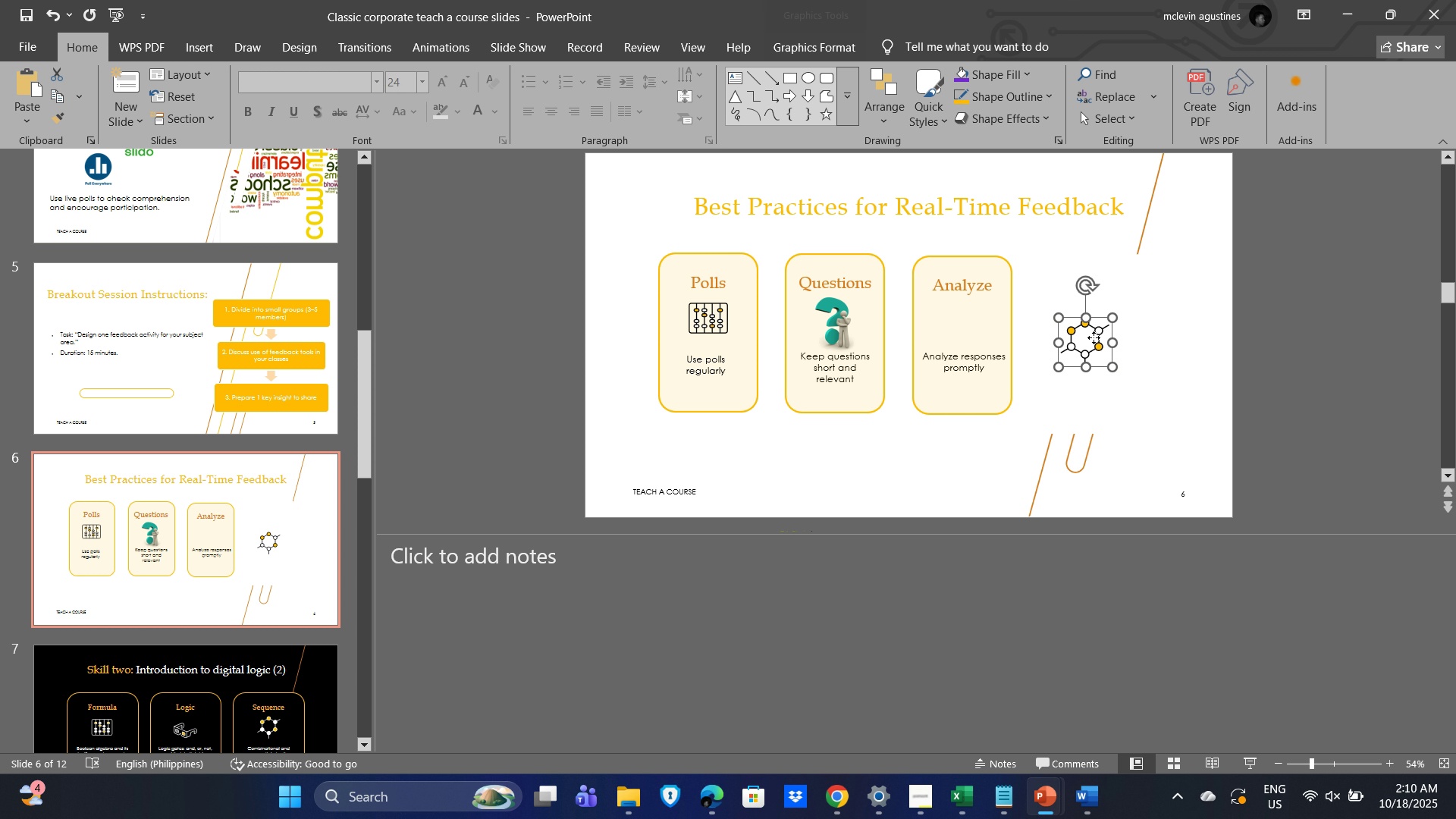 
left_click([1094, 337])
 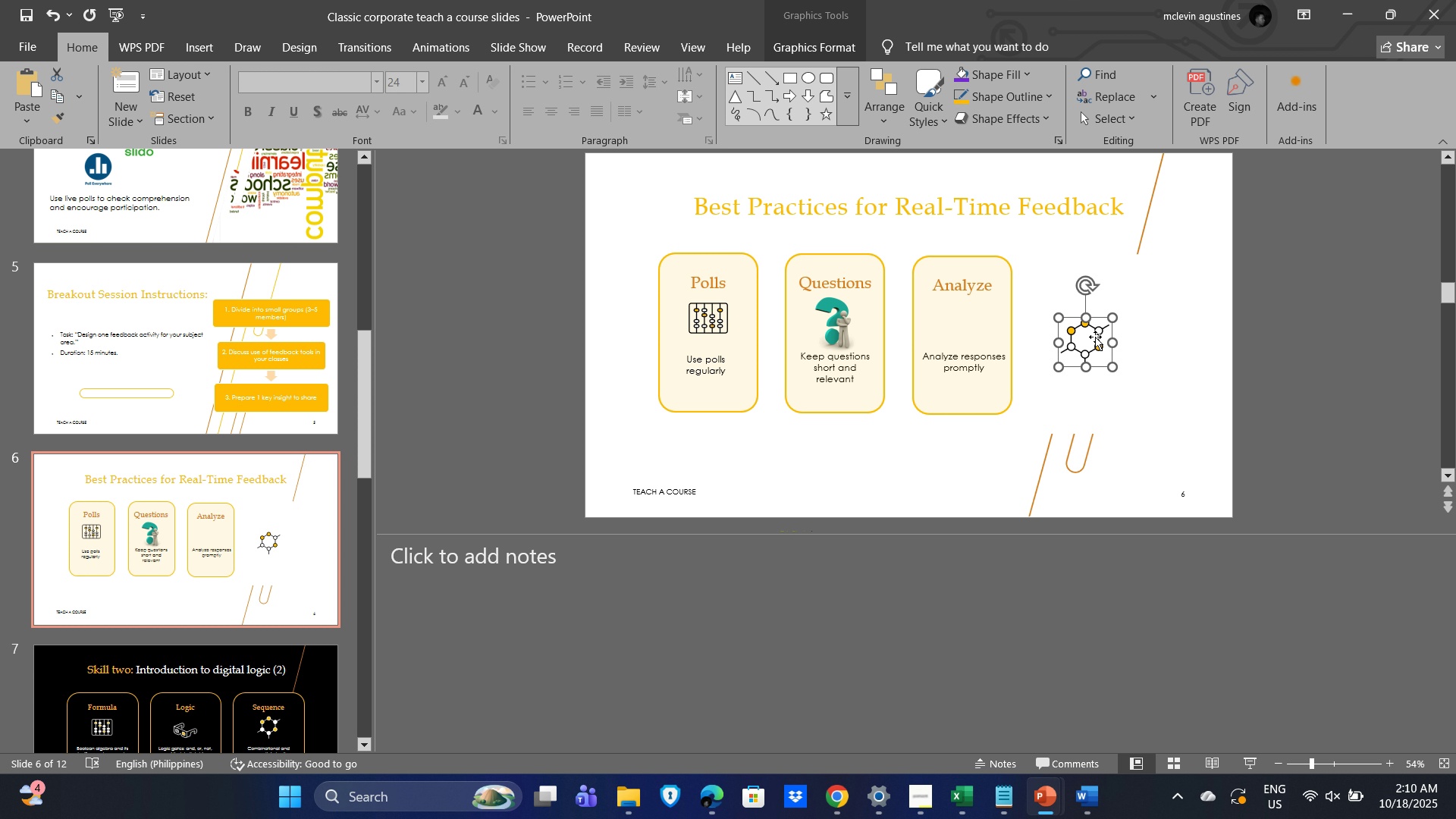 
left_click_drag(start_coordinate=[1095, 337], to_coordinate=[973, 318])
 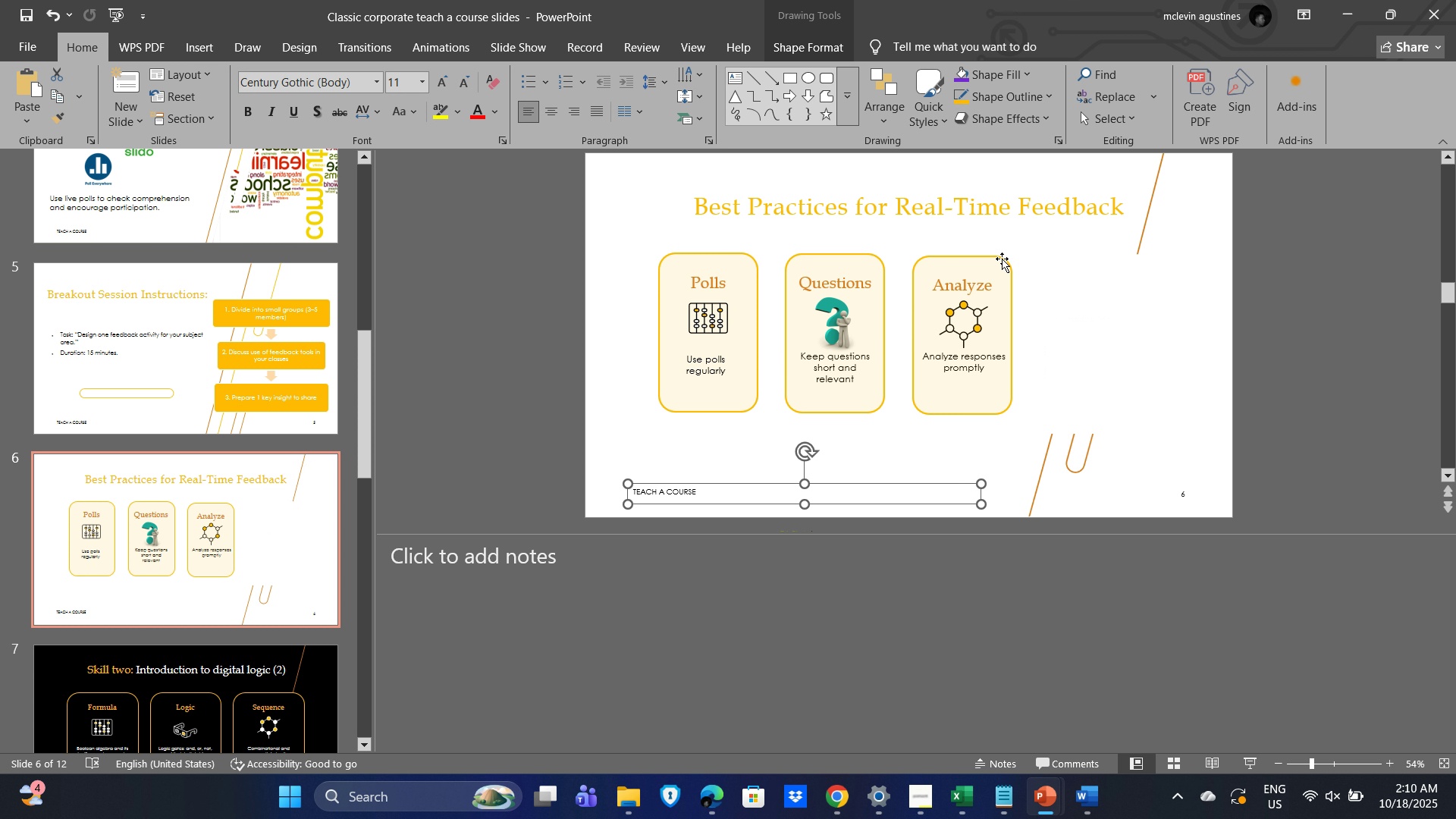 
left_click([995, 259])
 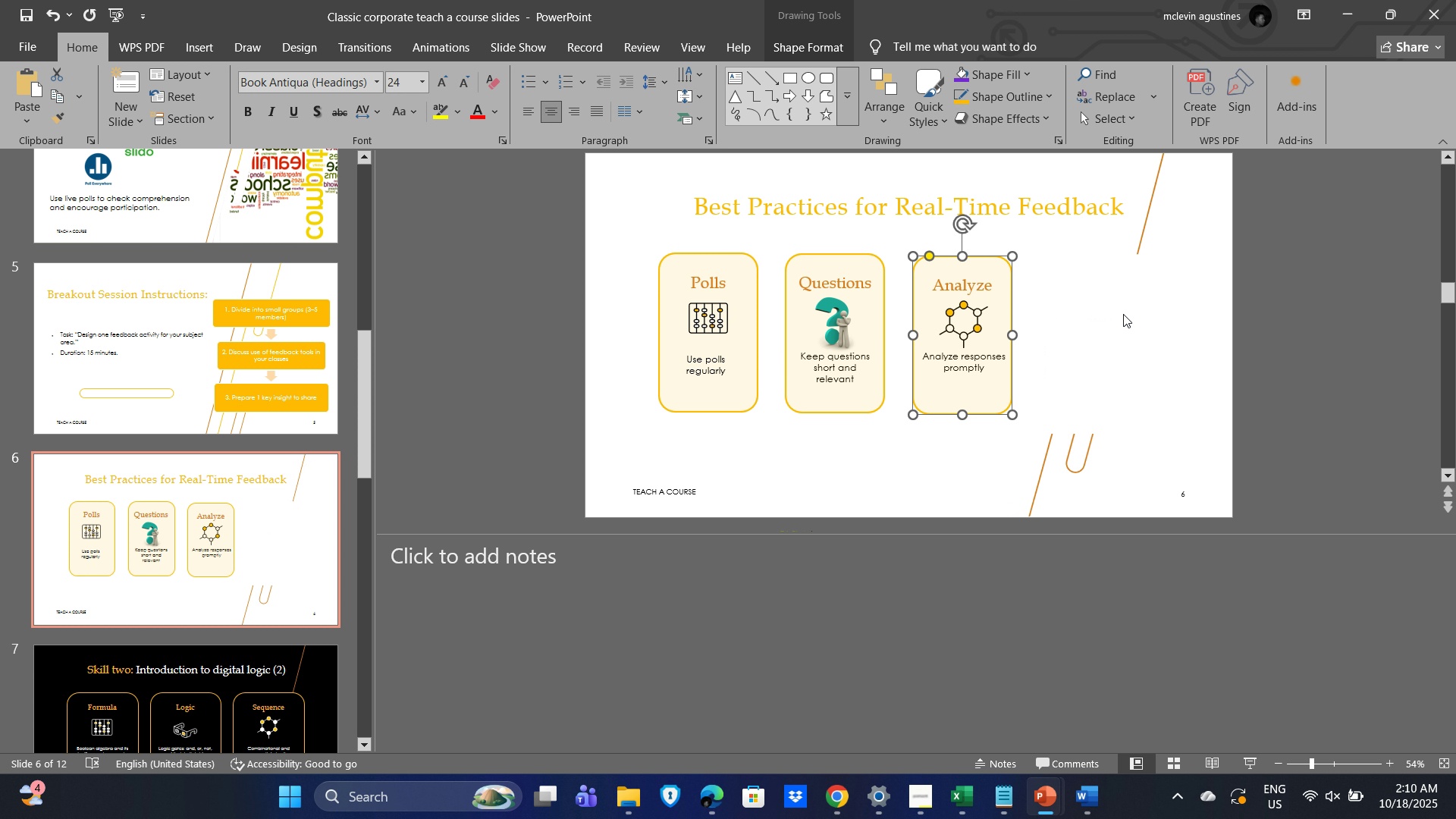 
key(Control+C)
 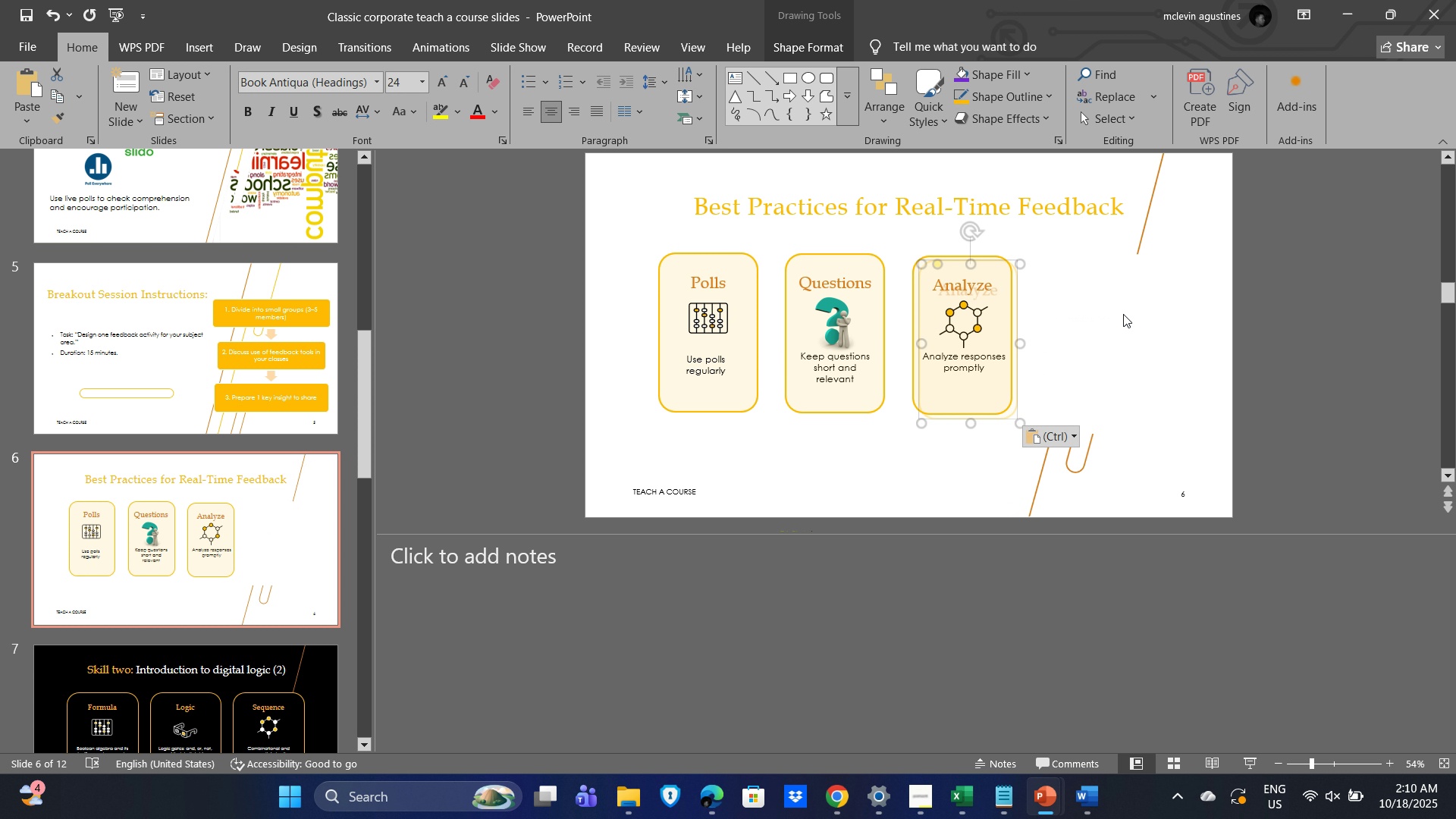 
key(Control+V)
 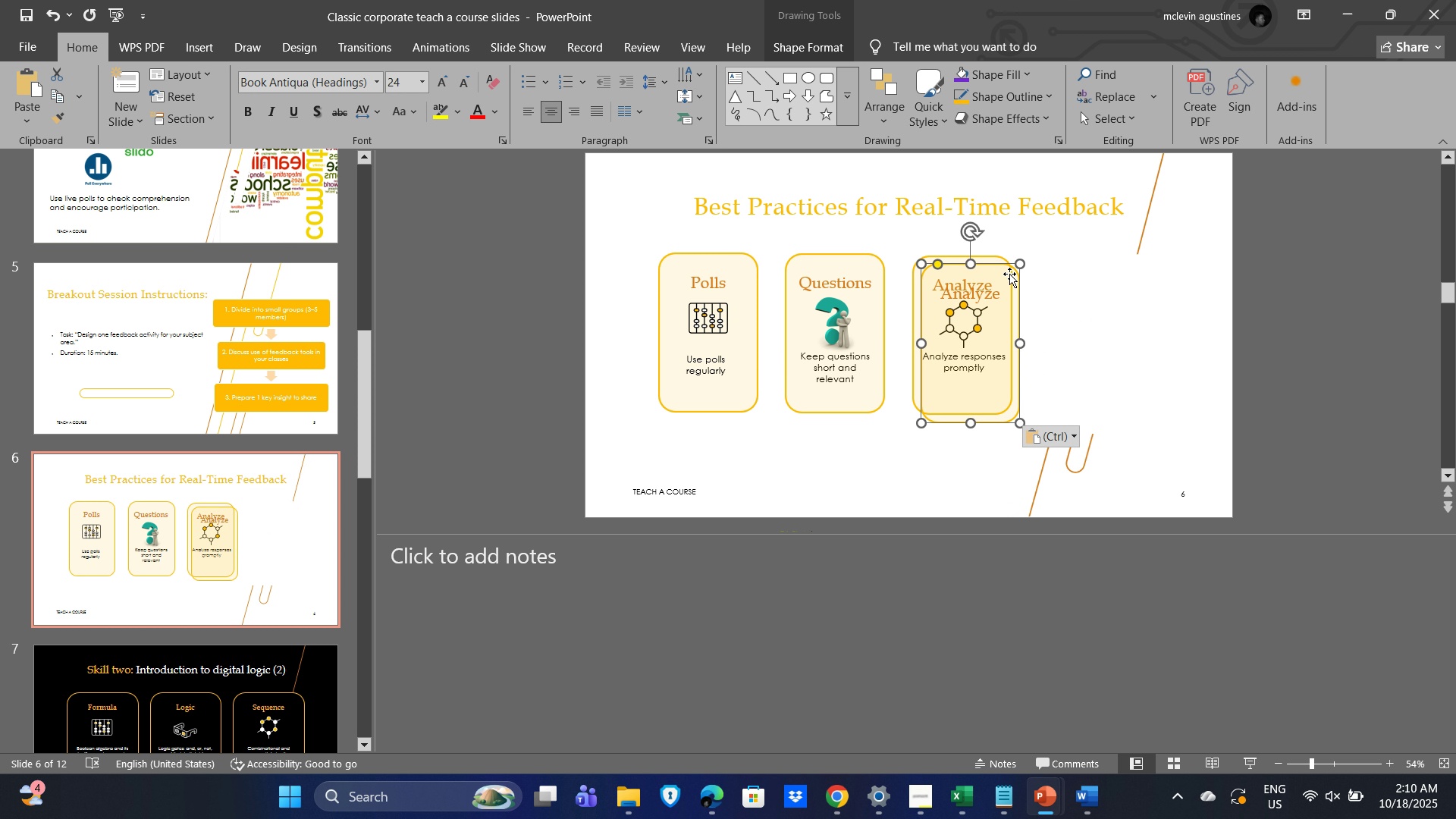 
left_click_drag(start_coordinate=[1009, 274], to_coordinate=[1128, 268])
 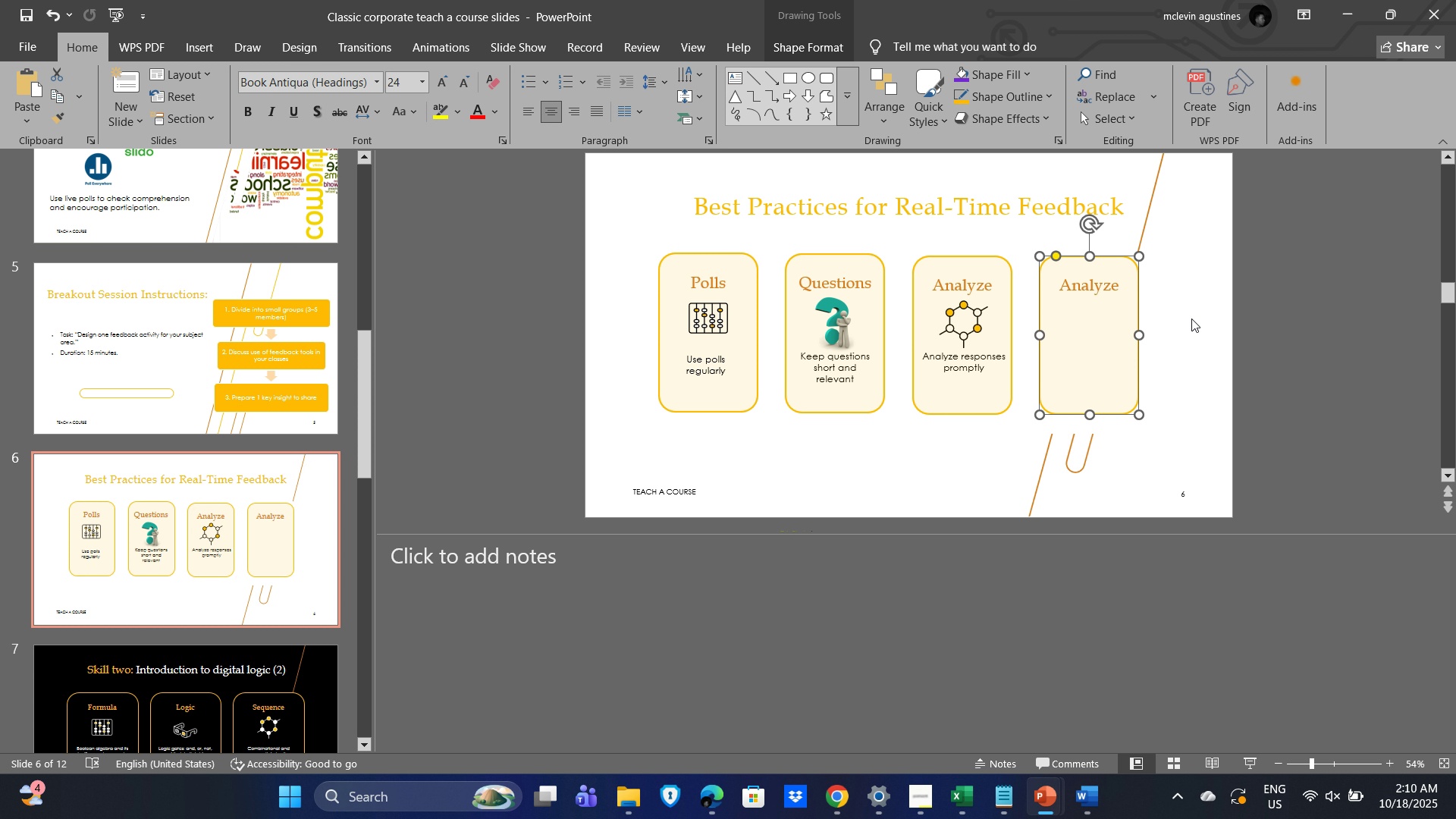 
left_click([1191, 318])
 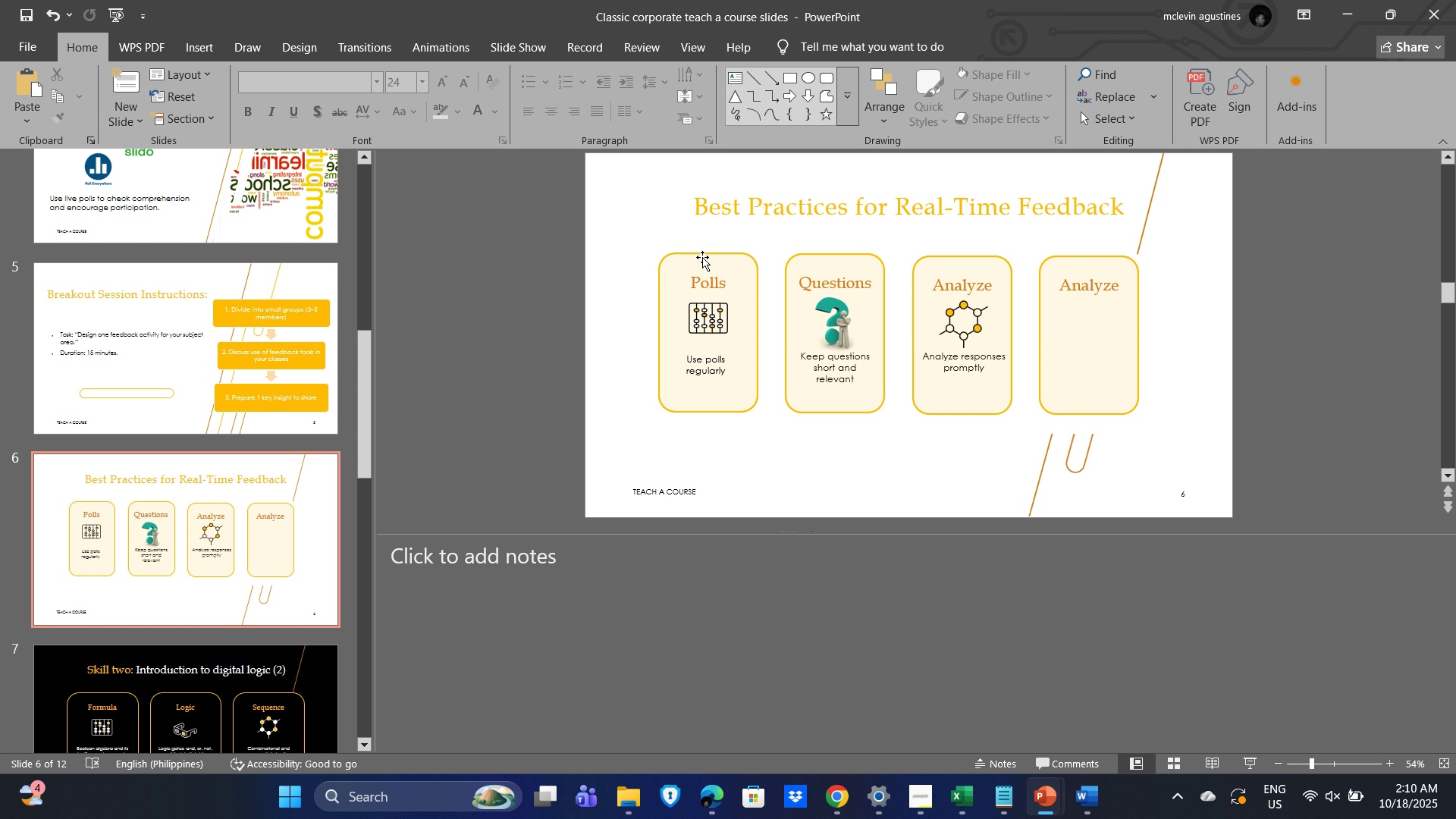 
left_click([620, 270])
 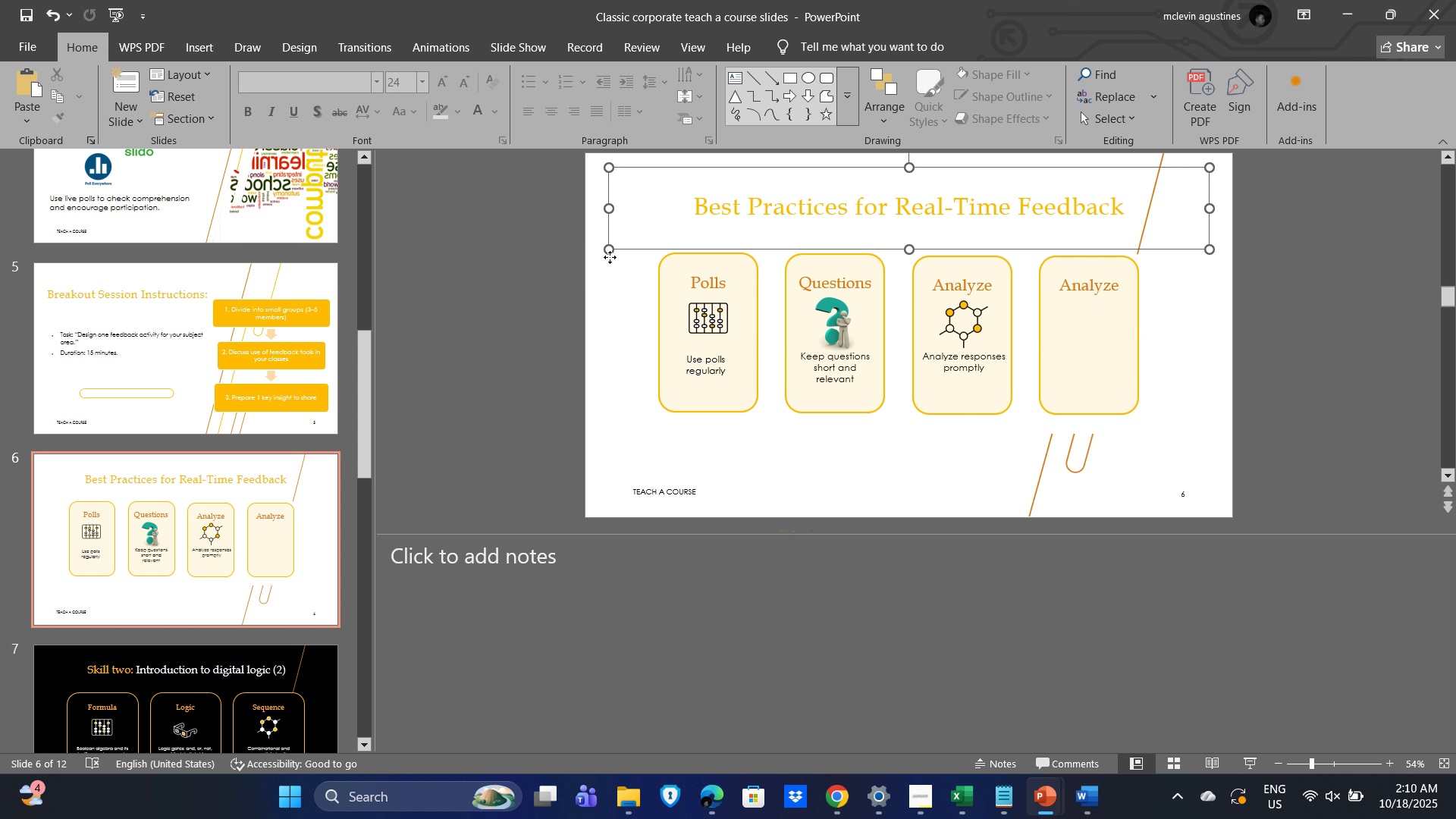 
left_click_drag(start_coordinate=[610, 256], to_coordinate=[621, 360])
 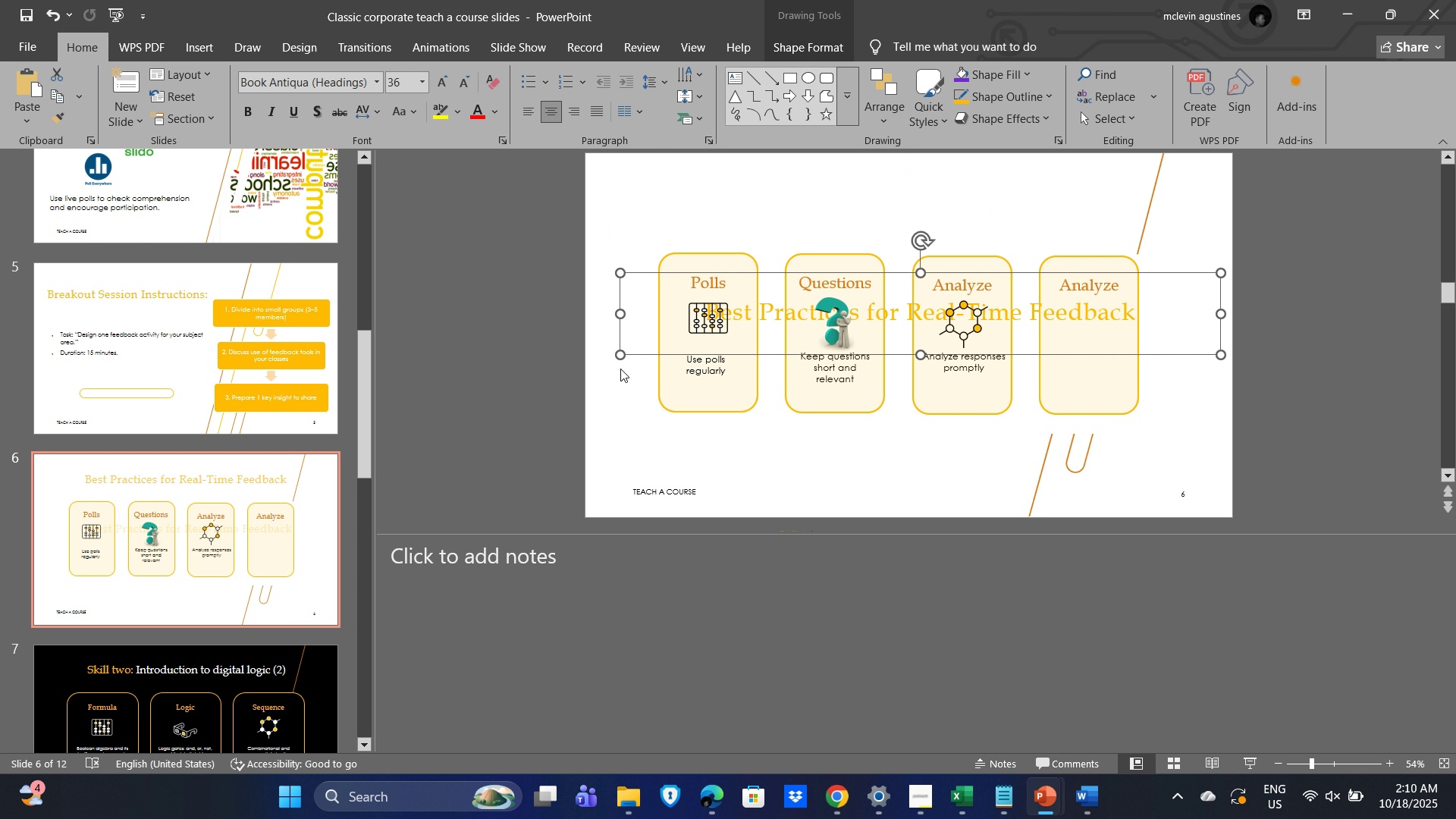 
key(Control+Z)
 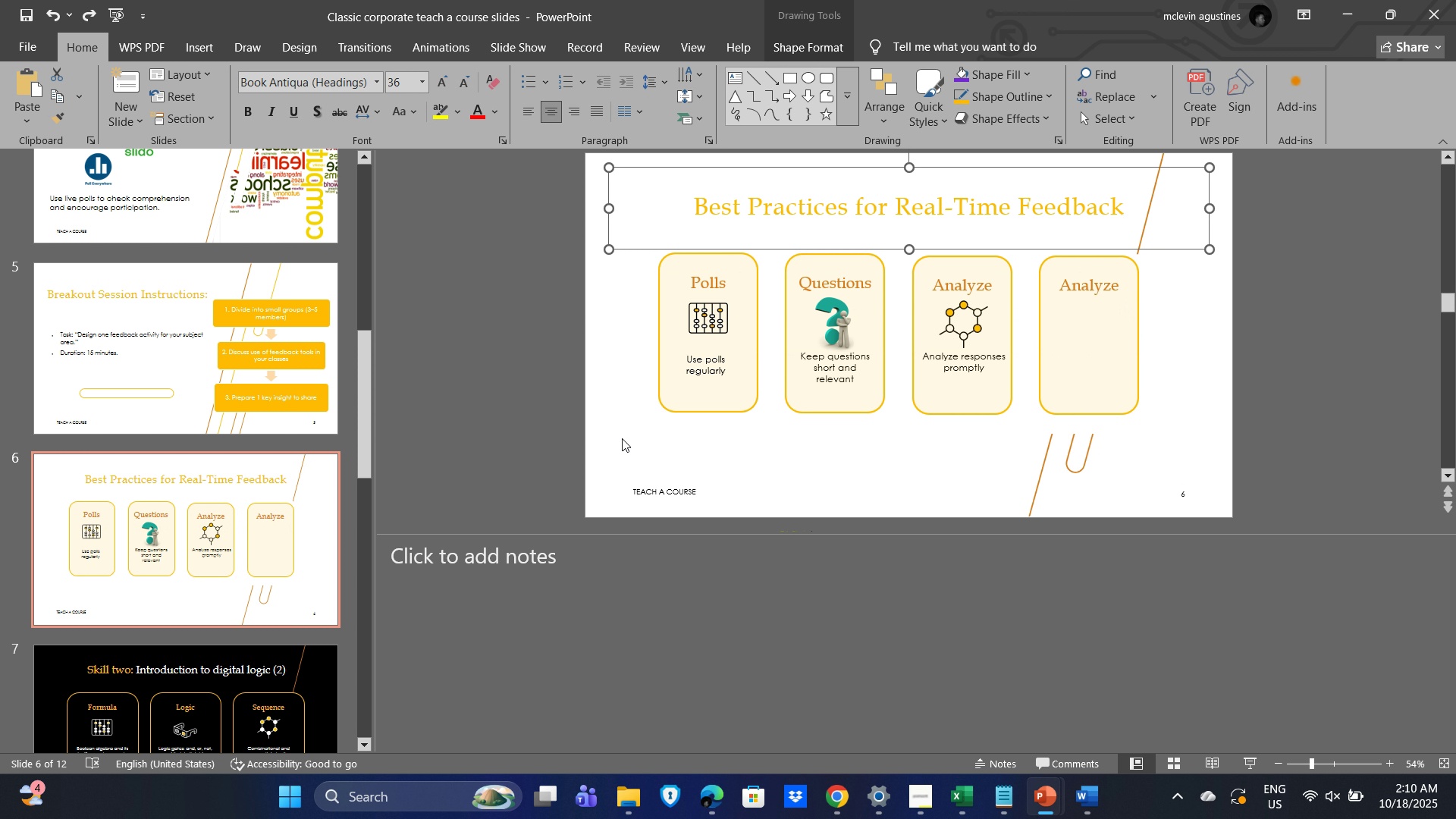 
left_click_drag(start_coordinate=[622, 438], to_coordinate=[1192, 246])
 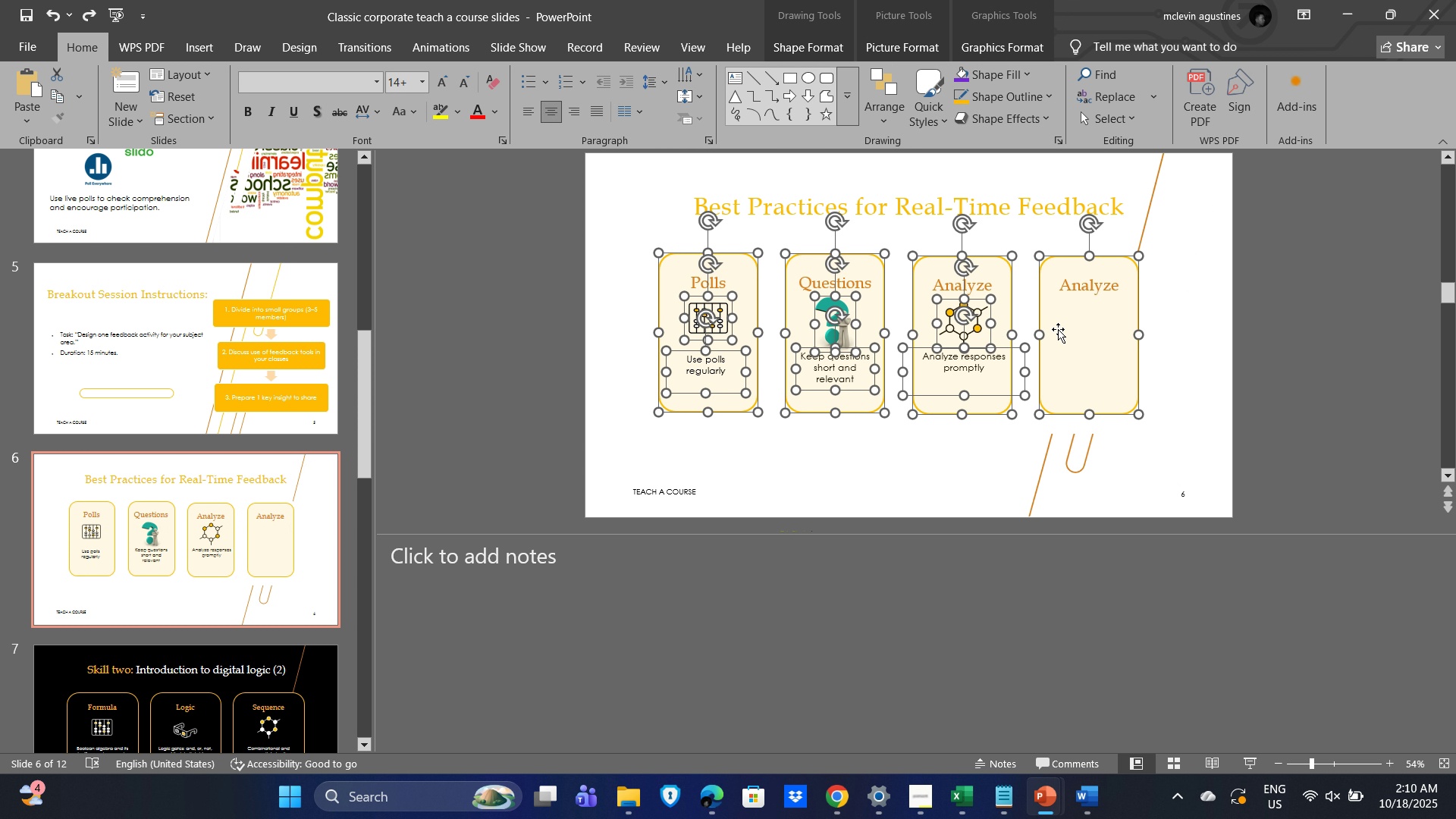 
left_click_drag(start_coordinate=[1059, 324], to_coordinate=[1062, 332])
 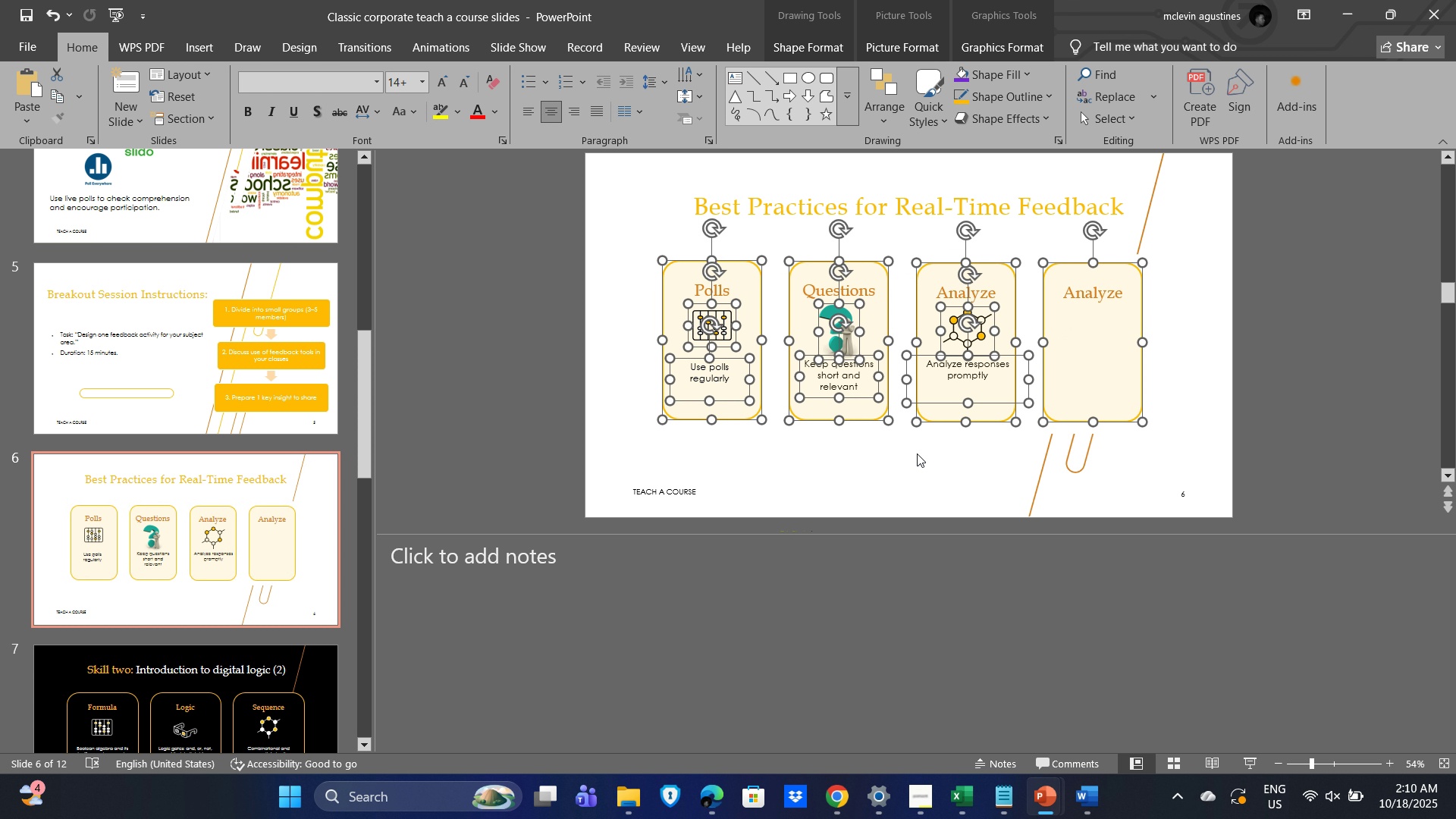 
left_click([917, 453])
 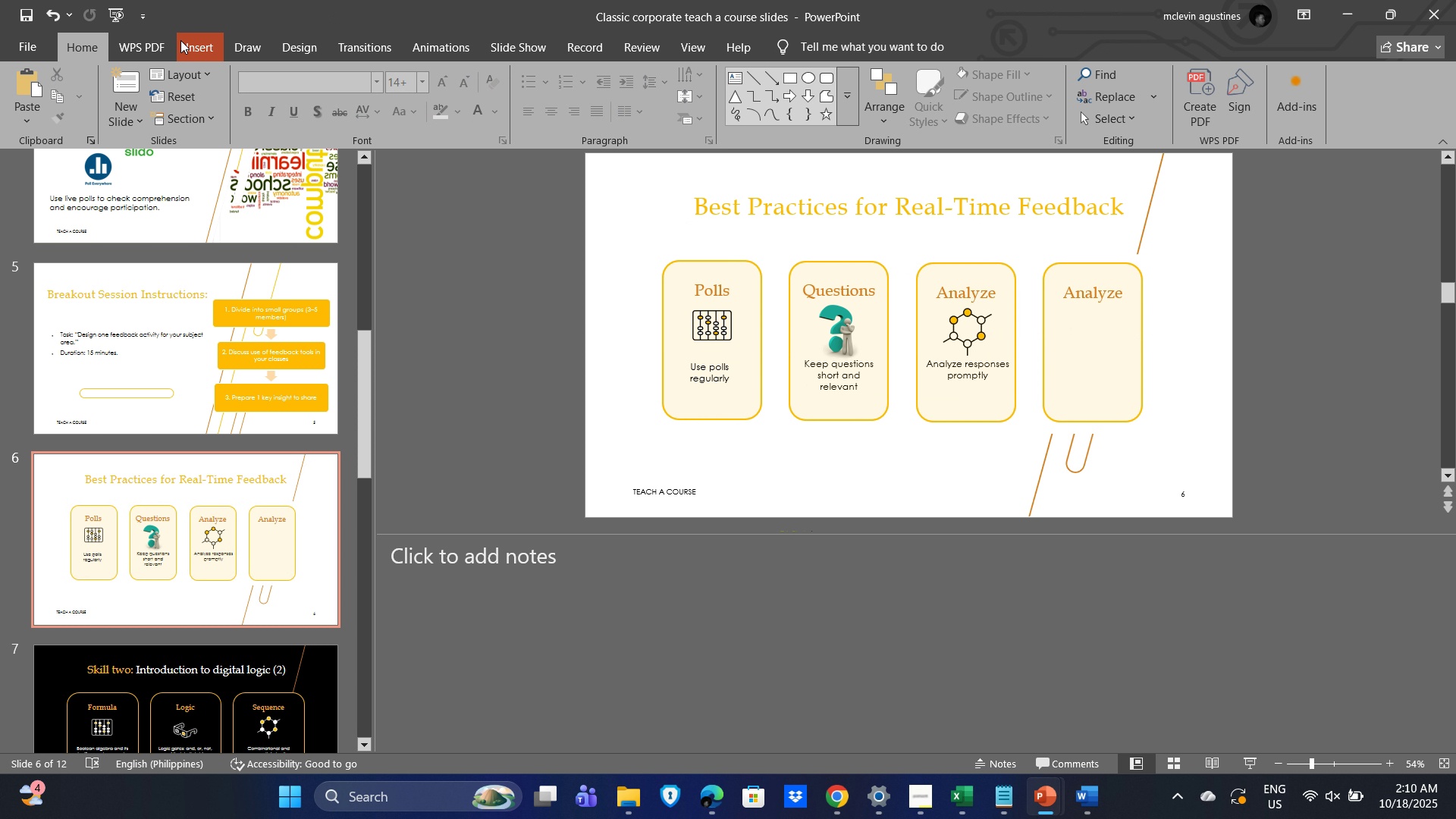 
left_click([118, 115])
 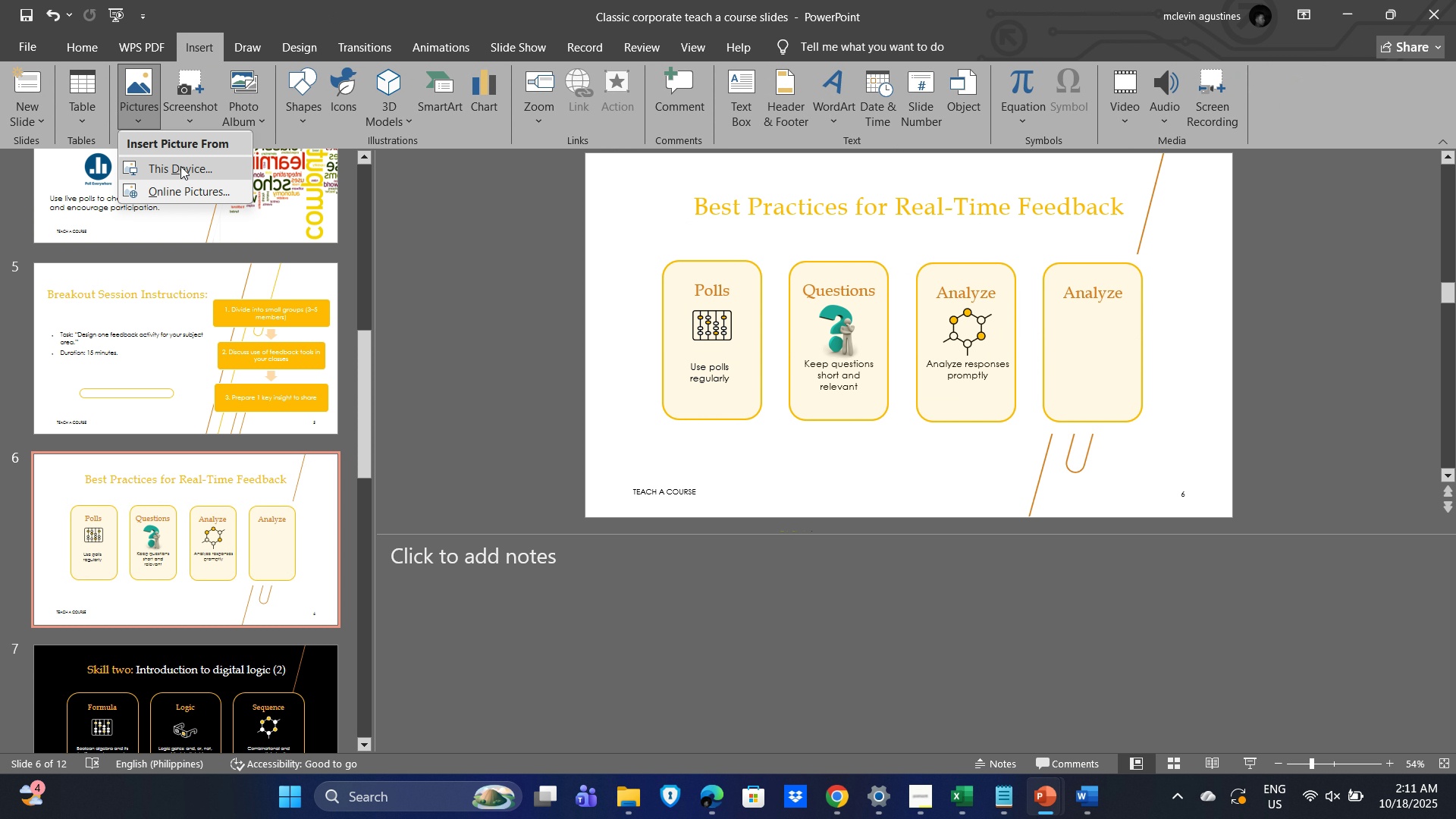 
left_click([180, 166])
 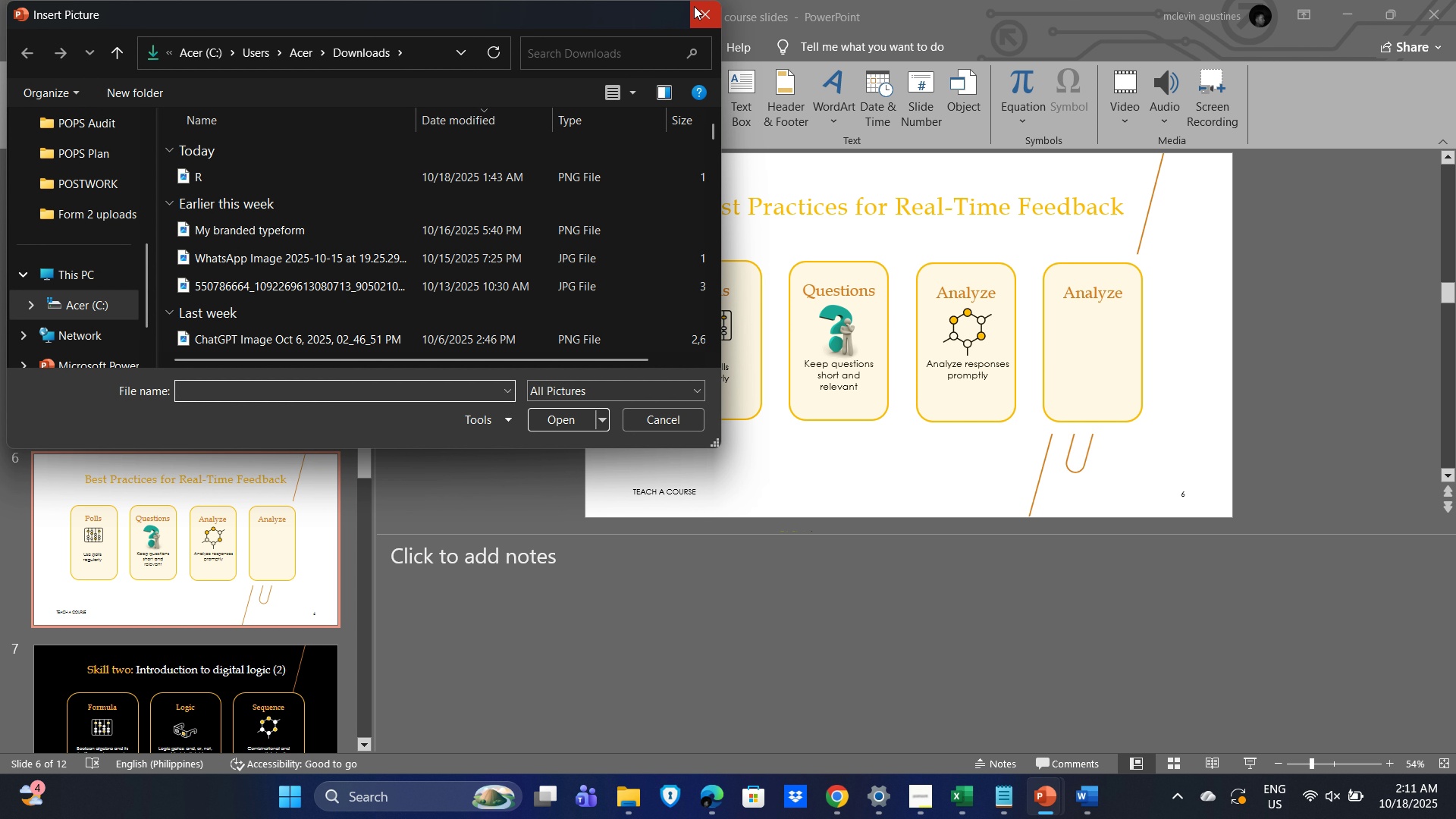 
left_click([694, 8])
 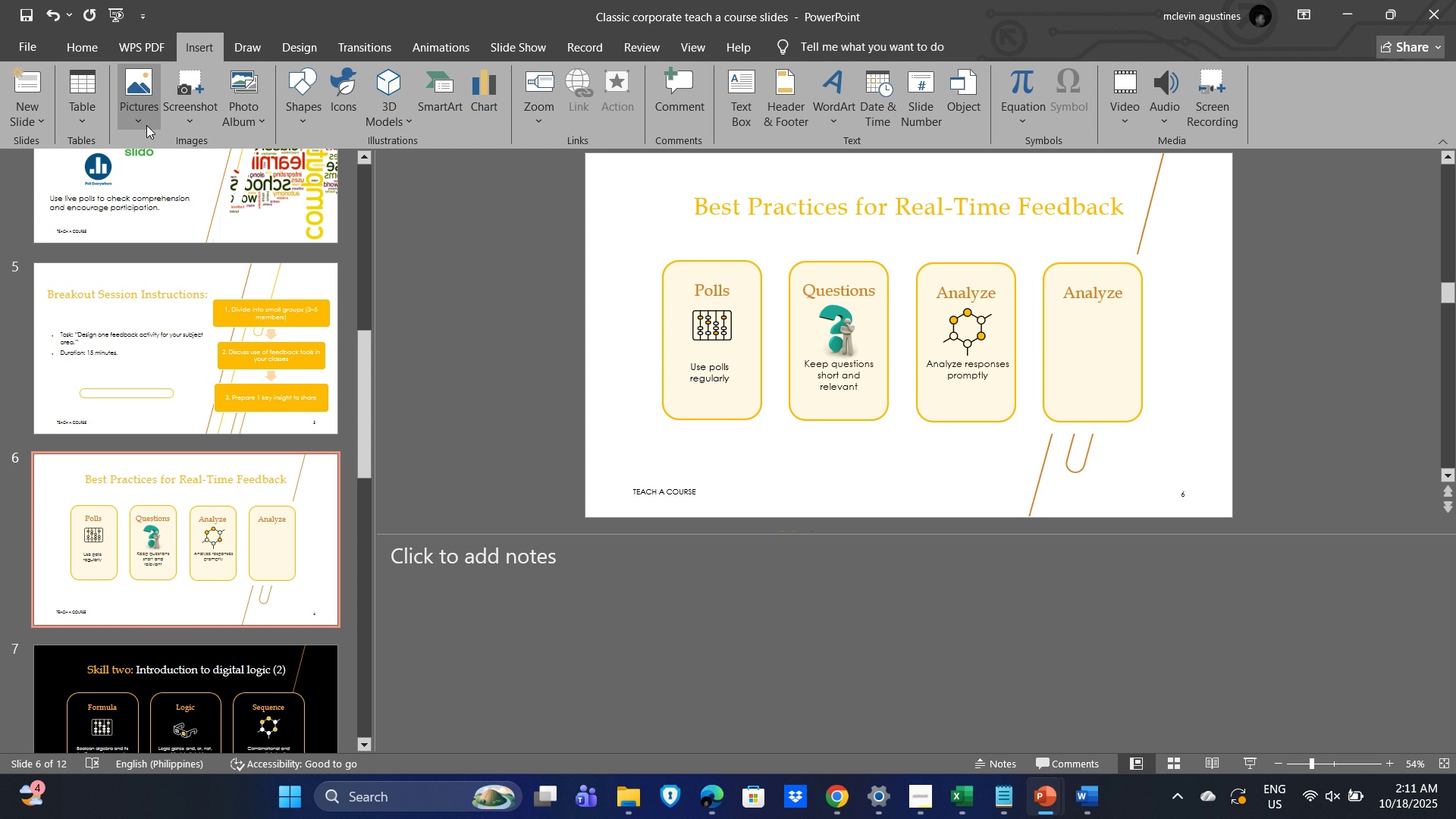 
left_click([138, 124])
 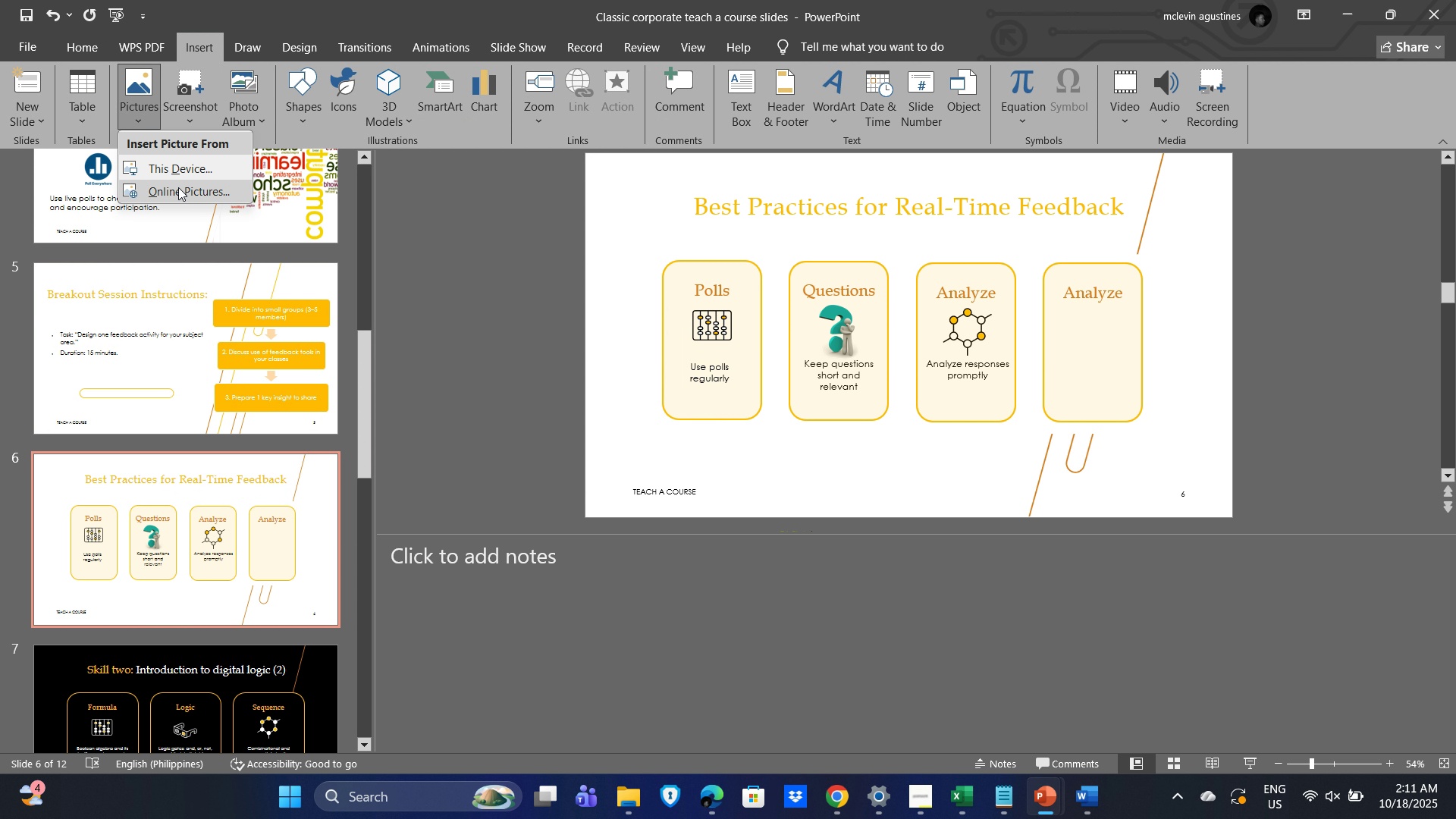 
left_click([178, 187])
 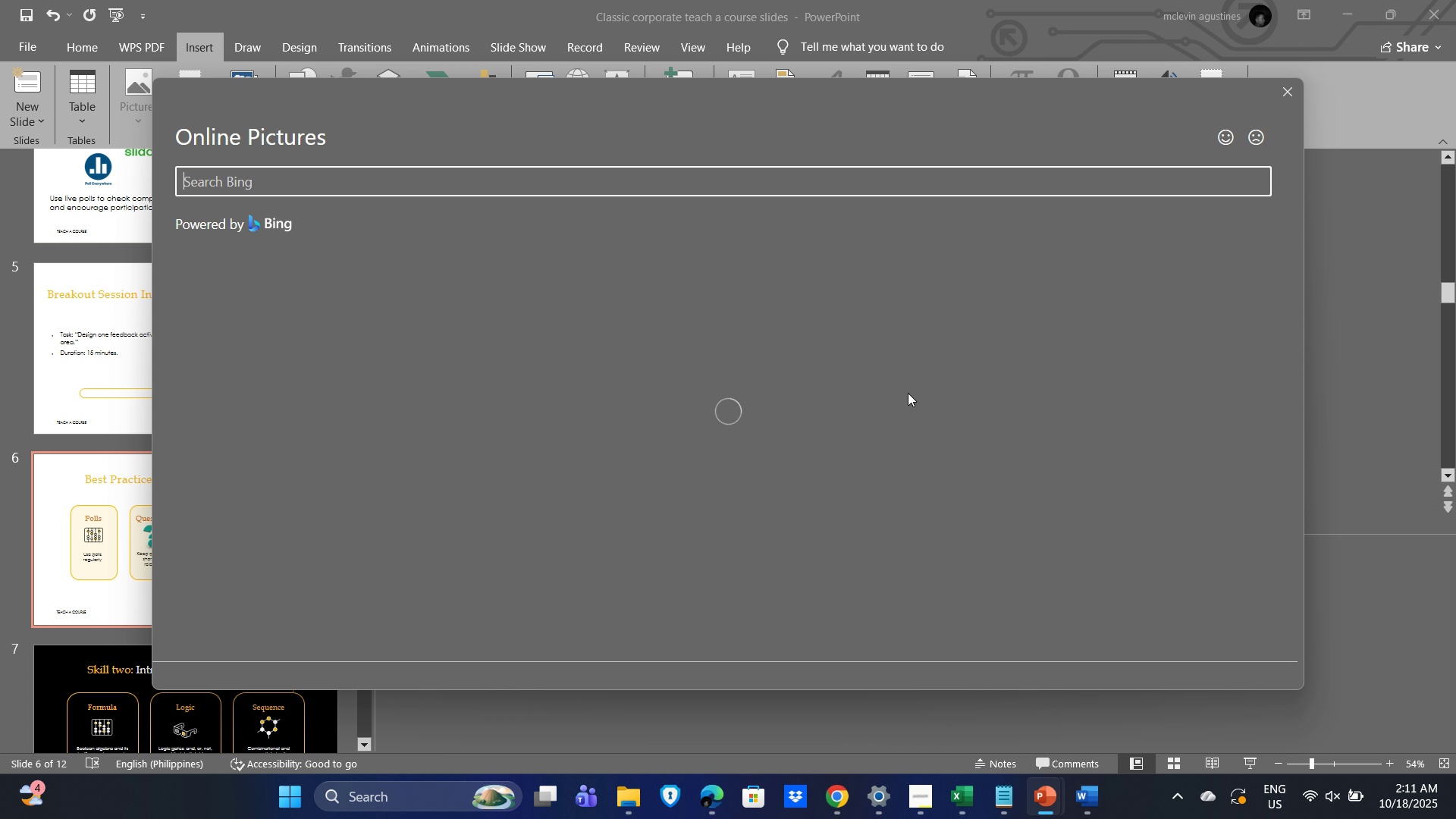 
left_click([307, 186])
 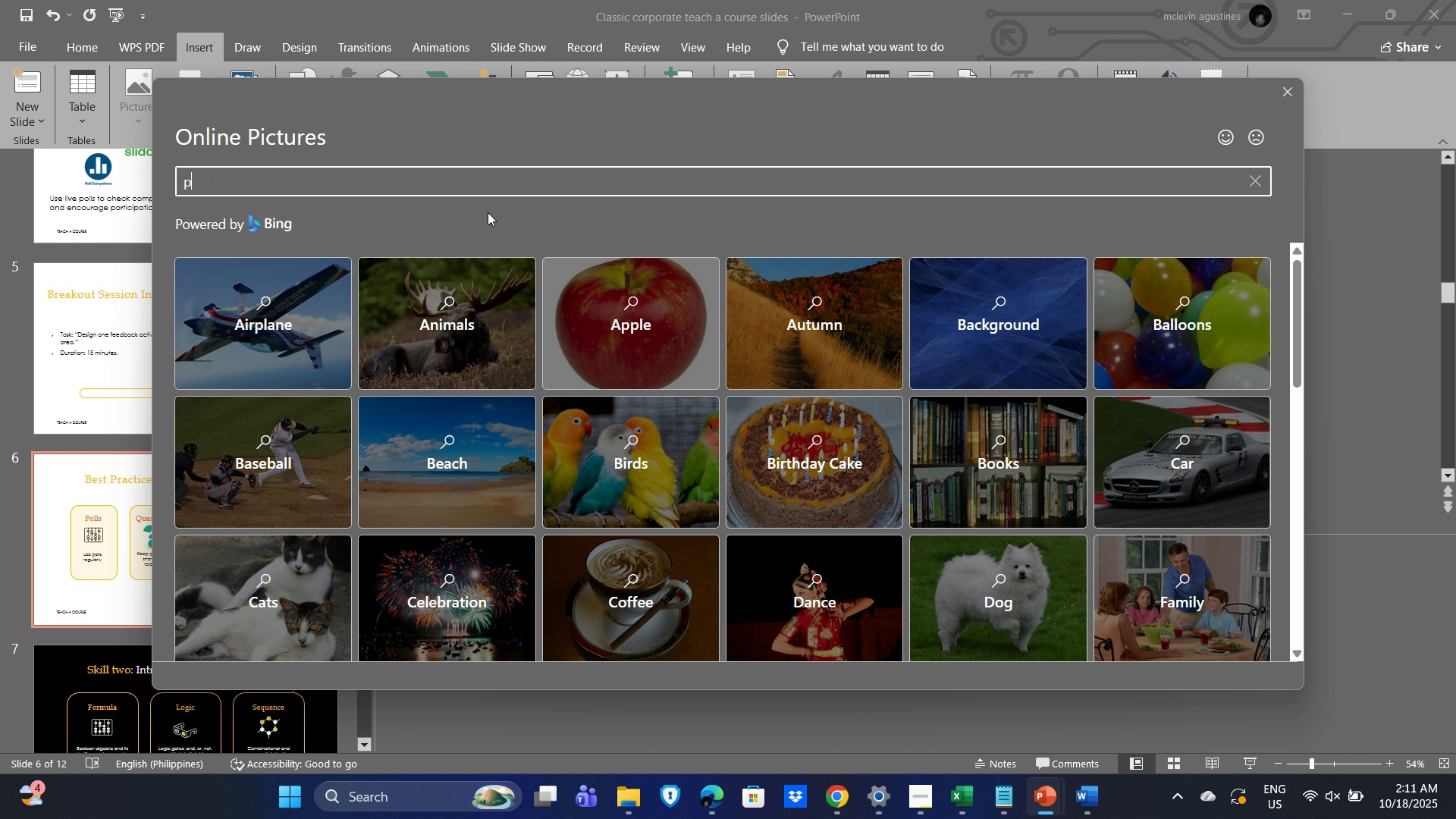 
type(polls icon)
 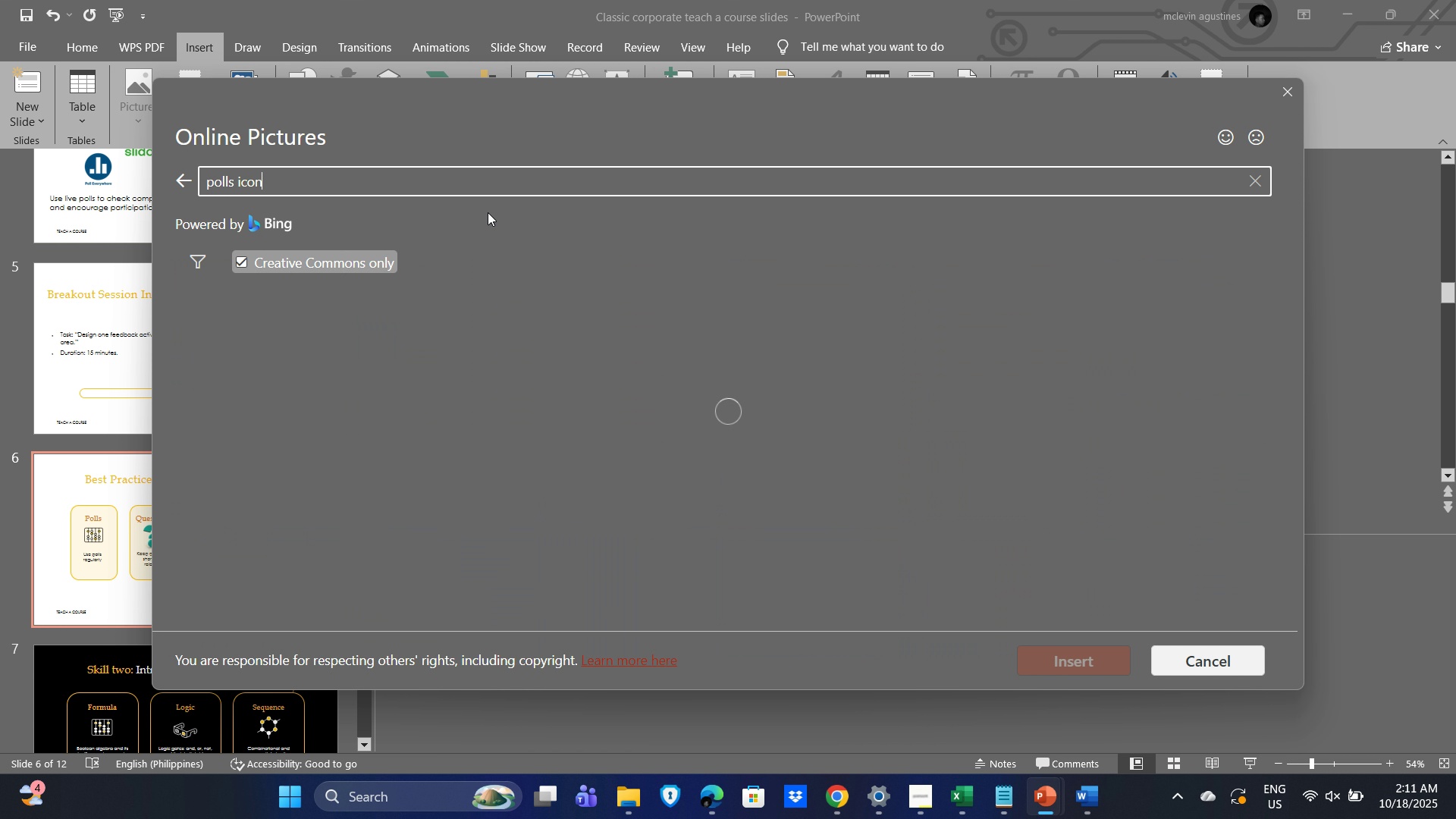 
key(Enter)
 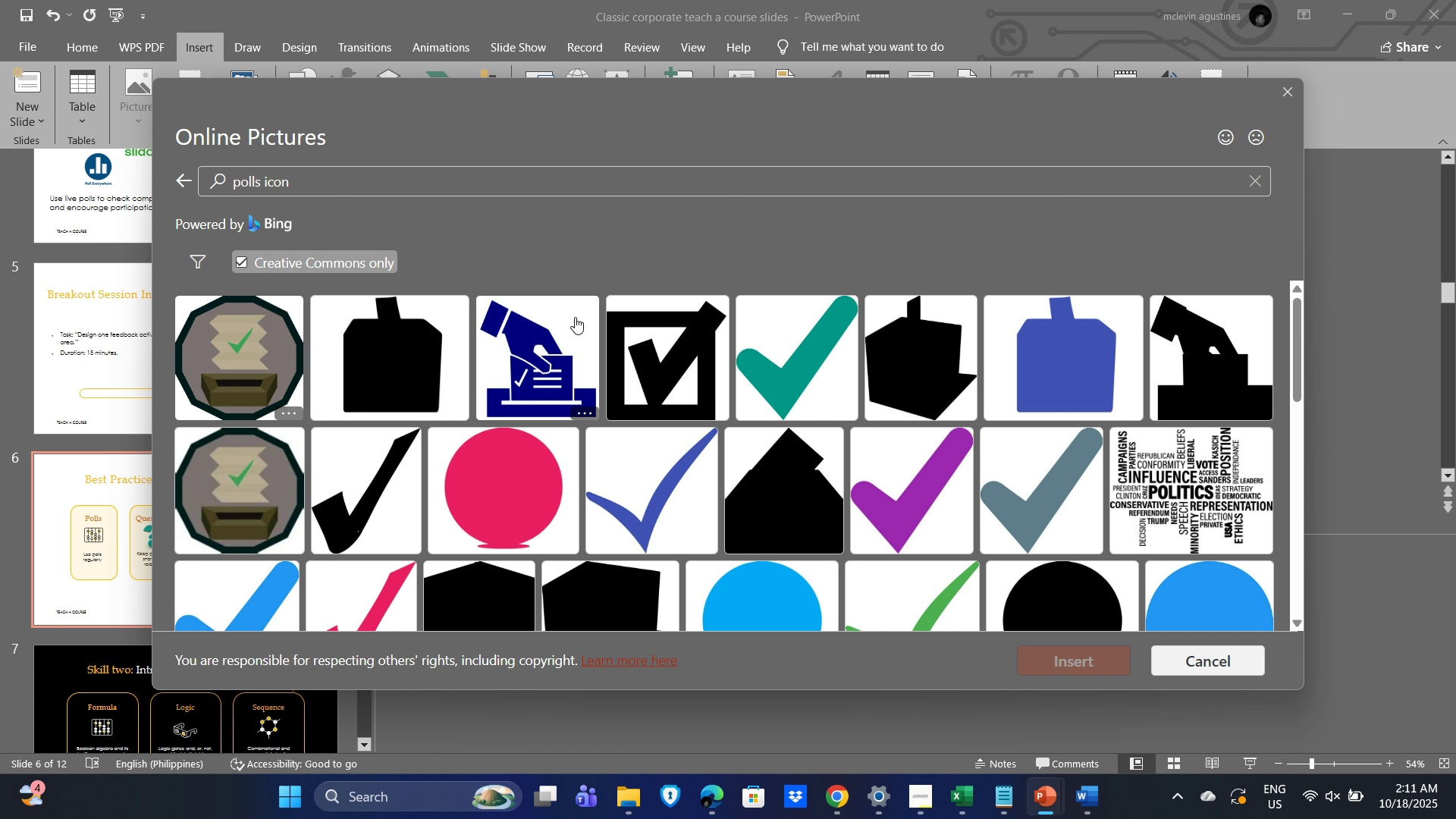 
scroll: coordinate [764, 448], scroll_direction: down, amount: 8.0
 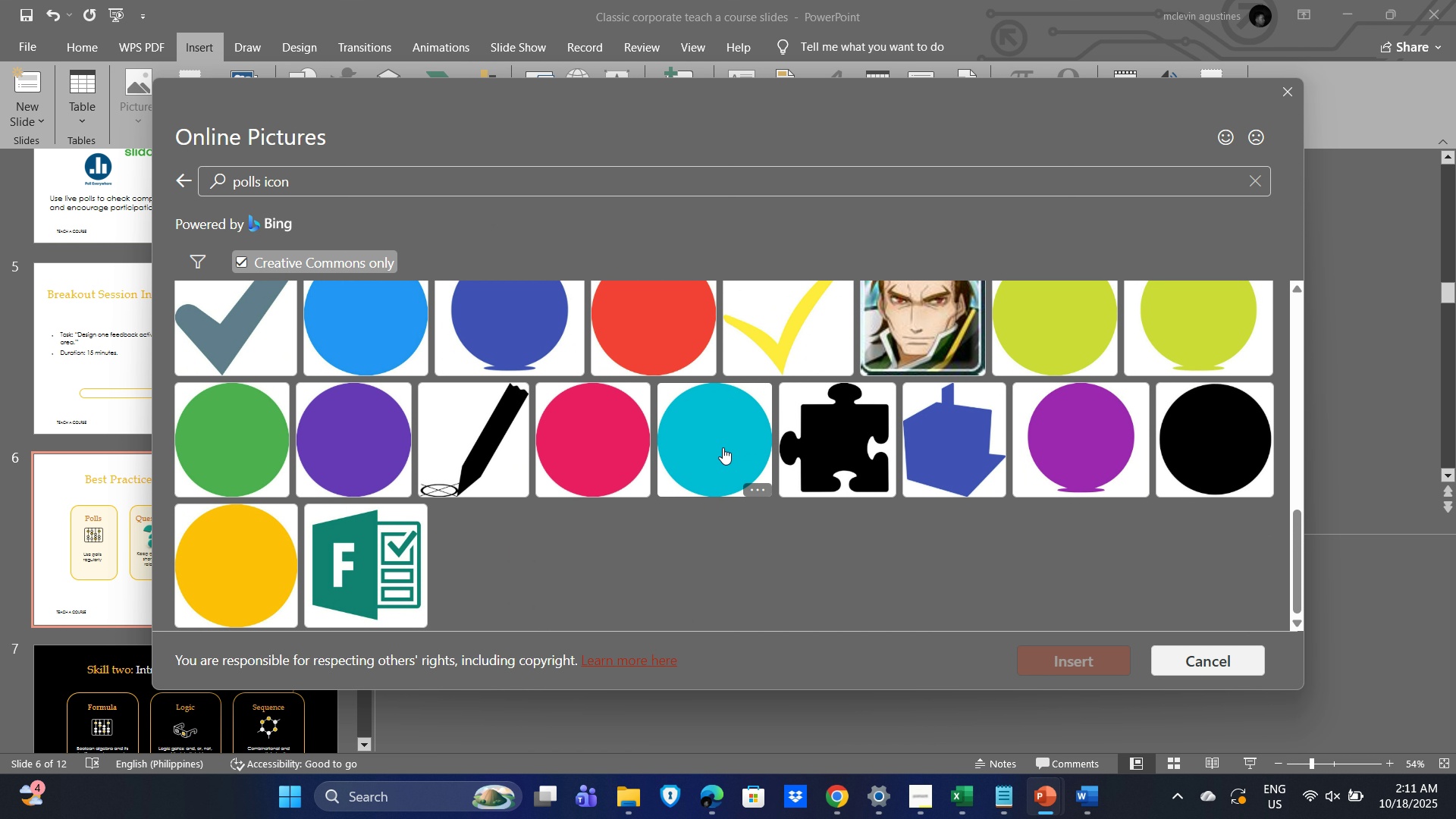 
scroll: coordinate [722, 447], scroll_direction: up, amount: 2.0
 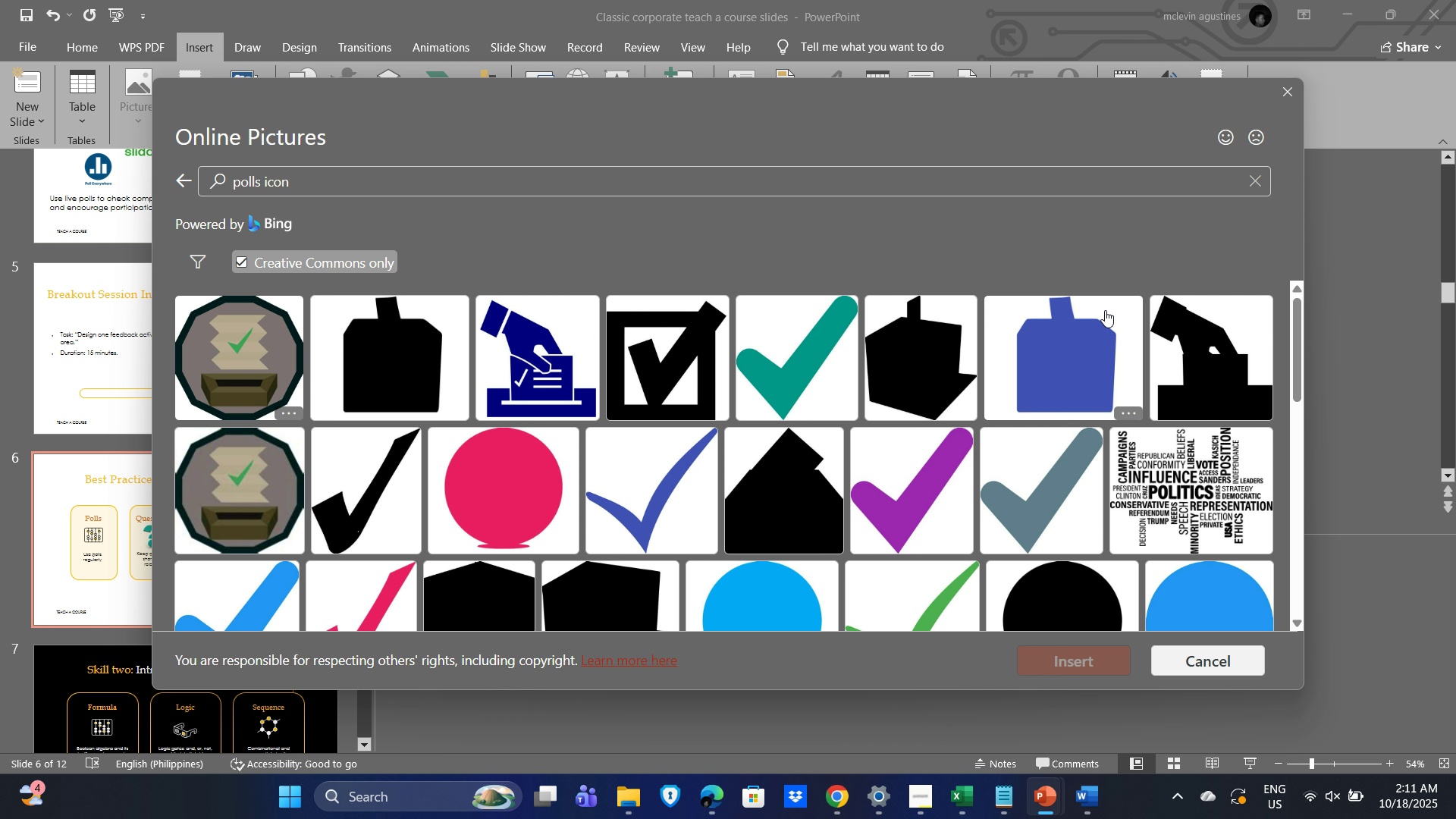 
wait(7.08)
 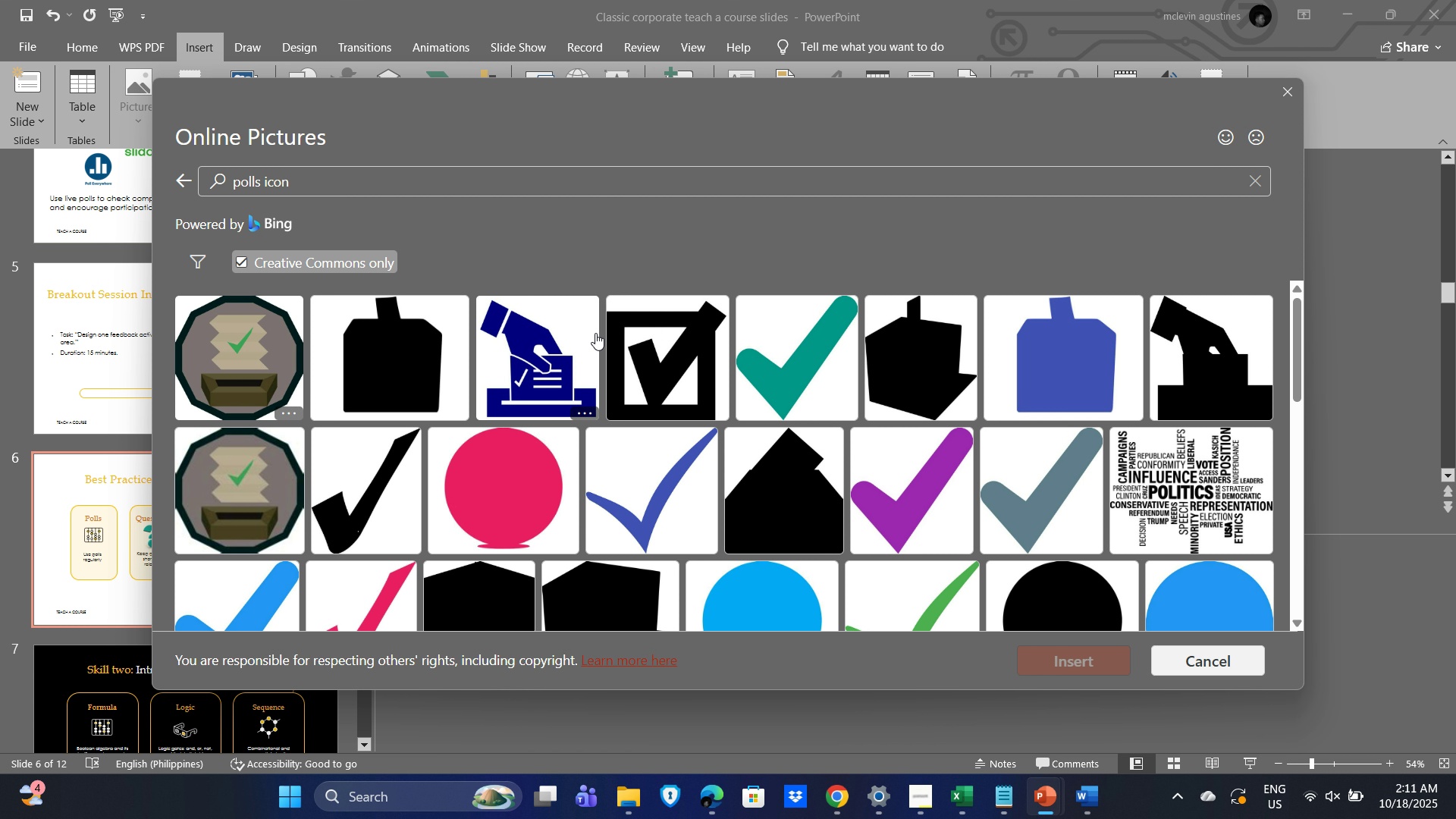 
scroll: coordinate [690, 435], scroll_direction: down, amount: 6.0
 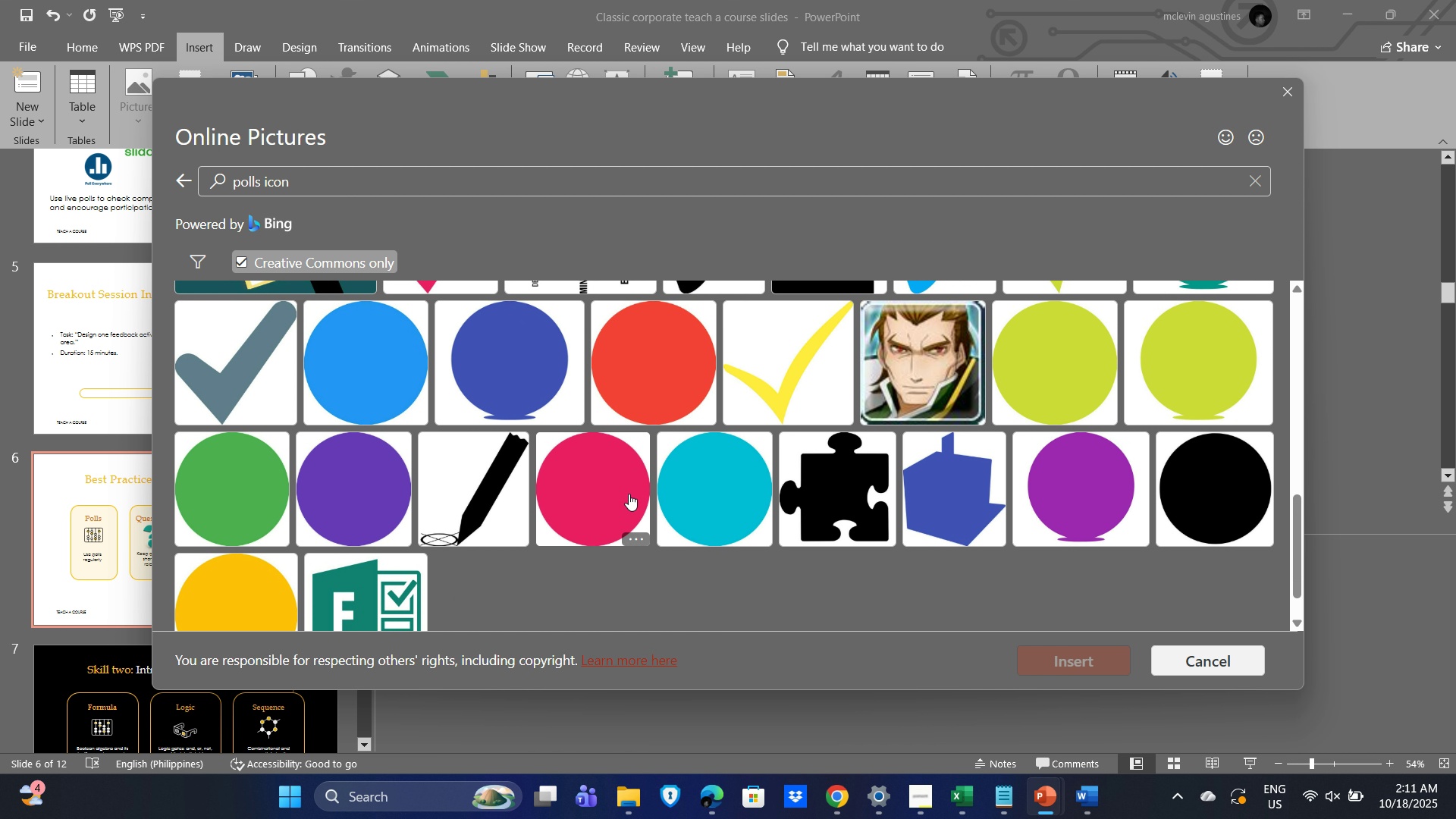 
scroll: coordinate [620, 487], scroll_direction: down, amount: 4.0
 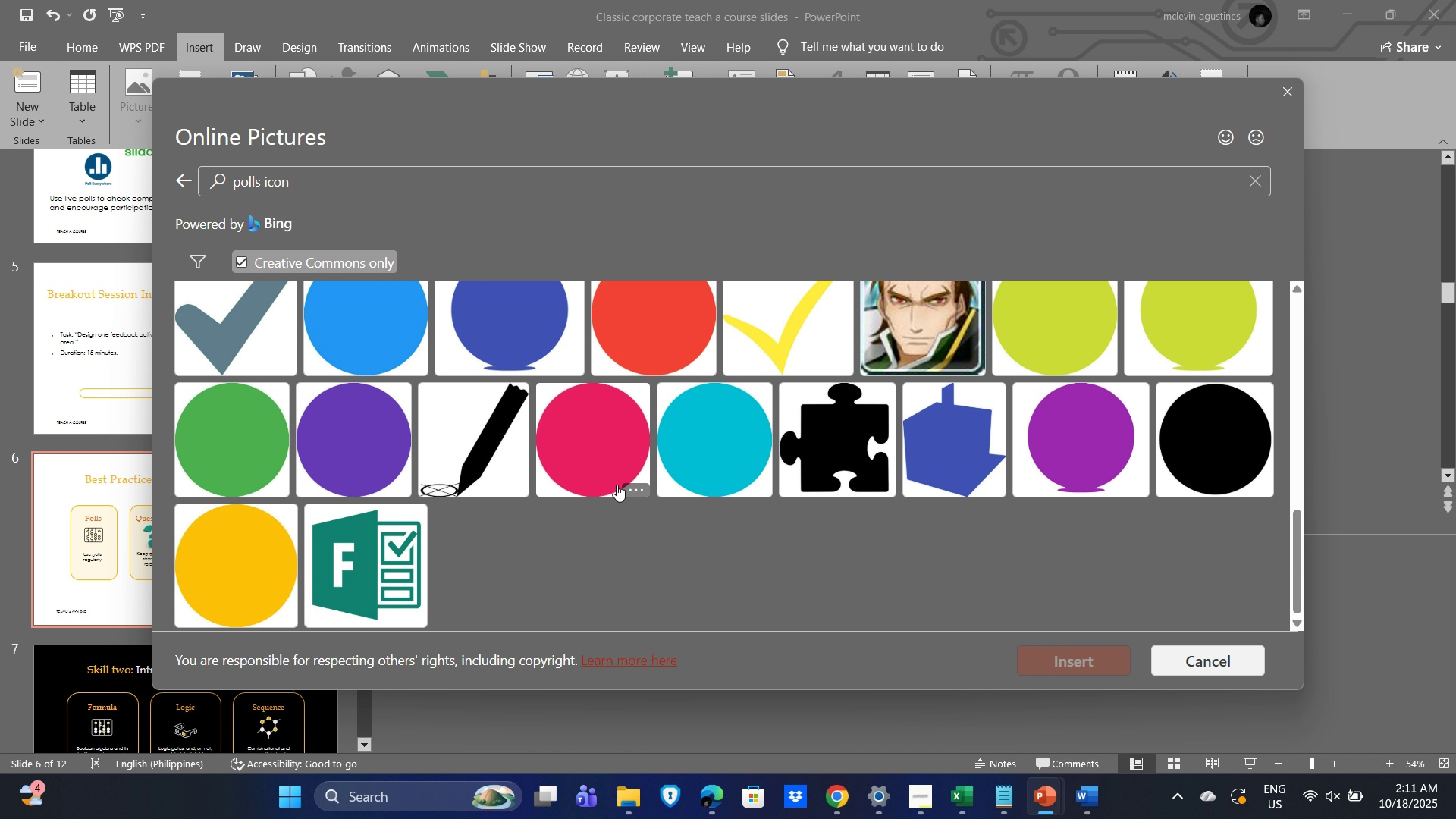 
scroll: coordinate [617, 484], scroll_direction: none, amount: 0.0
 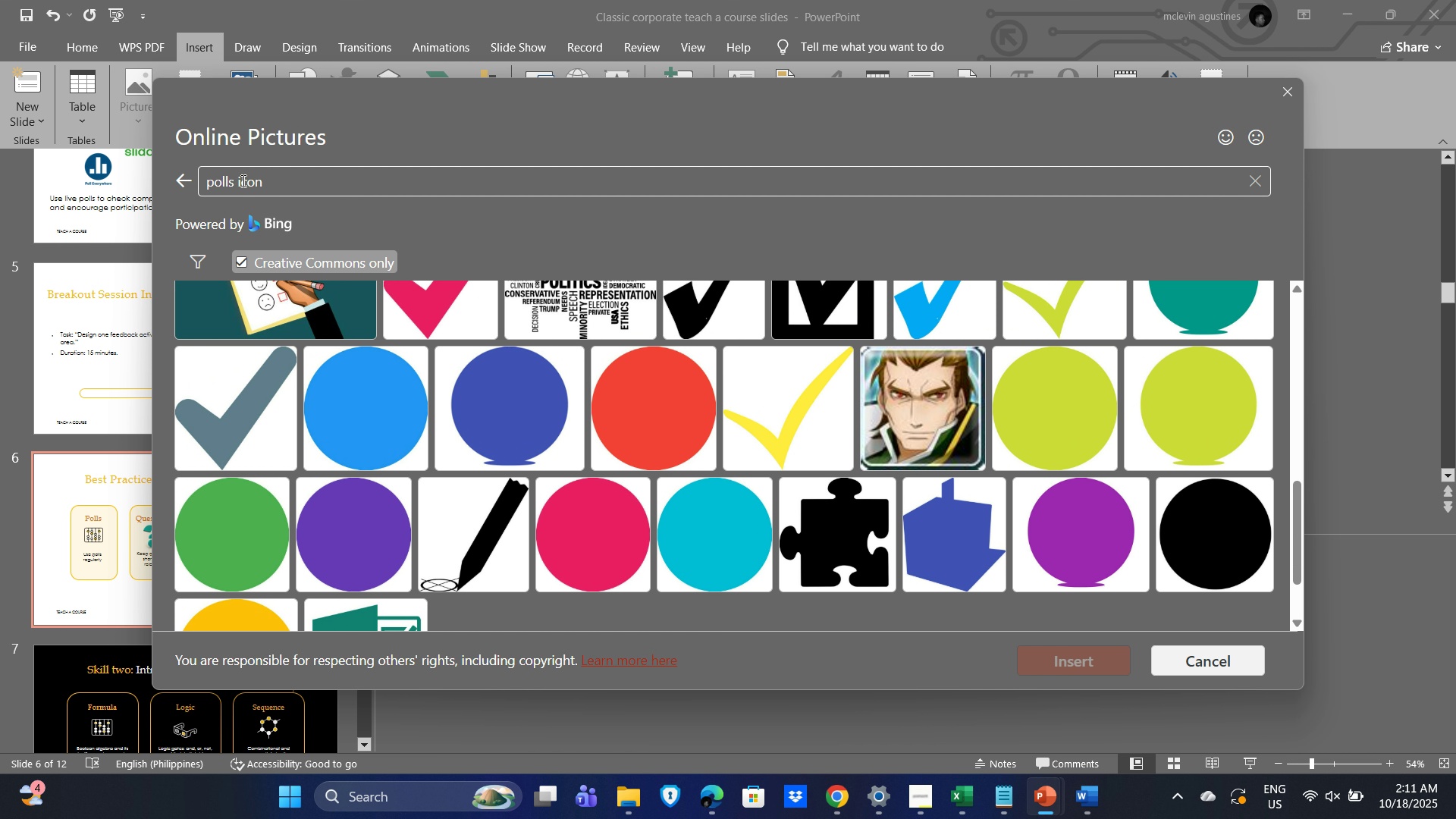 
left_click([234, 184])
 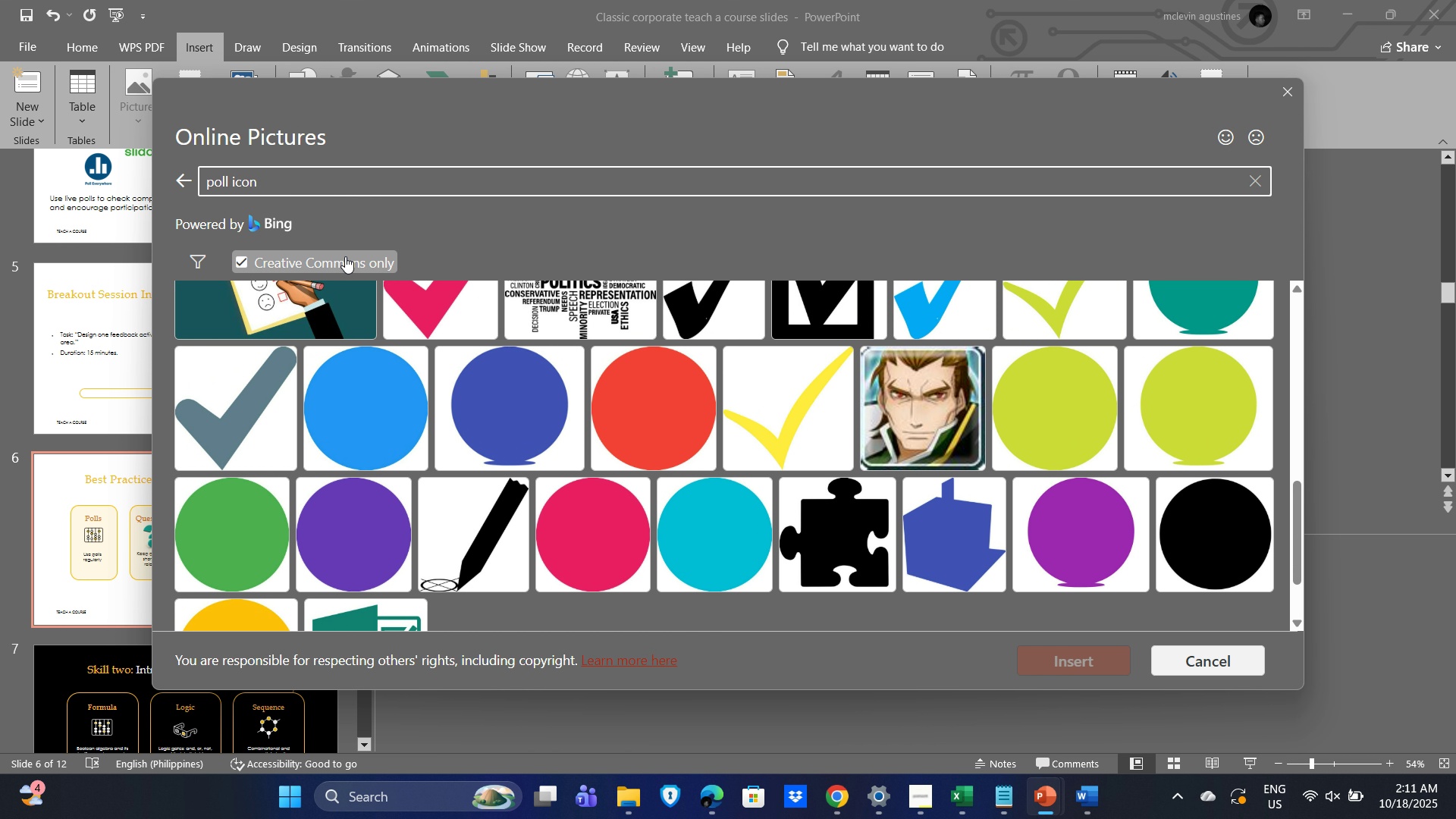 
key(Backspace)
 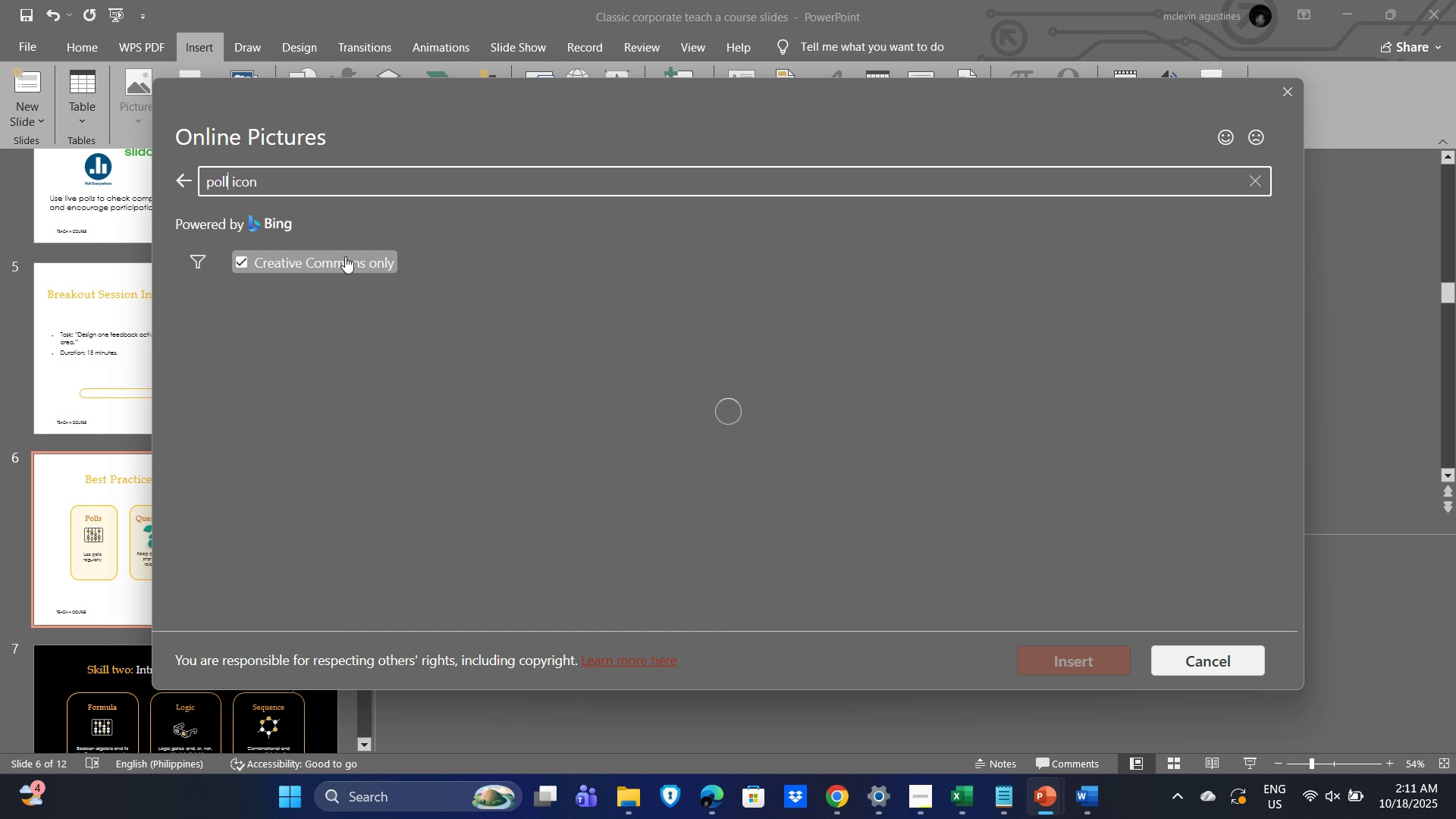 
key(Enter)
 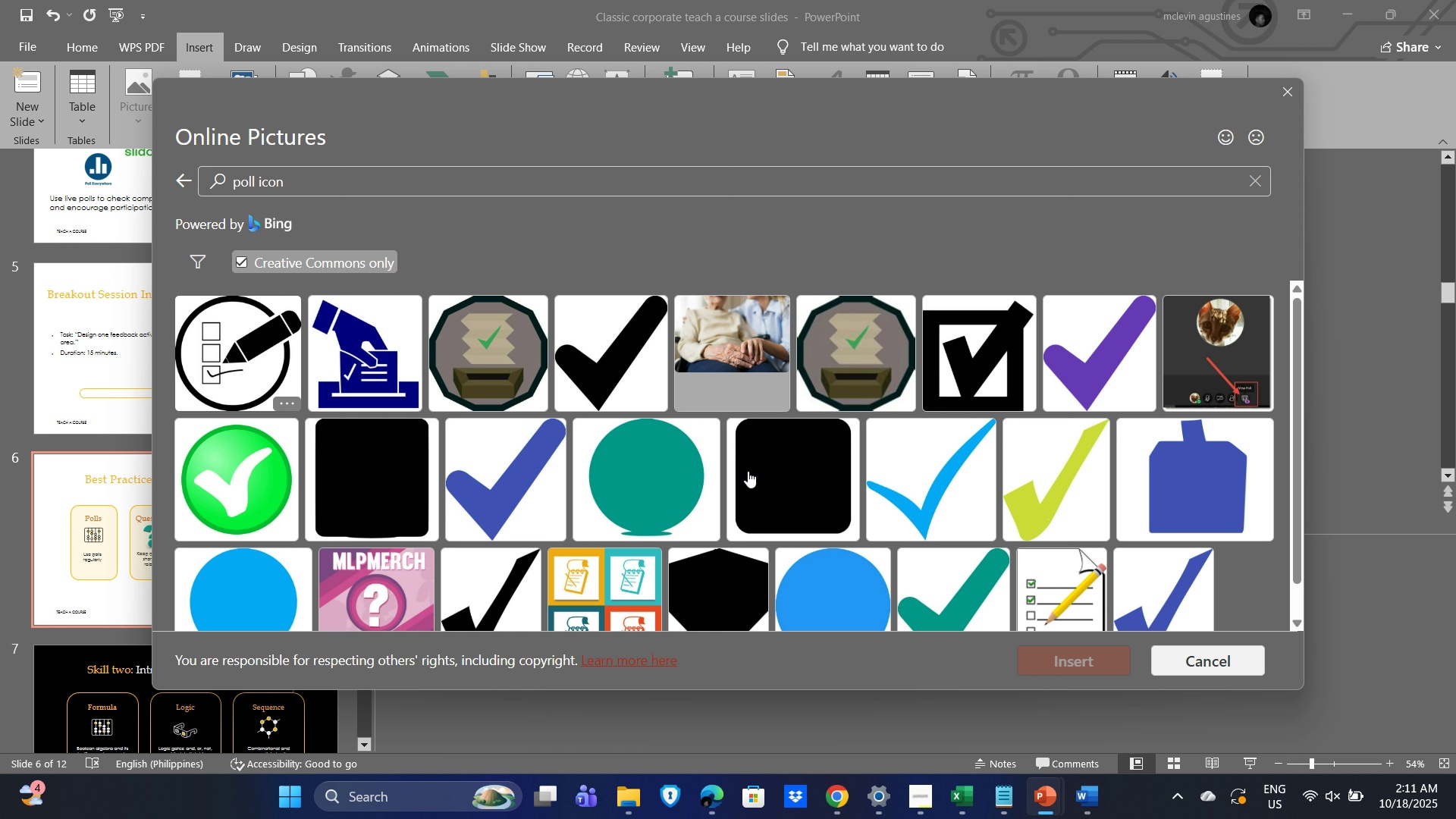 
scroll: coordinate [723, 529], scroll_direction: down, amount: 2.0
 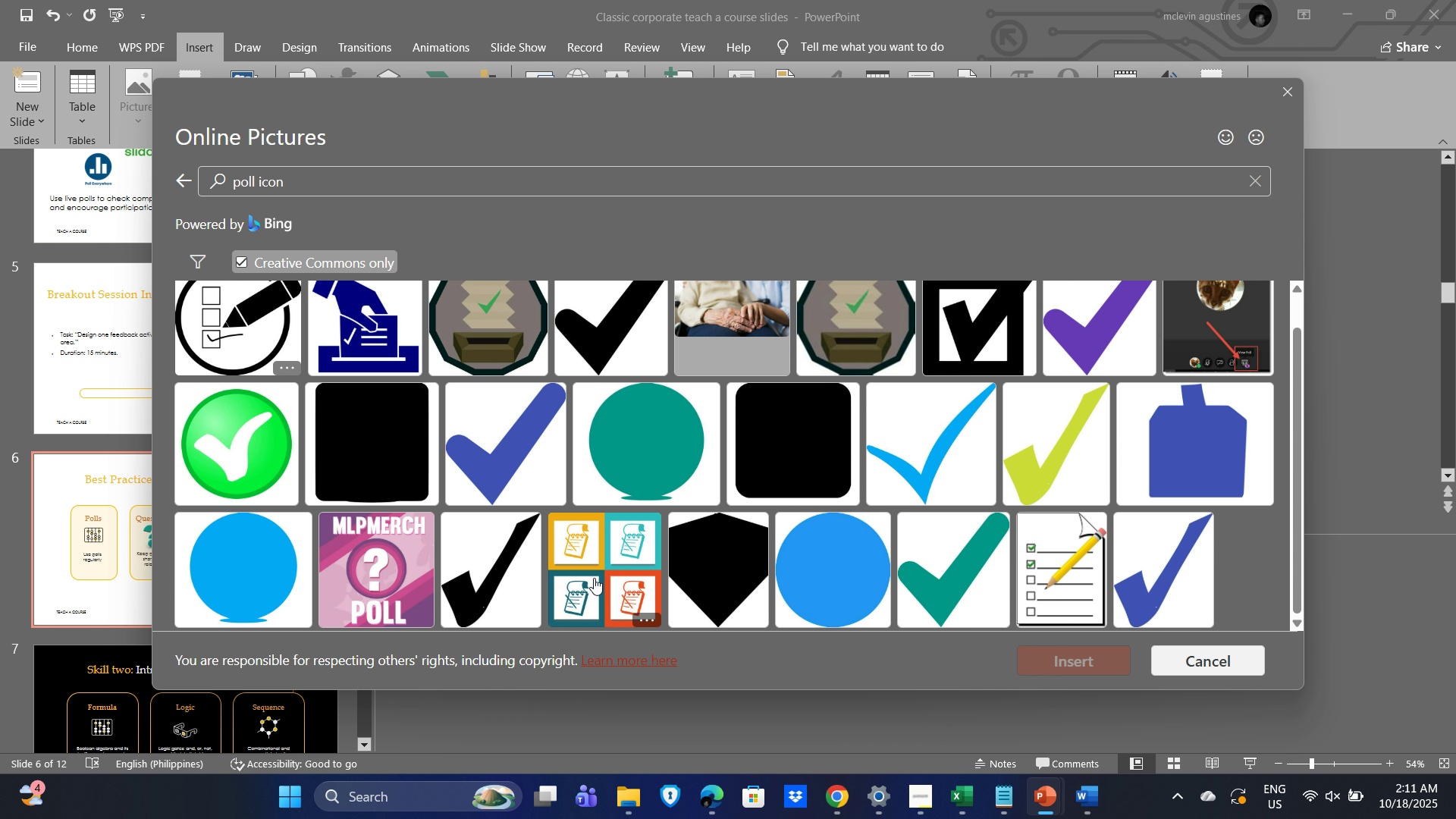 
left_click([594, 578])
 